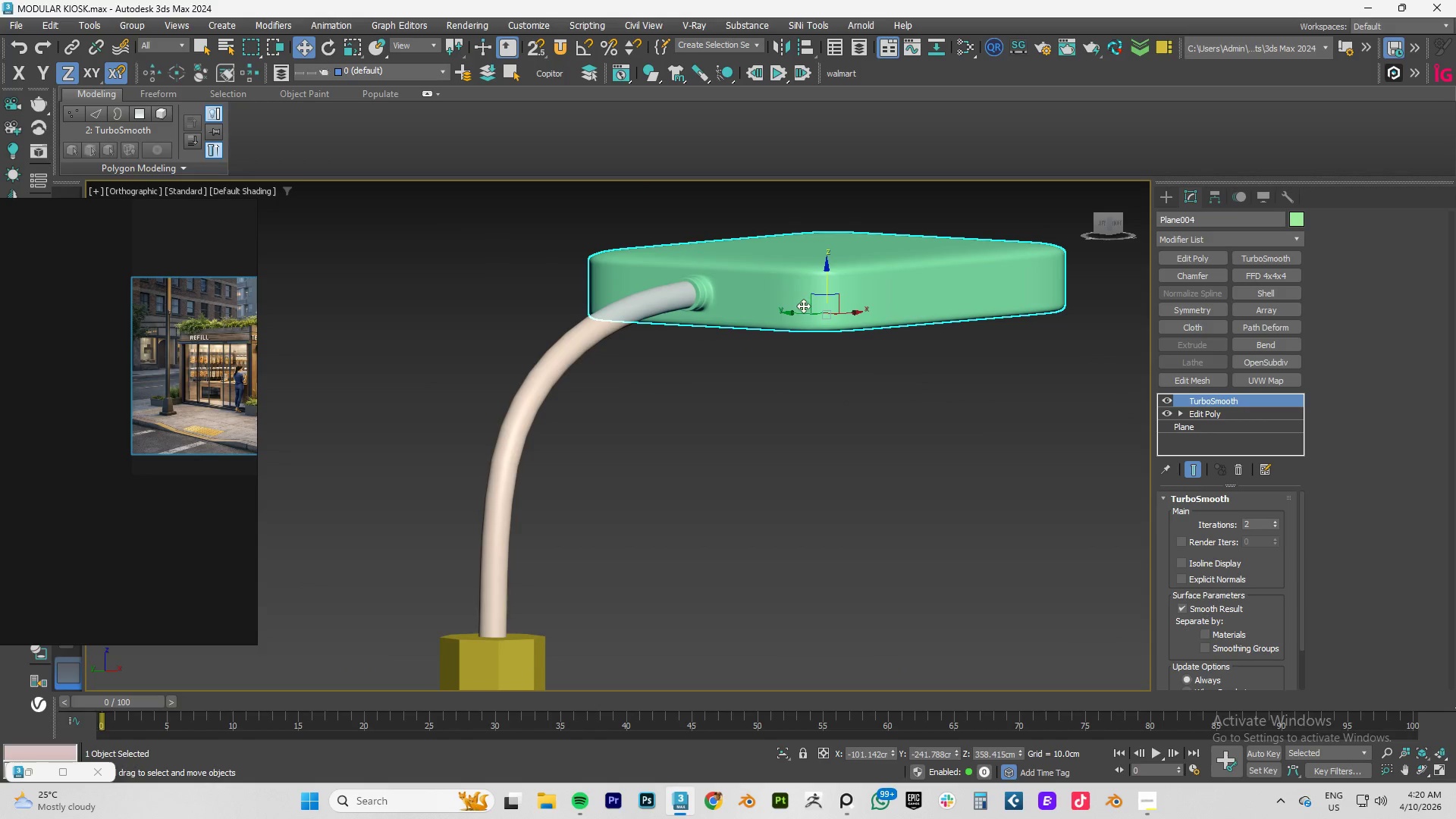 
hold_key(key=AltLeft, duration=1.51)
 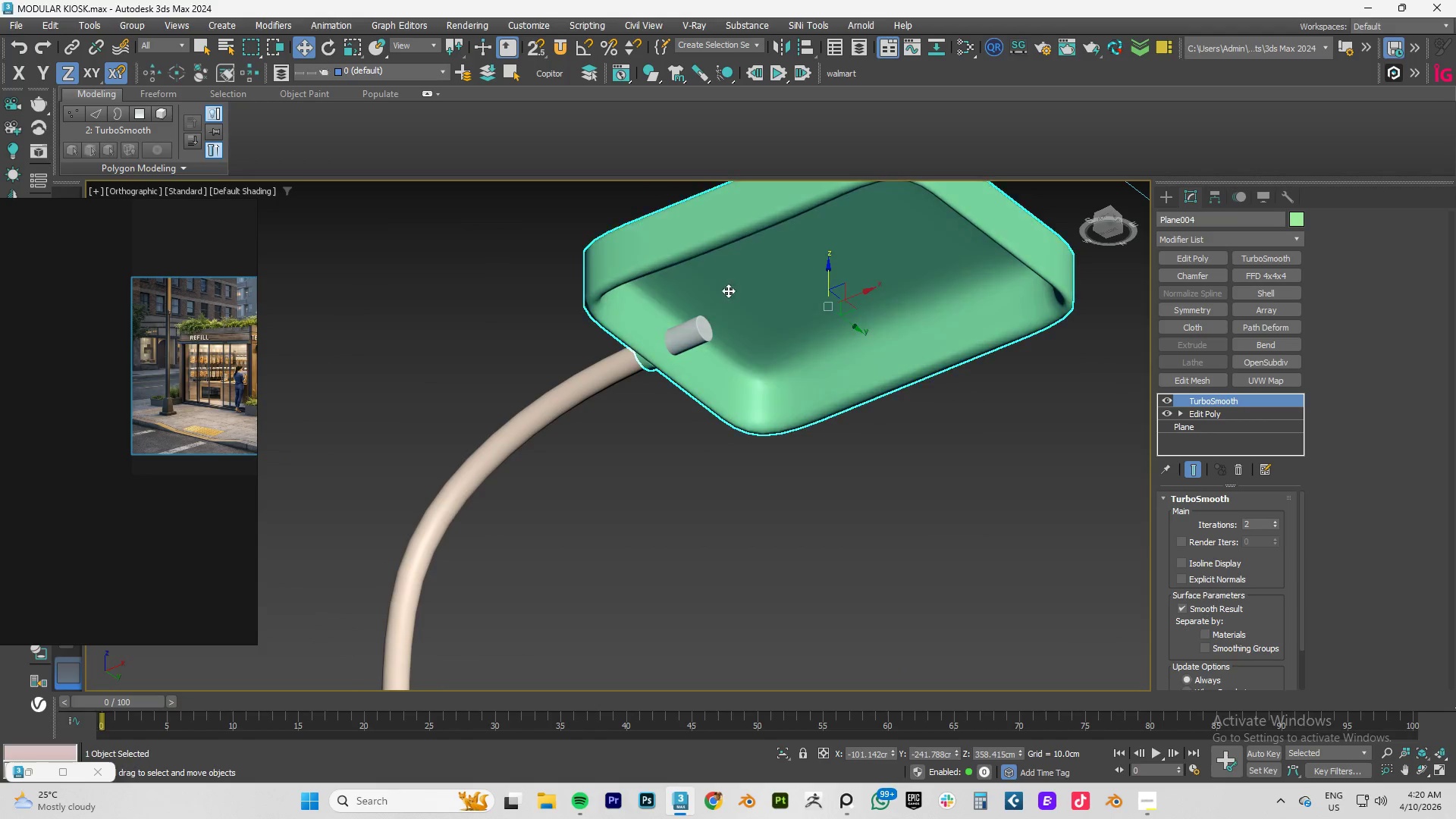 
hold_key(key=AltLeft, duration=0.44)
 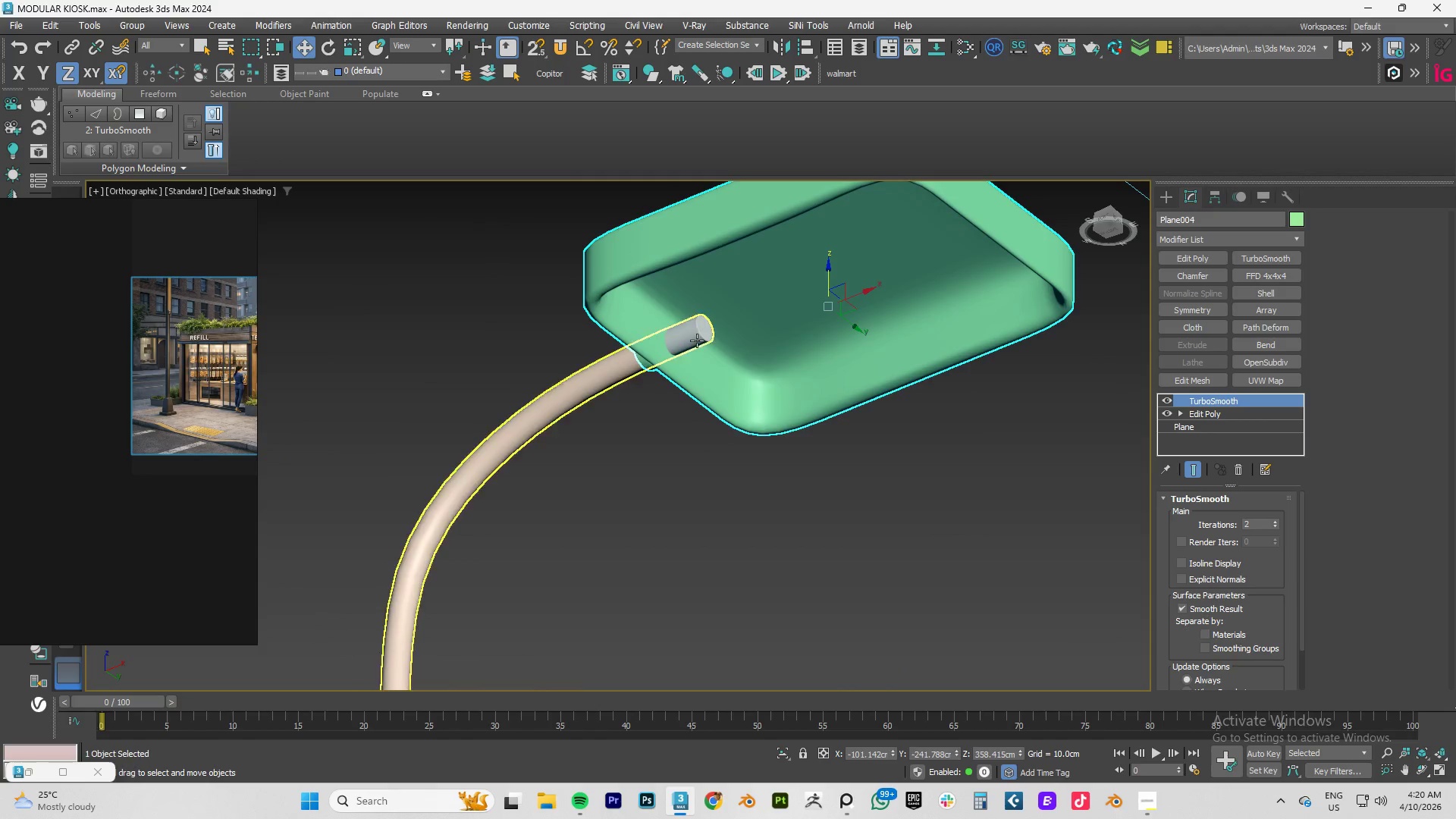 
scroll: coordinate [697, 340], scroll_direction: up, amount: 3.0
 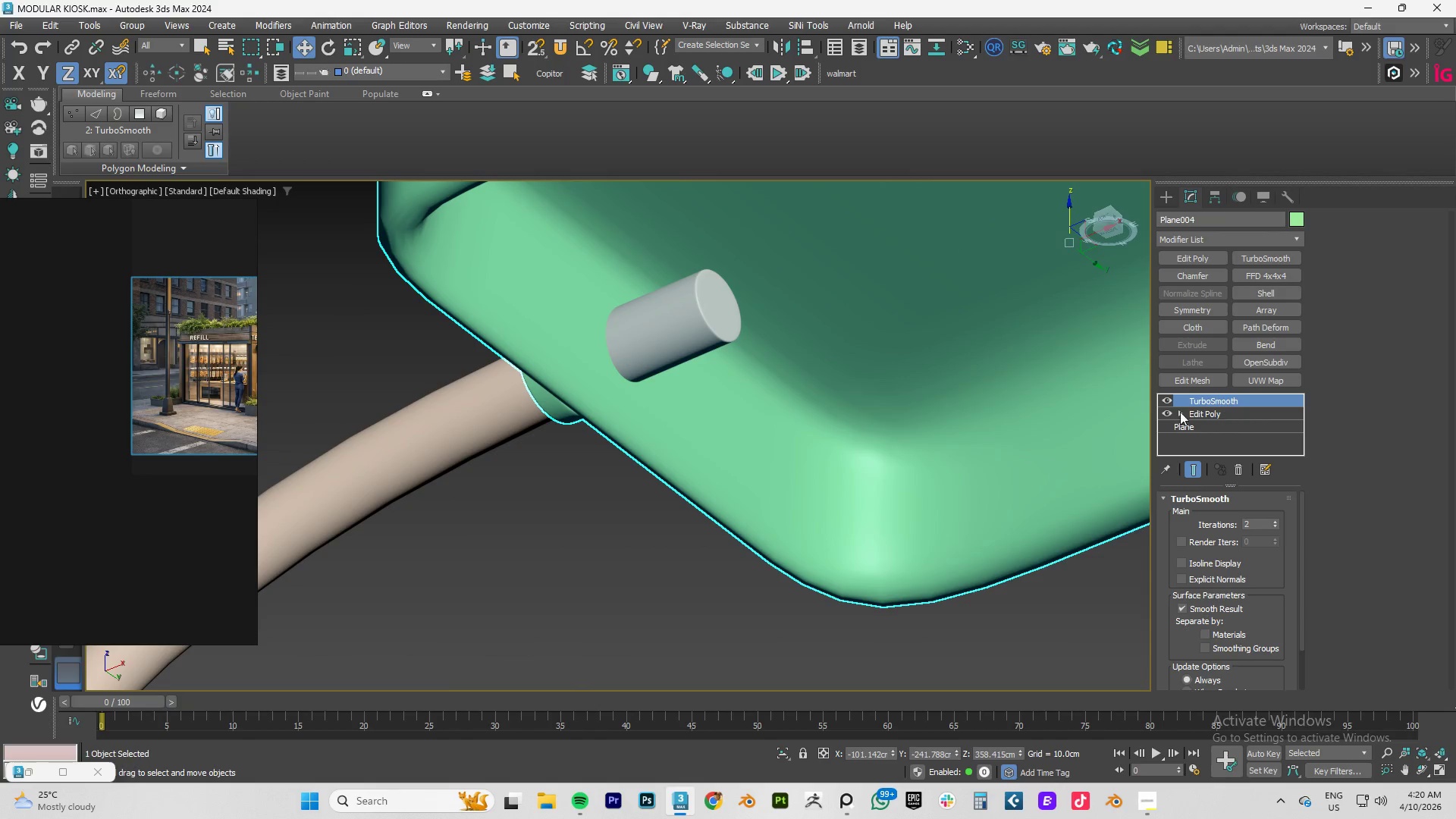 
left_click([459, 416])
 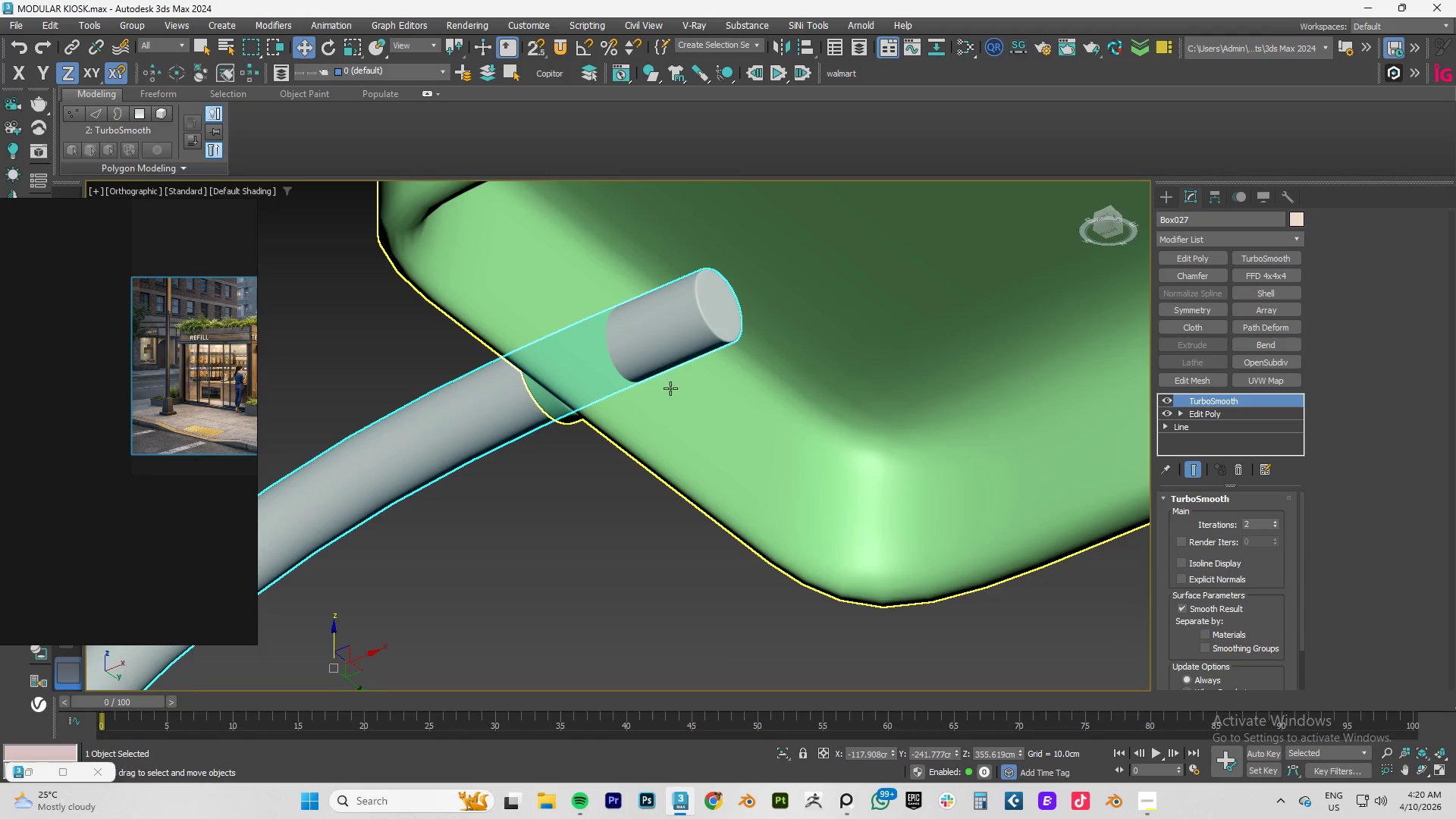 
wait(5.94)
 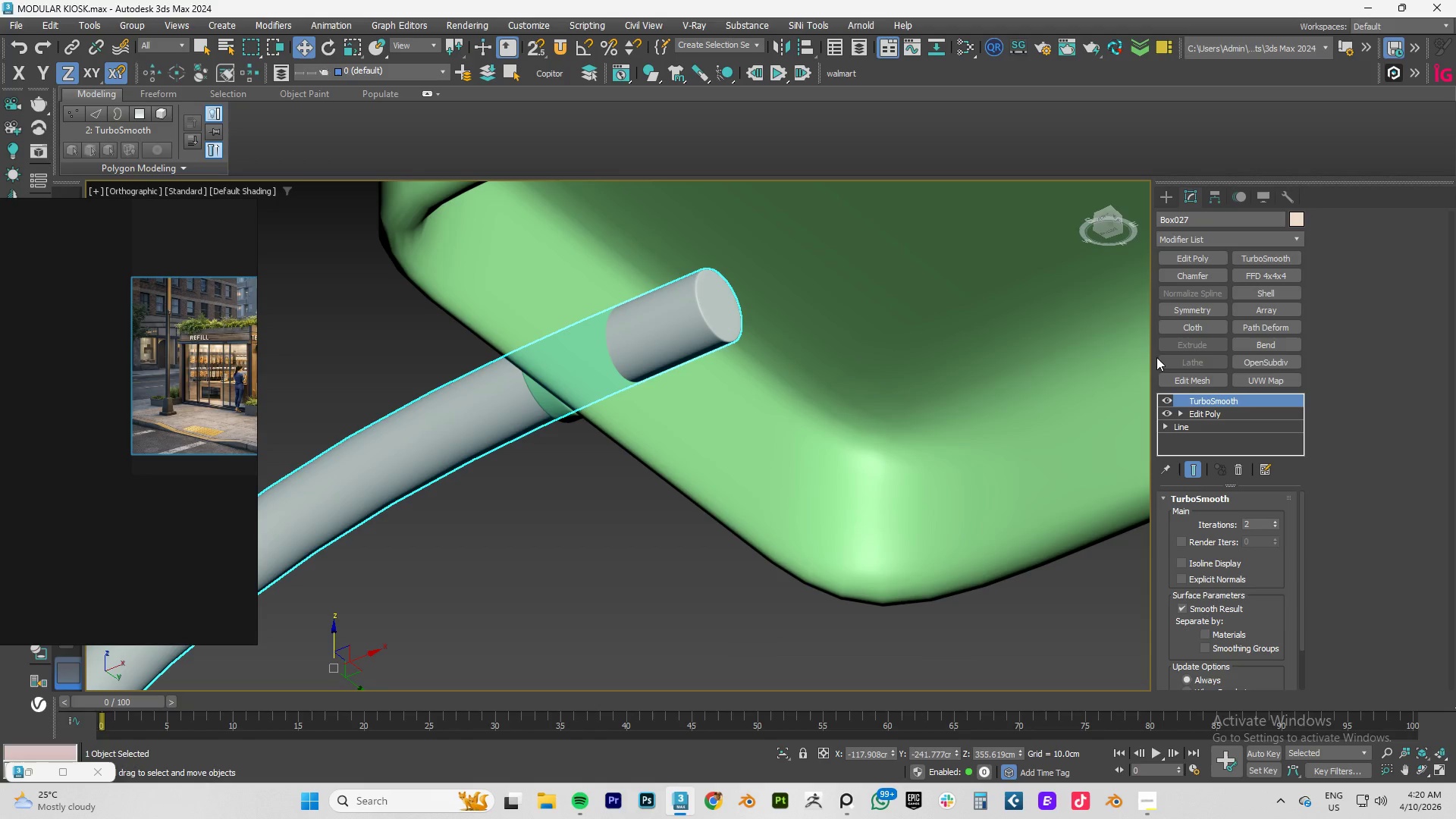 
left_click([1198, 415])
 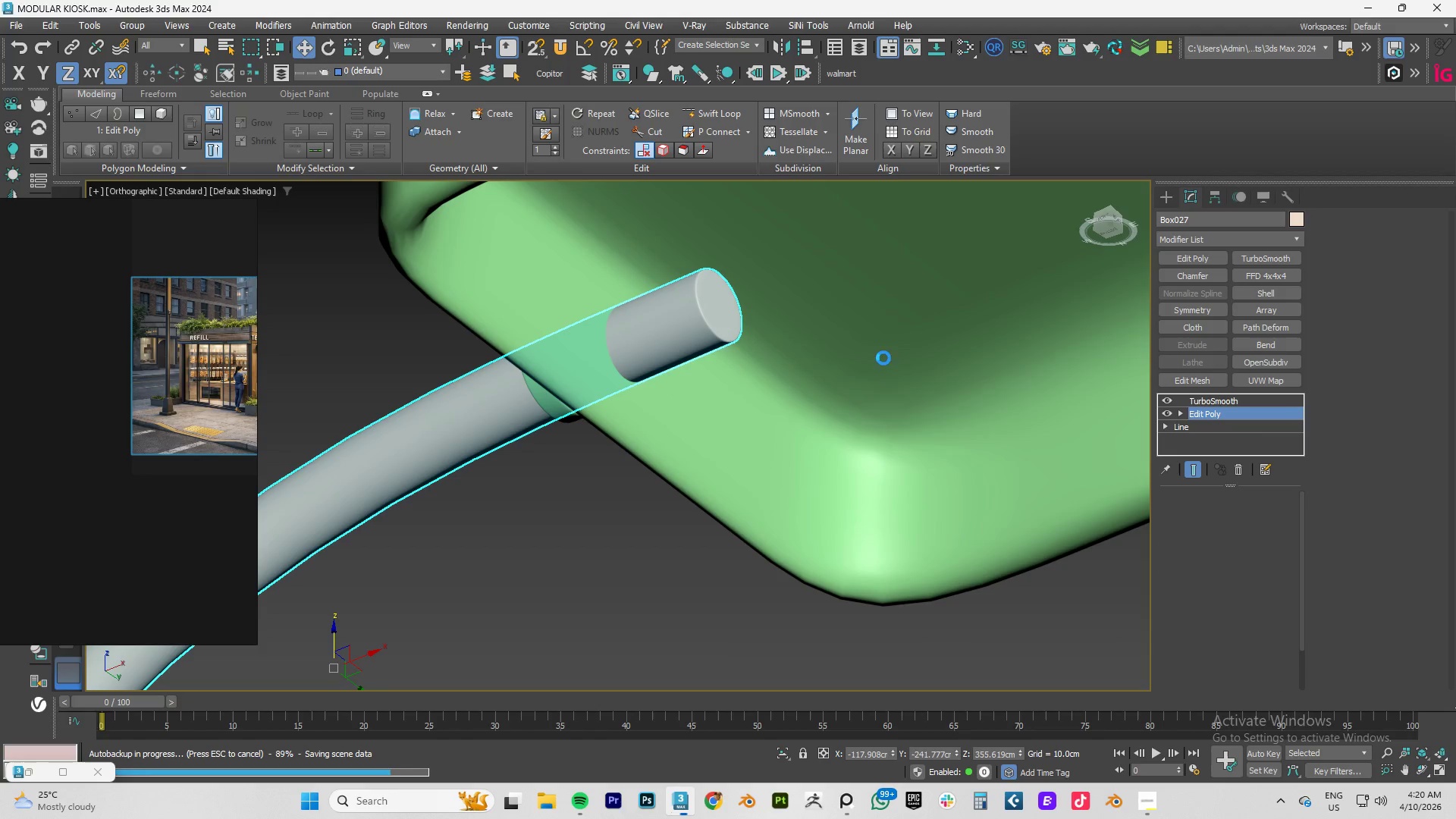 
hold_key(key=AltLeft, duration=0.64)
 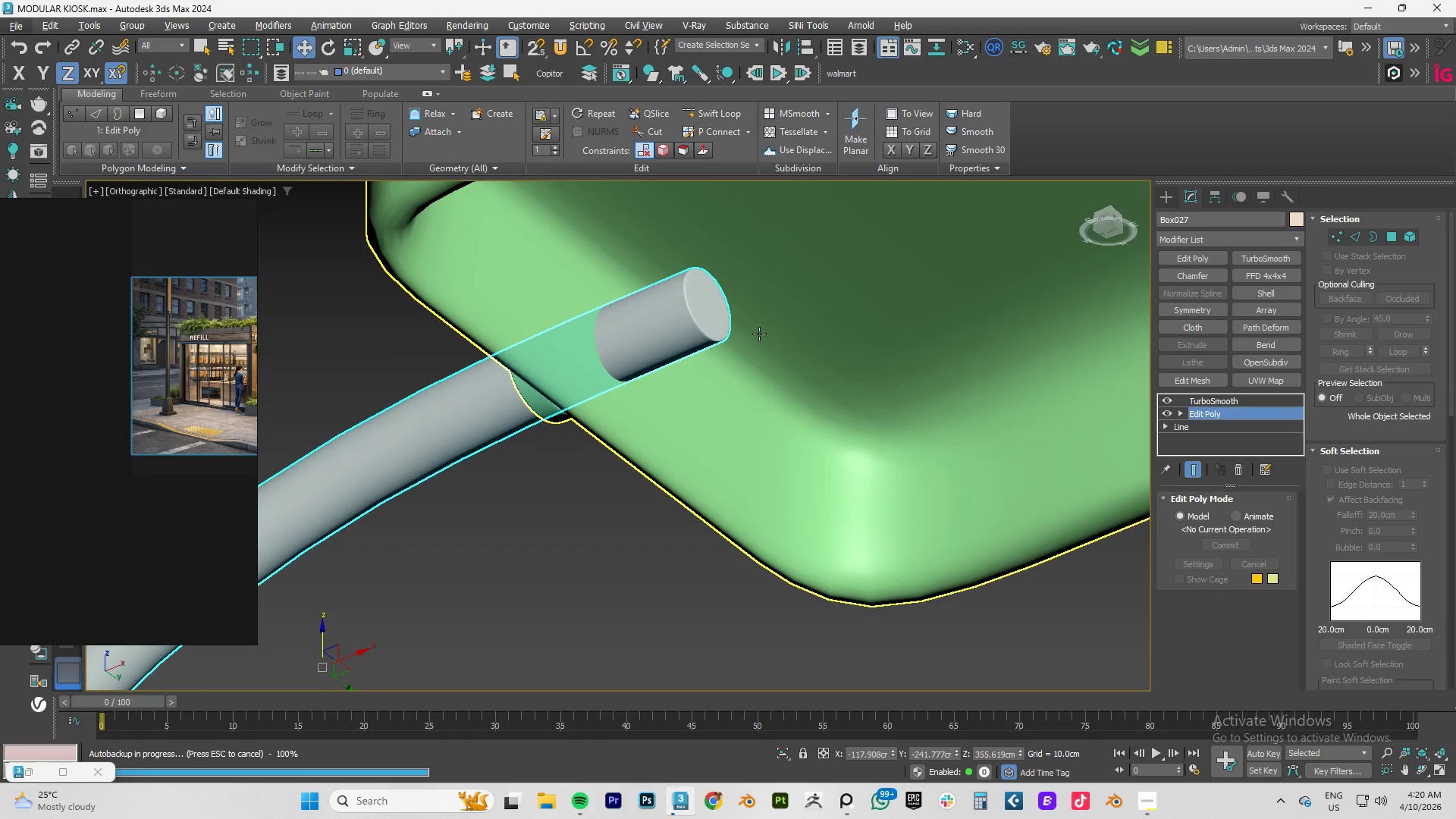 
hold_key(key=AltLeft, duration=0.77)
 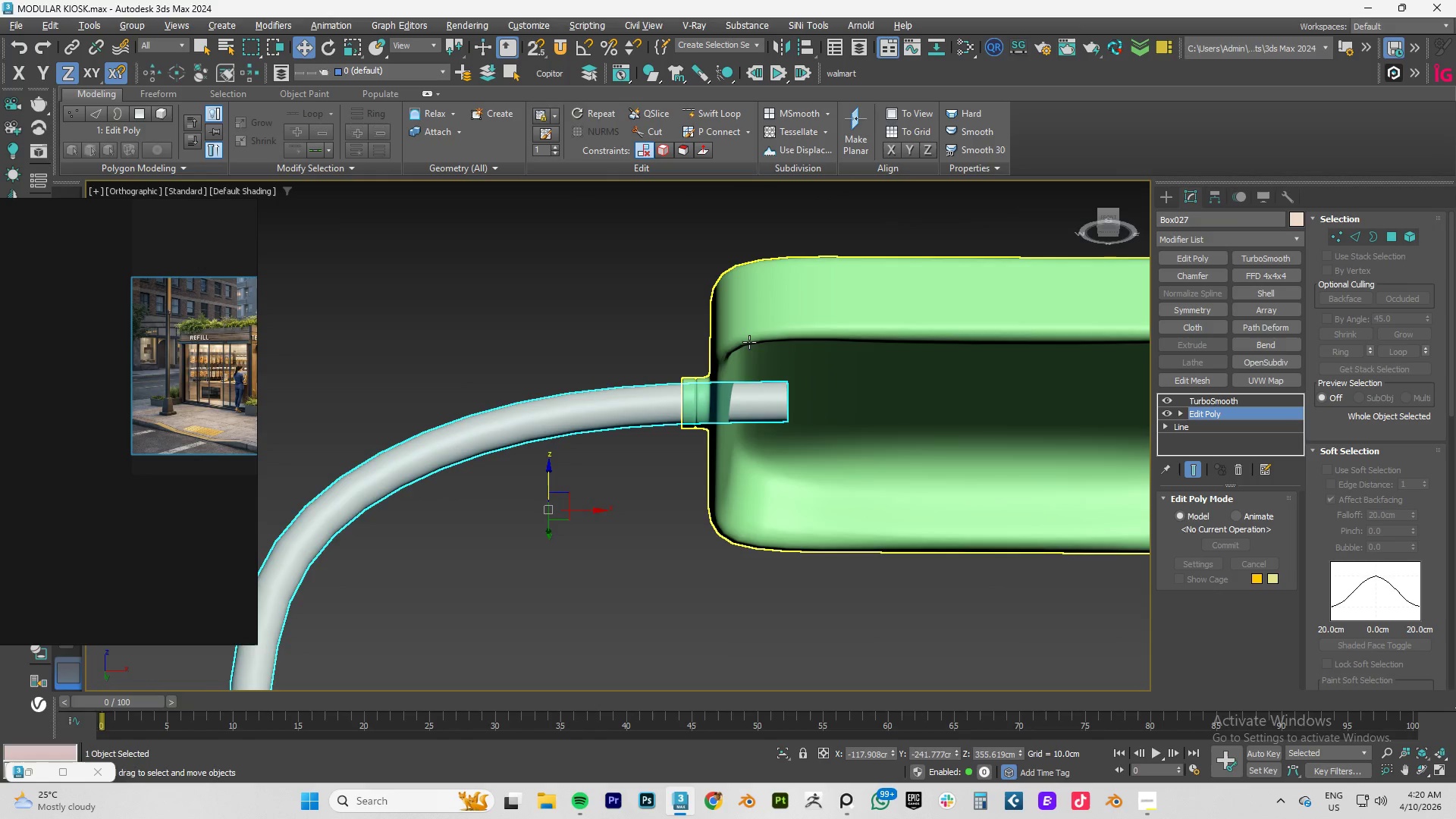 
scroll: coordinate [759, 334], scroll_direction: down, amount: 2.0
 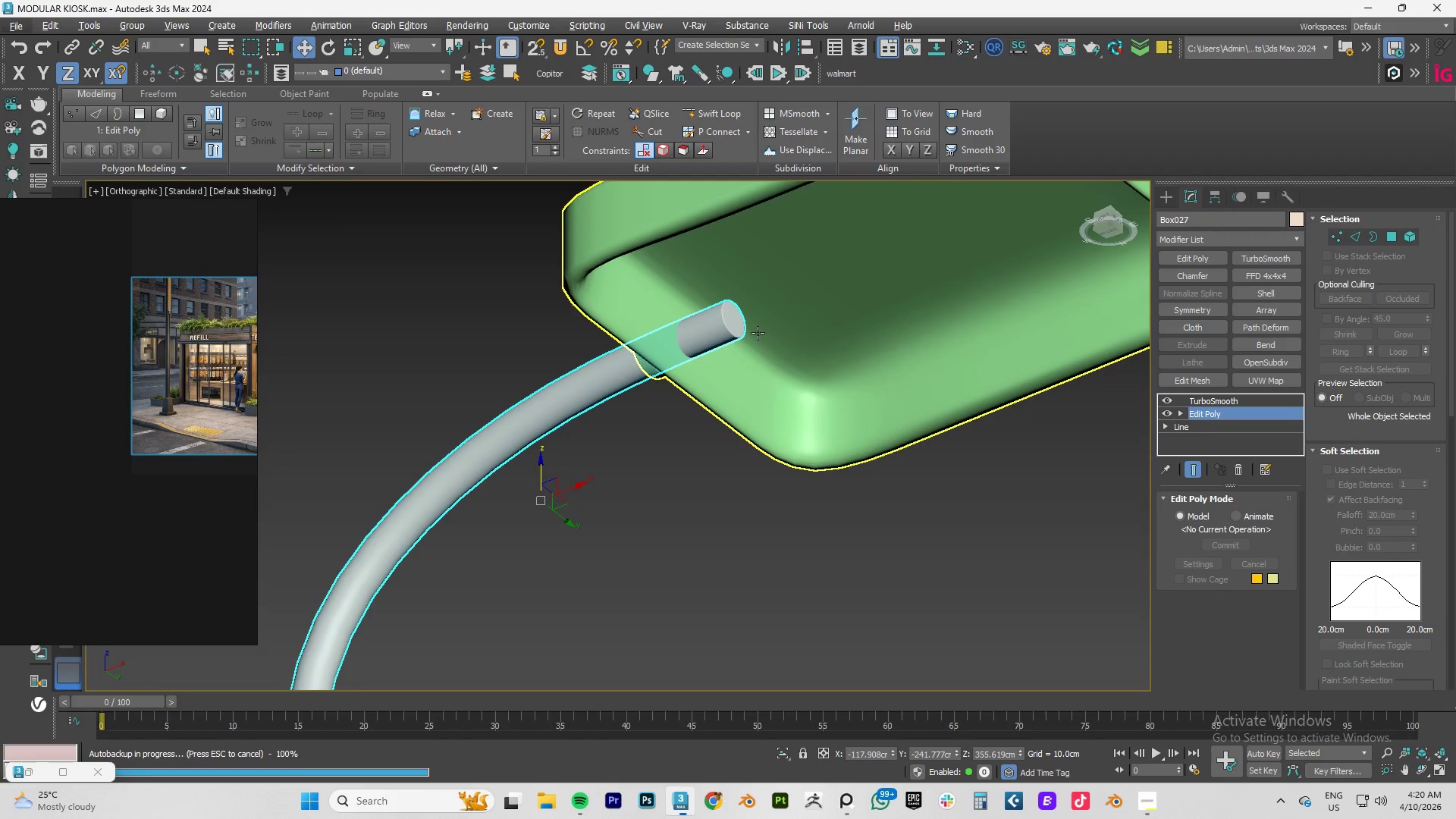 
left_click([748, 342])
 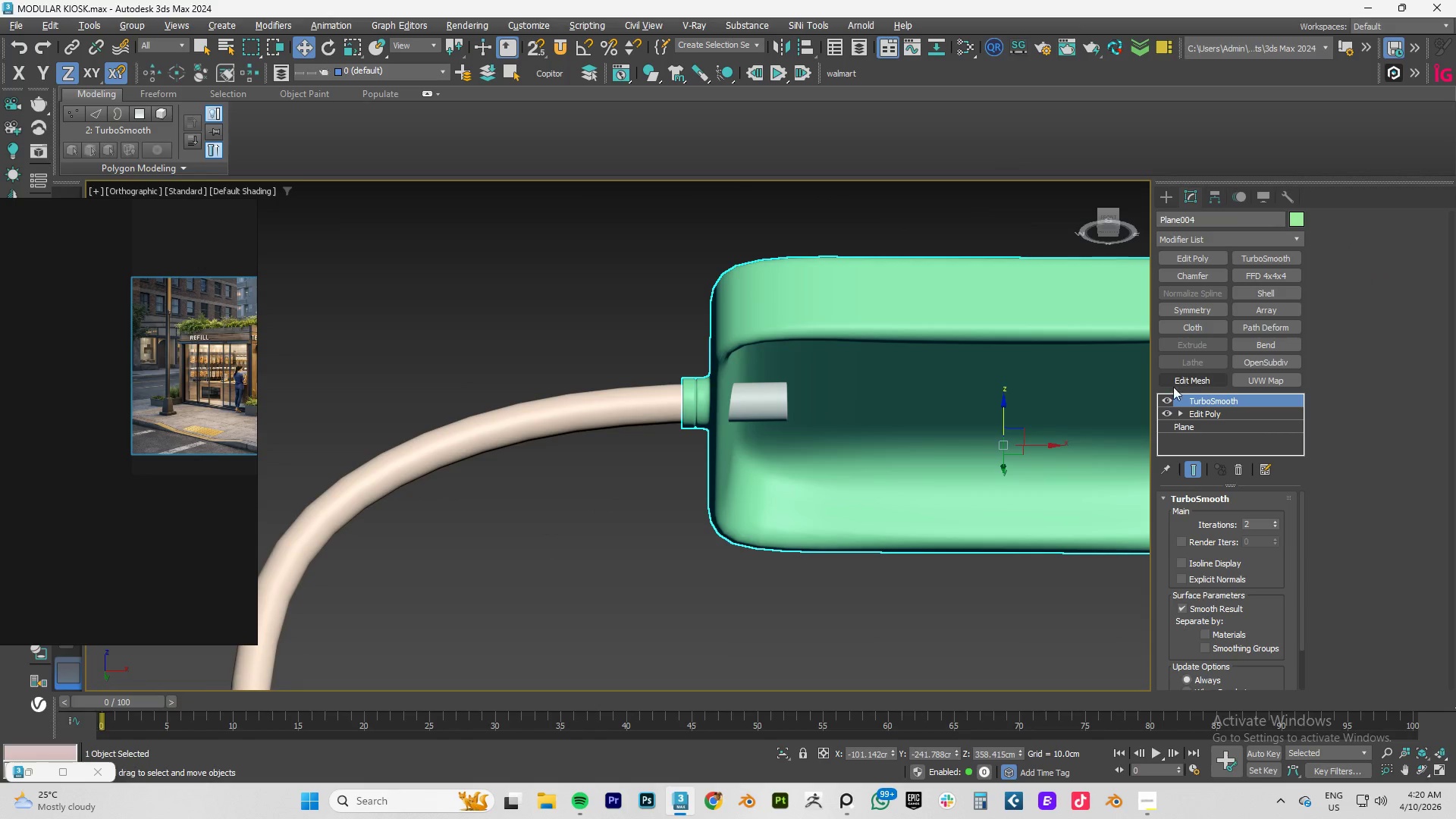 
left_click([1165, 401])
 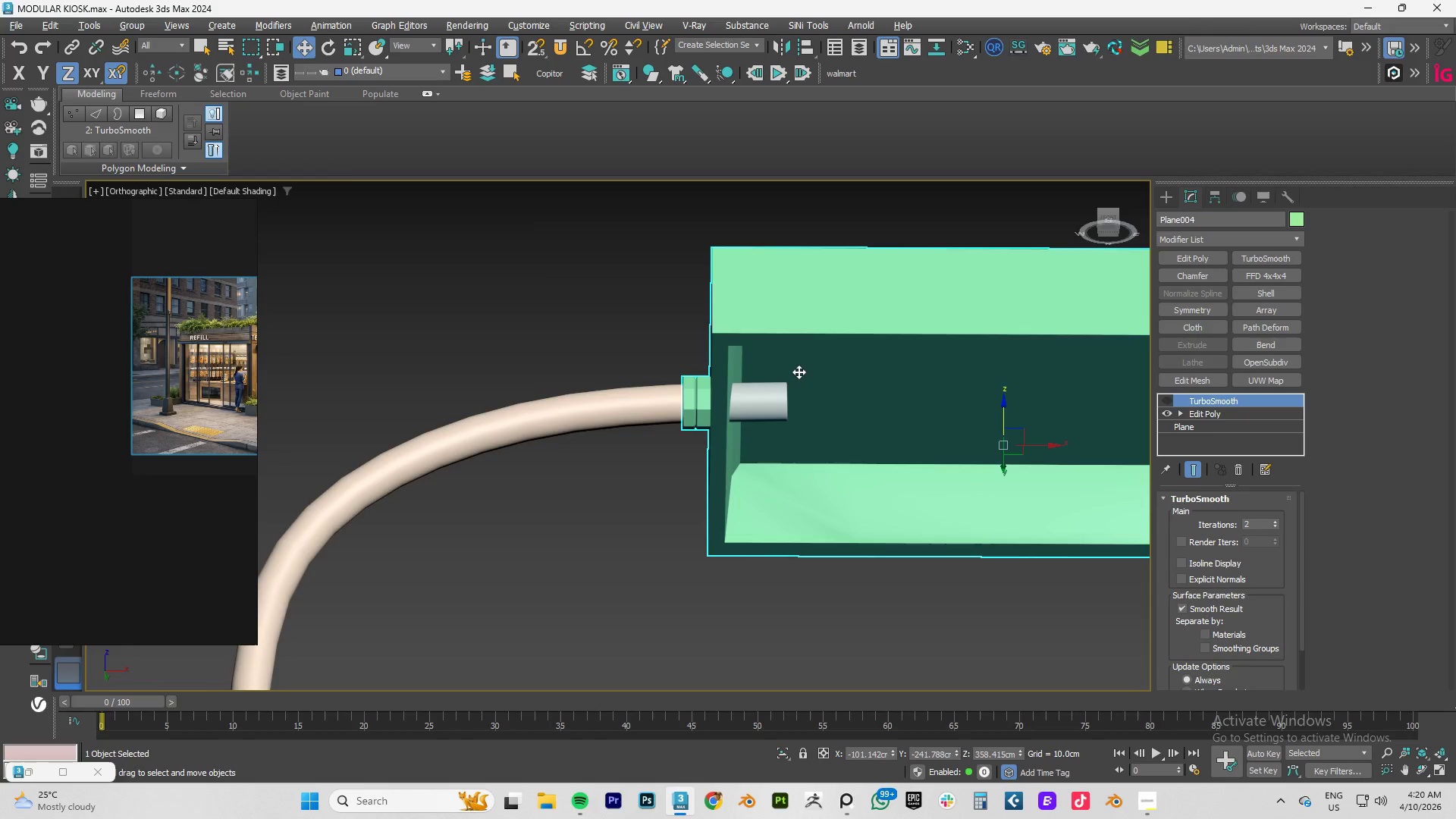 
scroll: coordinate [713, 359], scroll_direction: up, amount: 2.0
 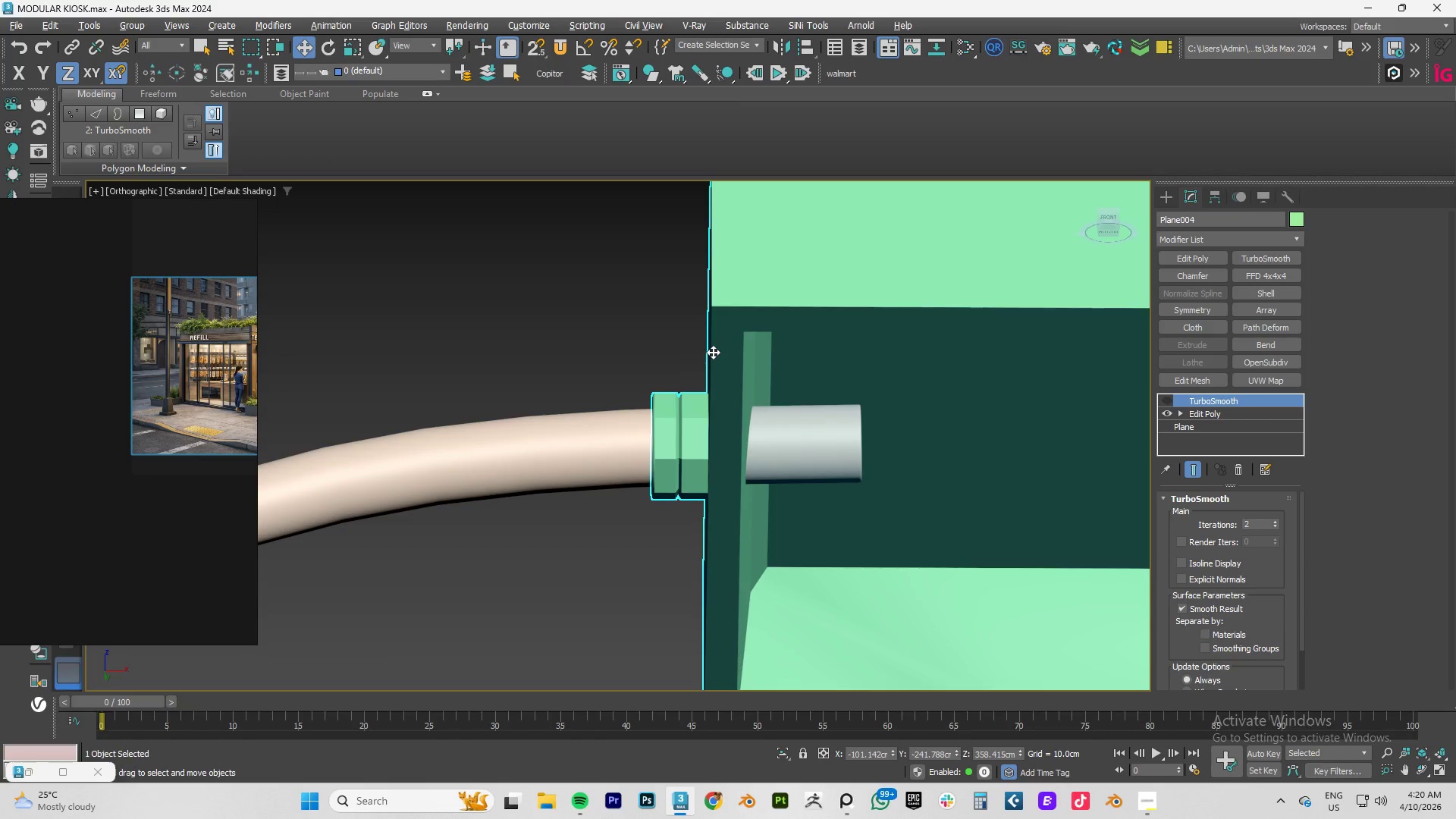 
key(F4)
 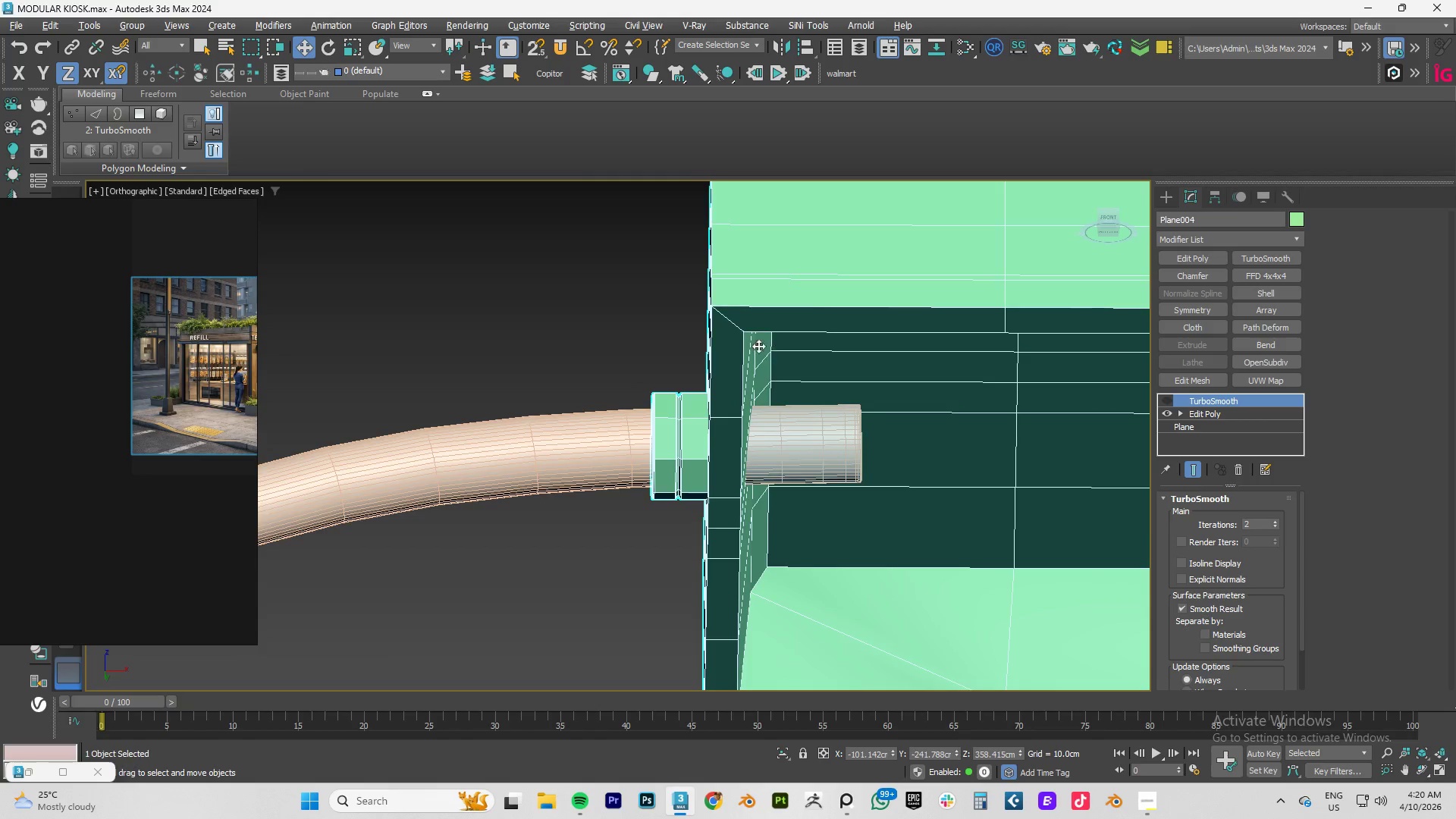 
scroll: coordinate [755, 345], scroll_direction: up, amount: 2.0
 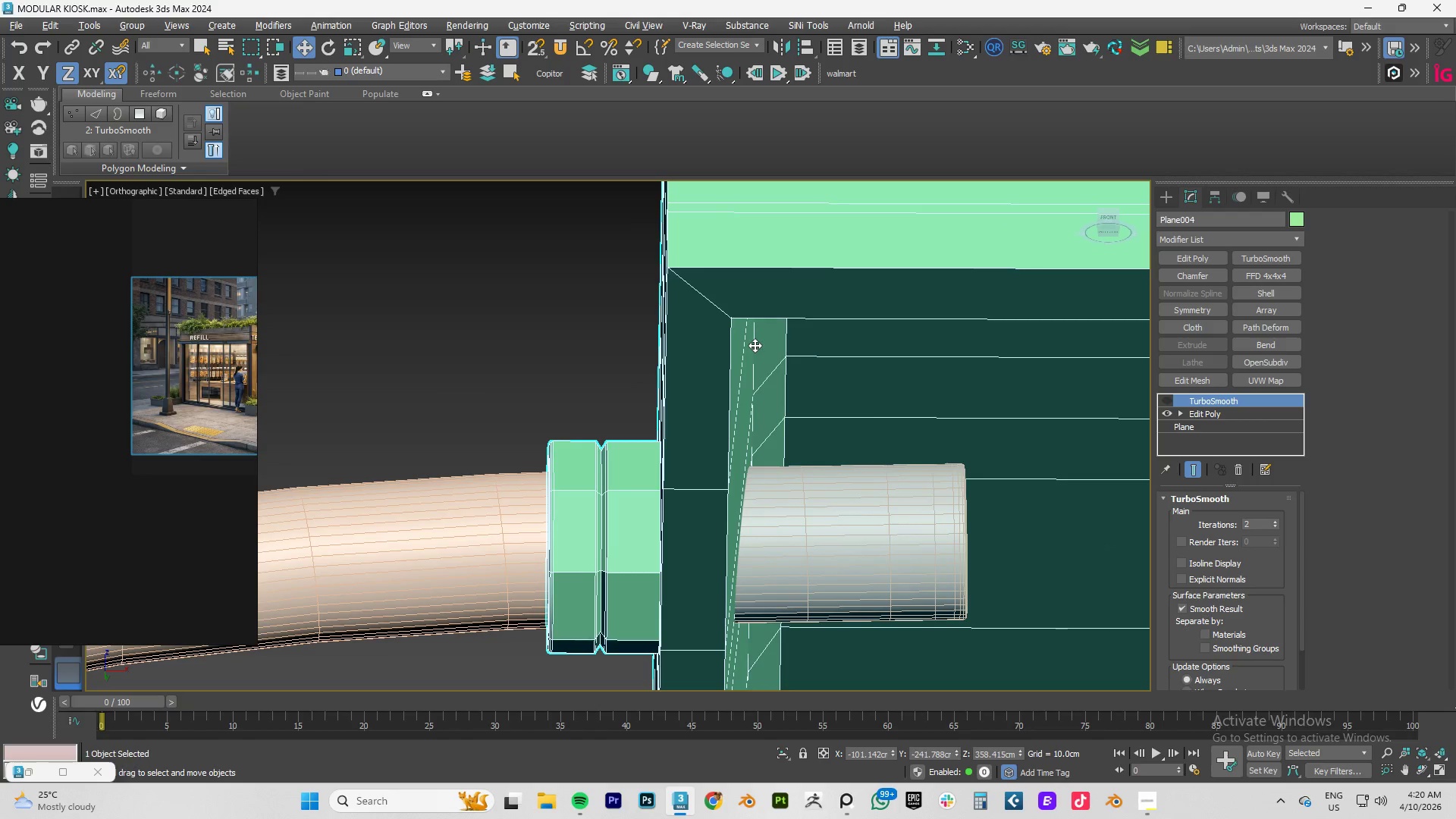 
key(Alt+1)
 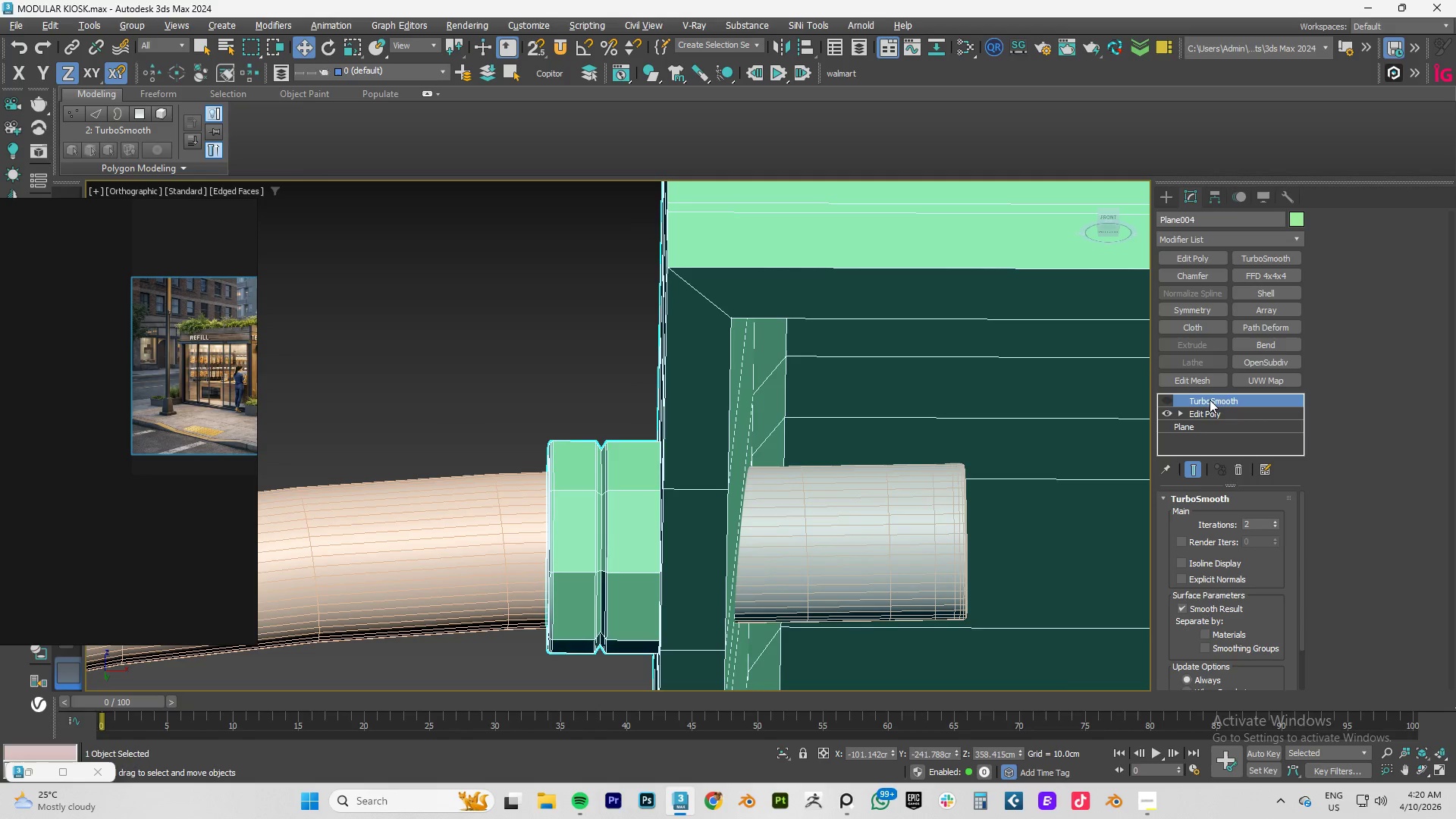 
left_click([1209, 414])
 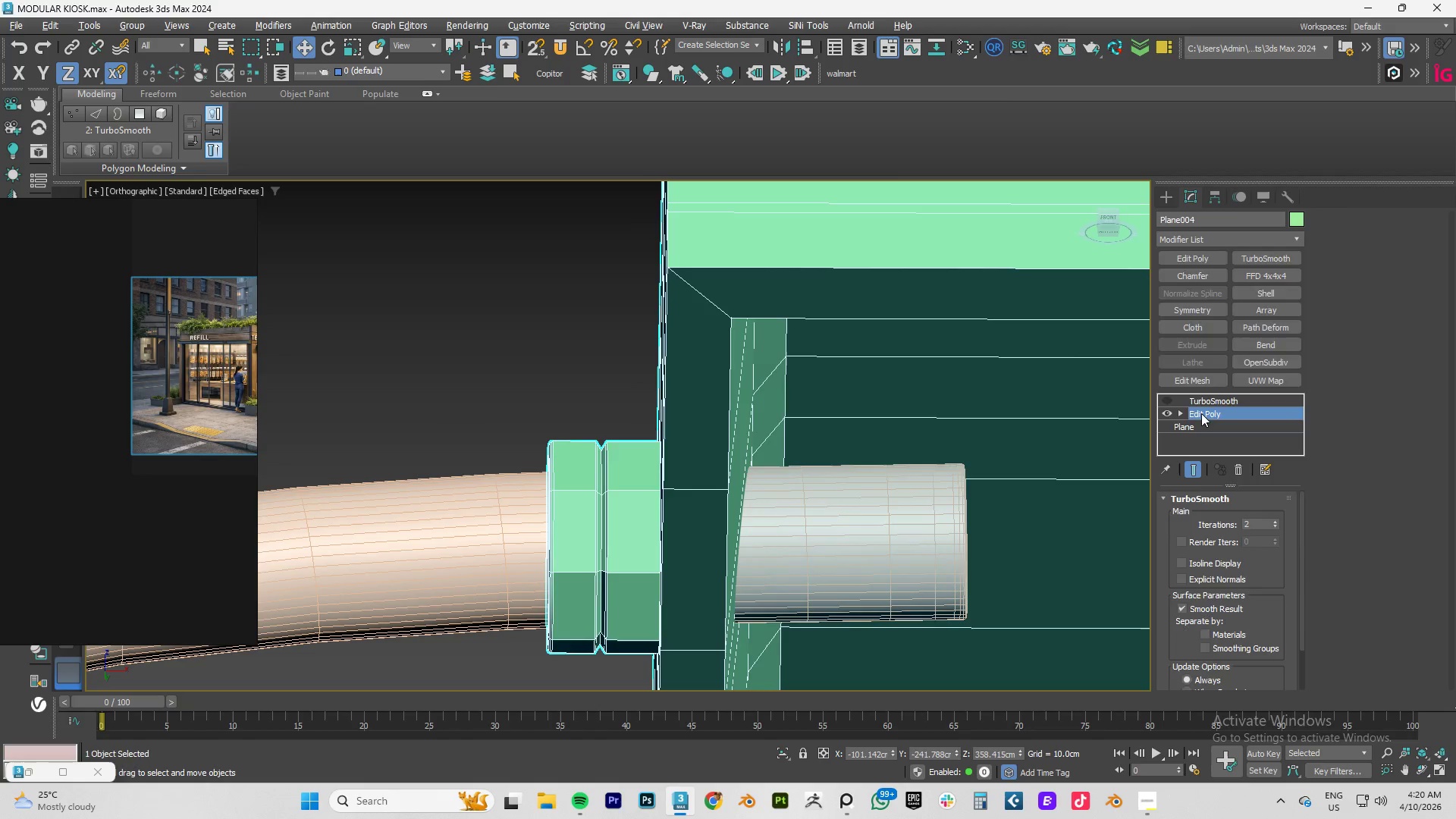 
key(Alt+AltLeft)
 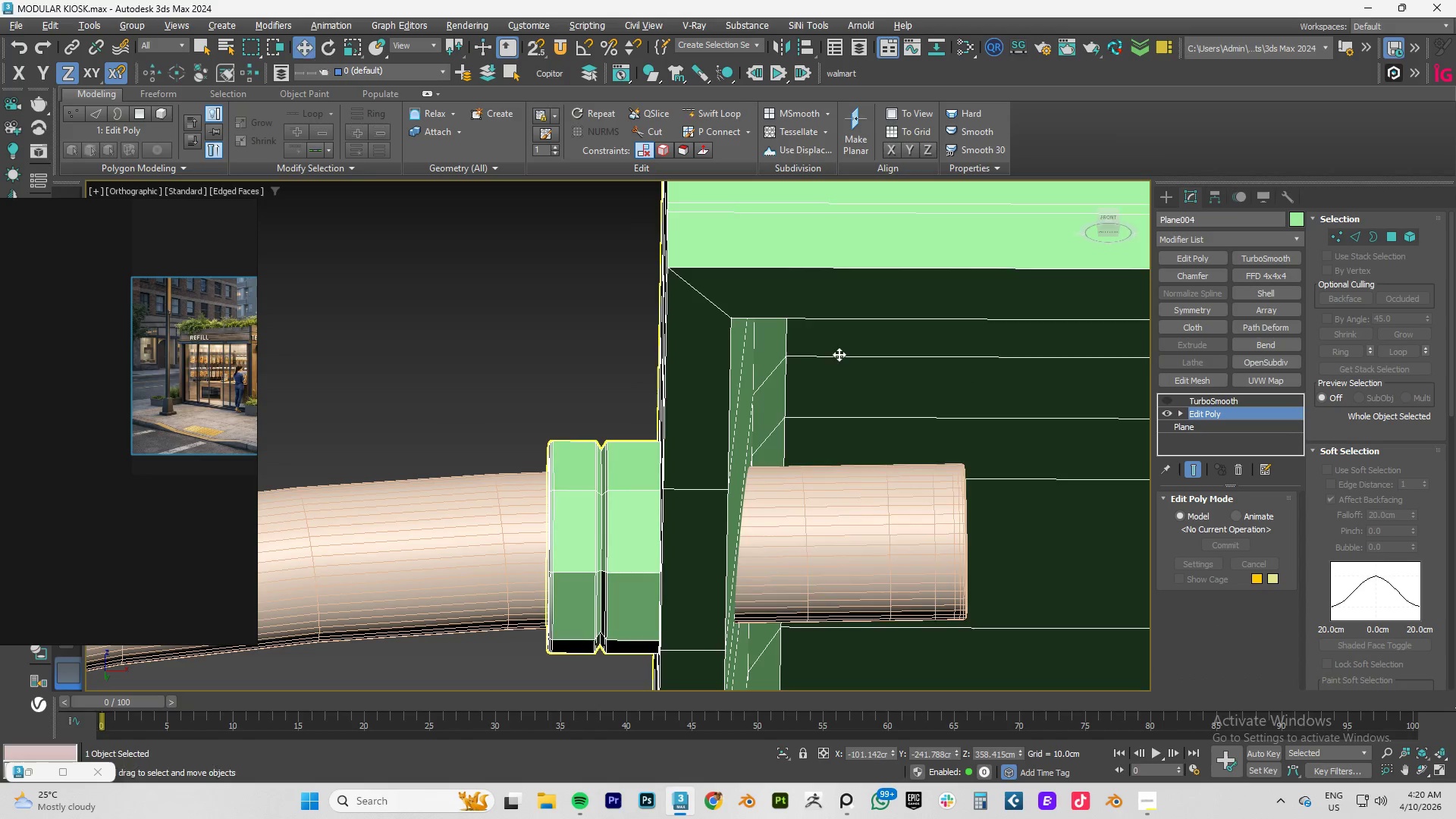 
key(Alt+1)
 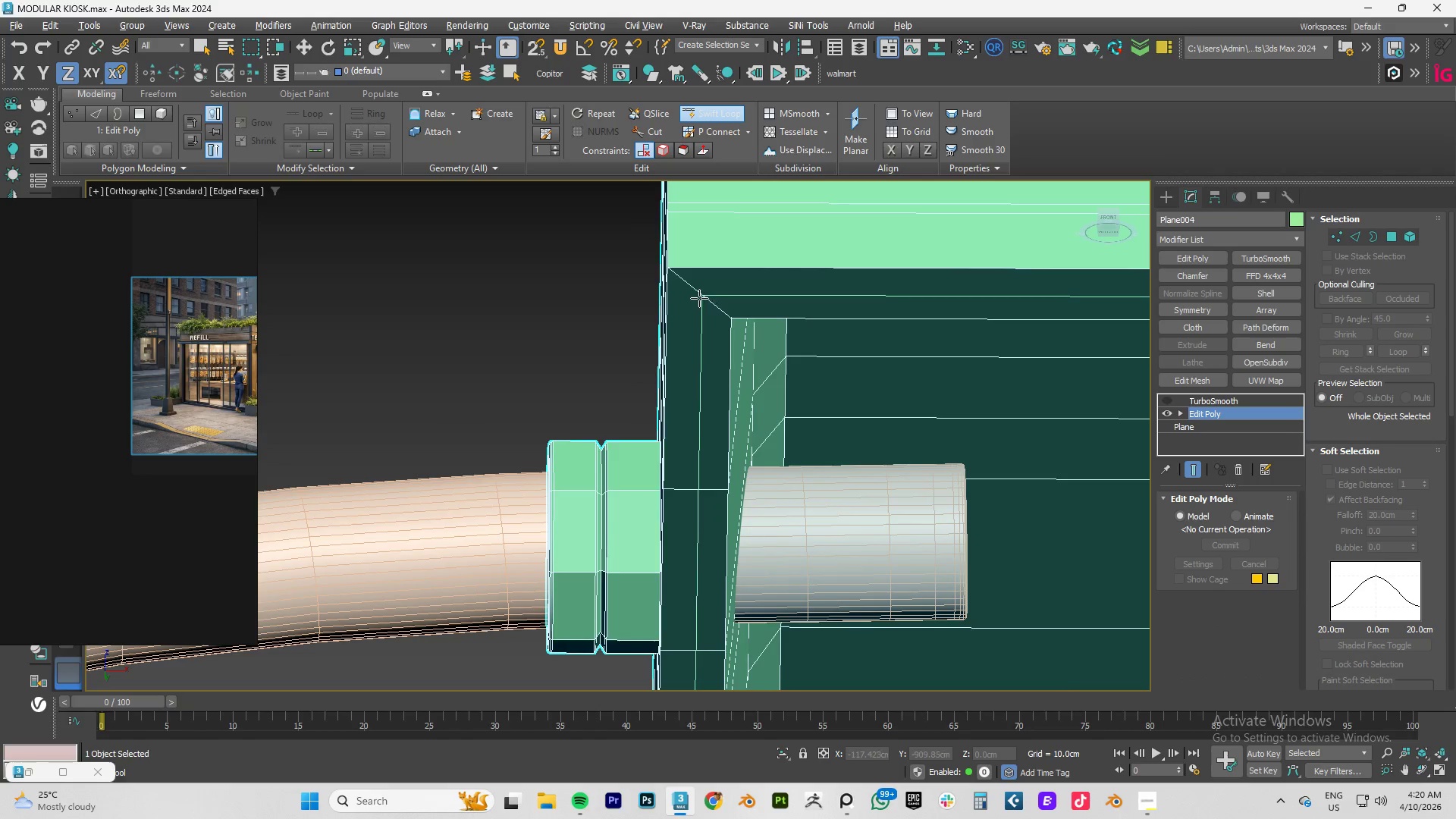 
left_click([698, 297])
 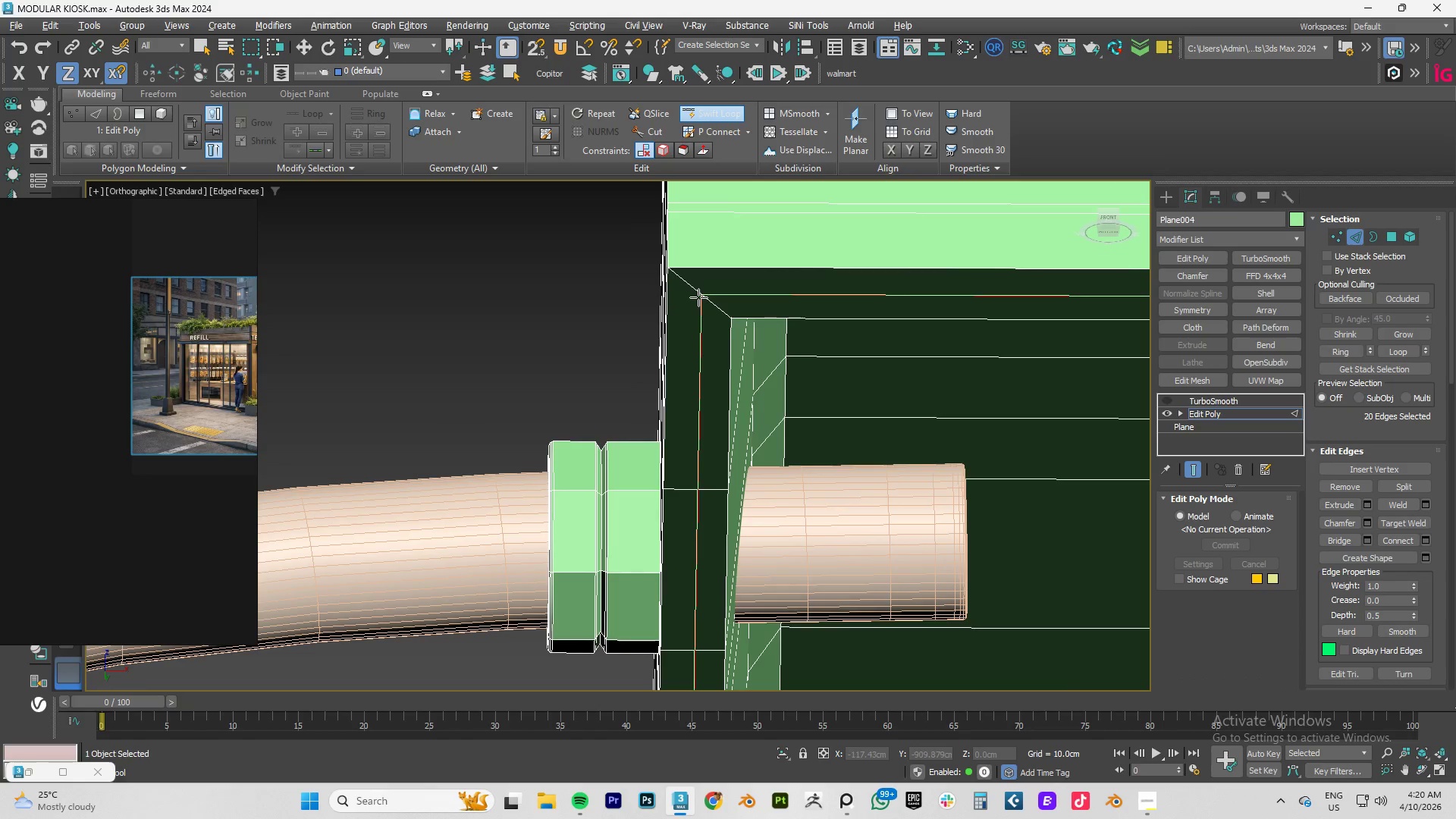 
right_click([698, 297])
 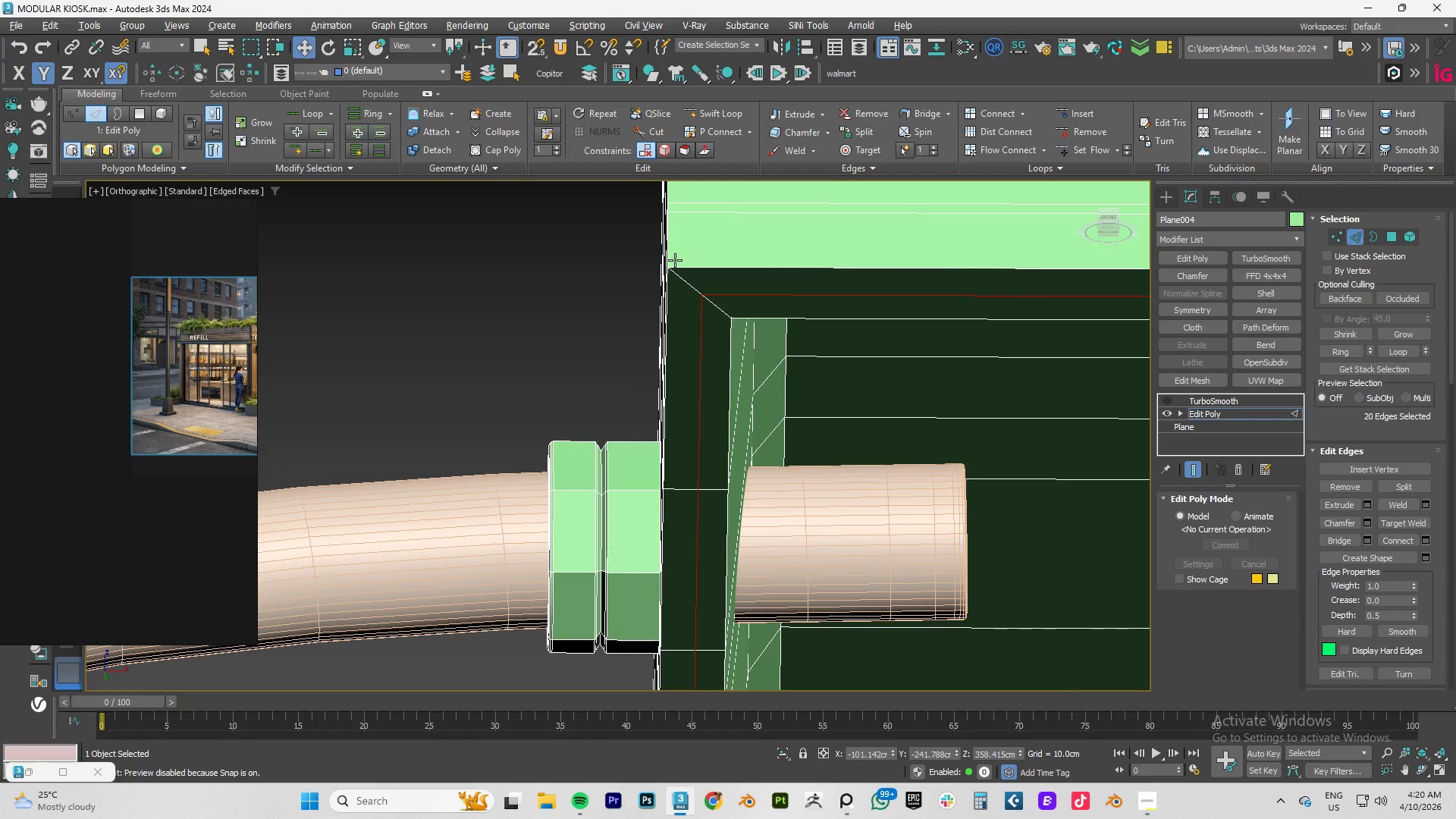 
key(Alt+AltLeft)
 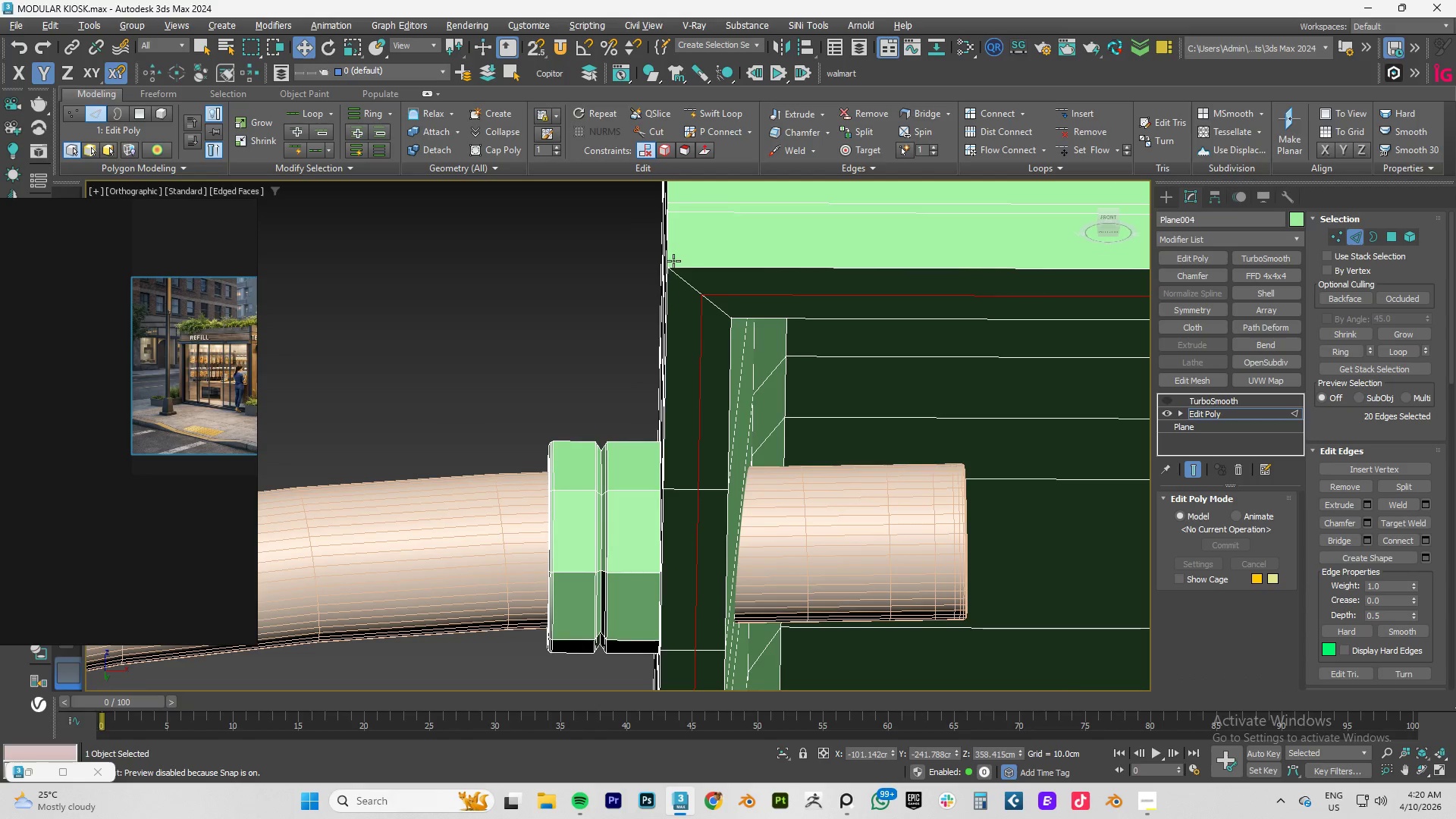 
key(Alt+1)
 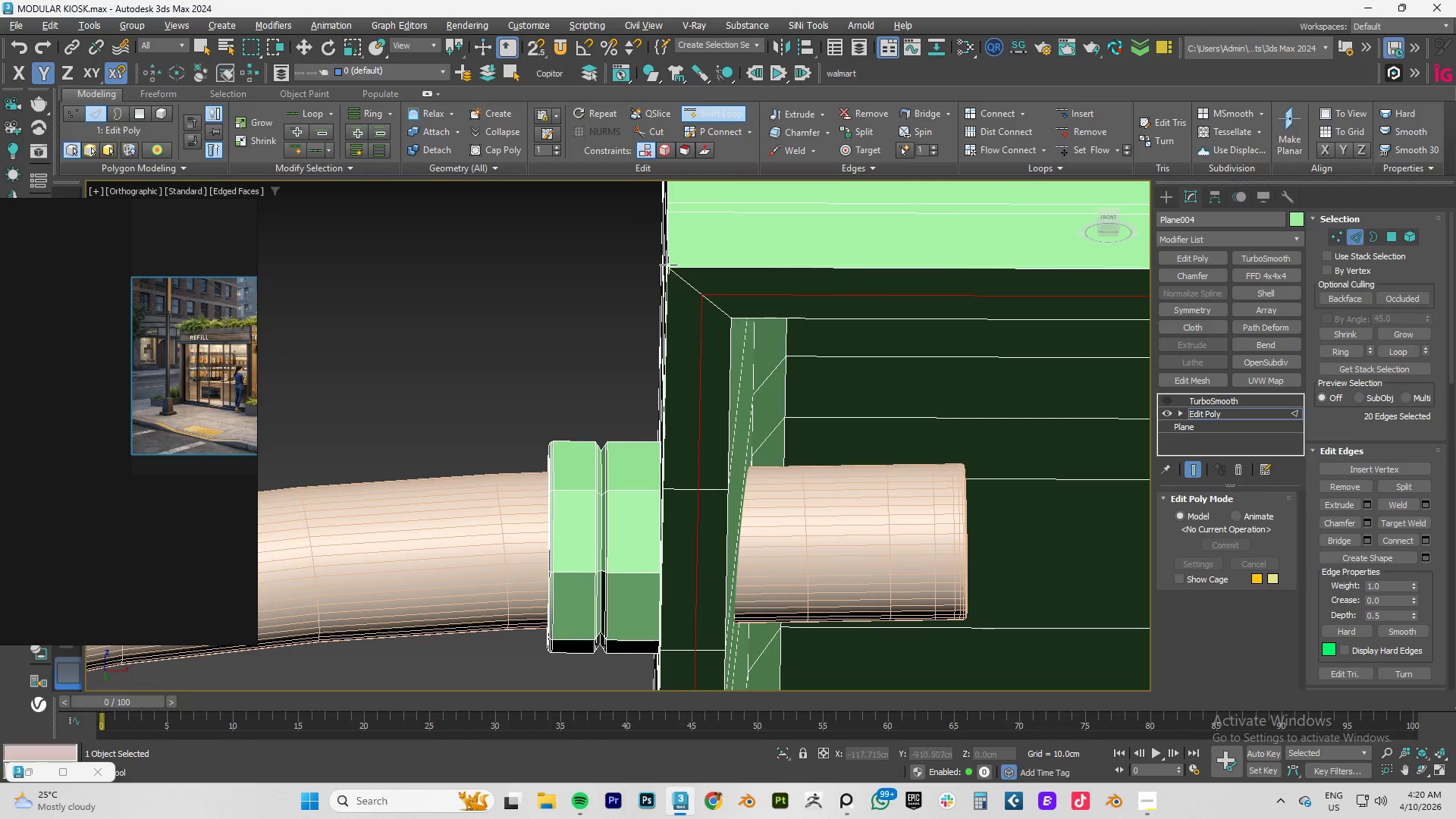 
left_click([668, 261])
 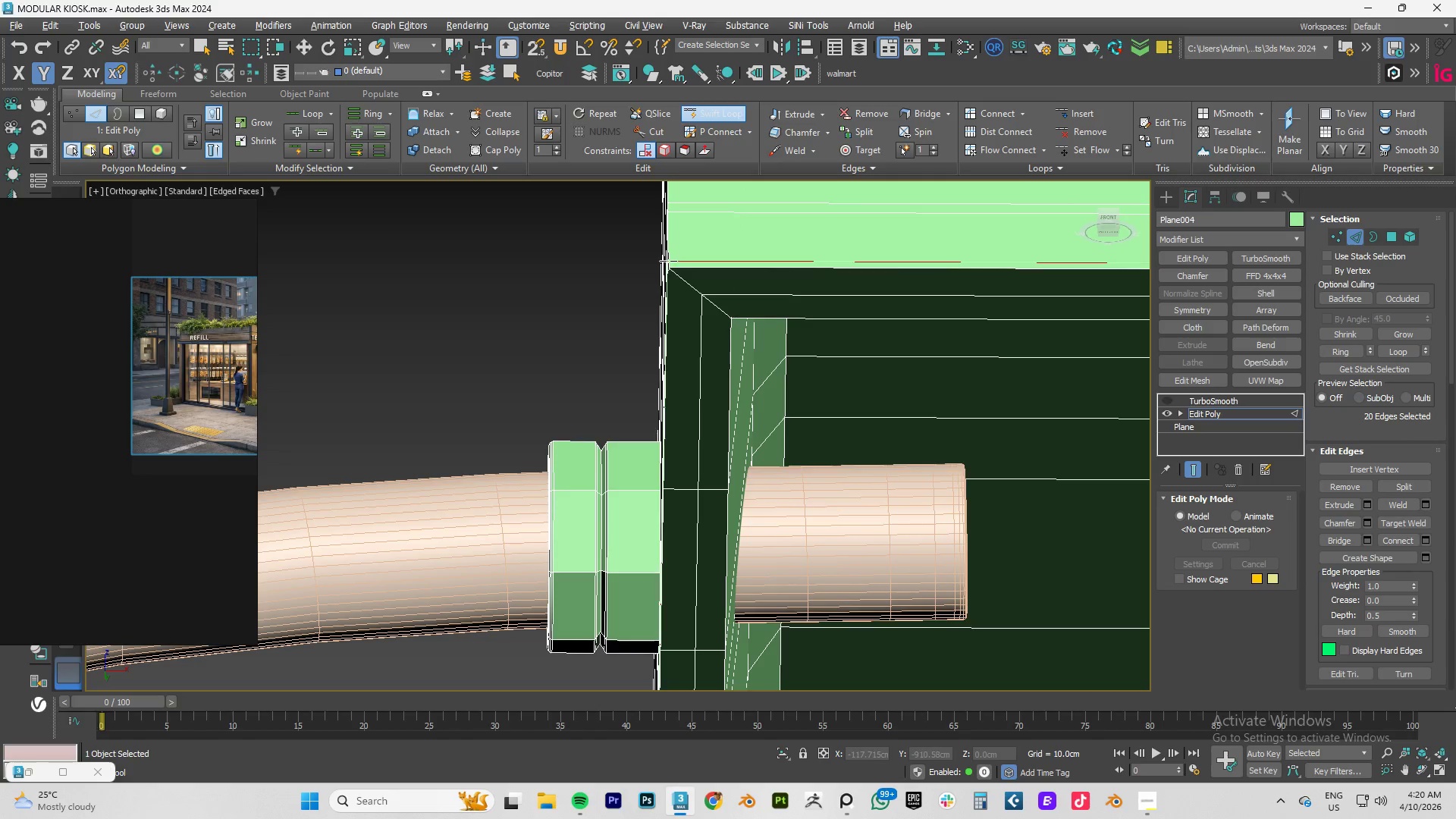 
right_click([668, 261])
 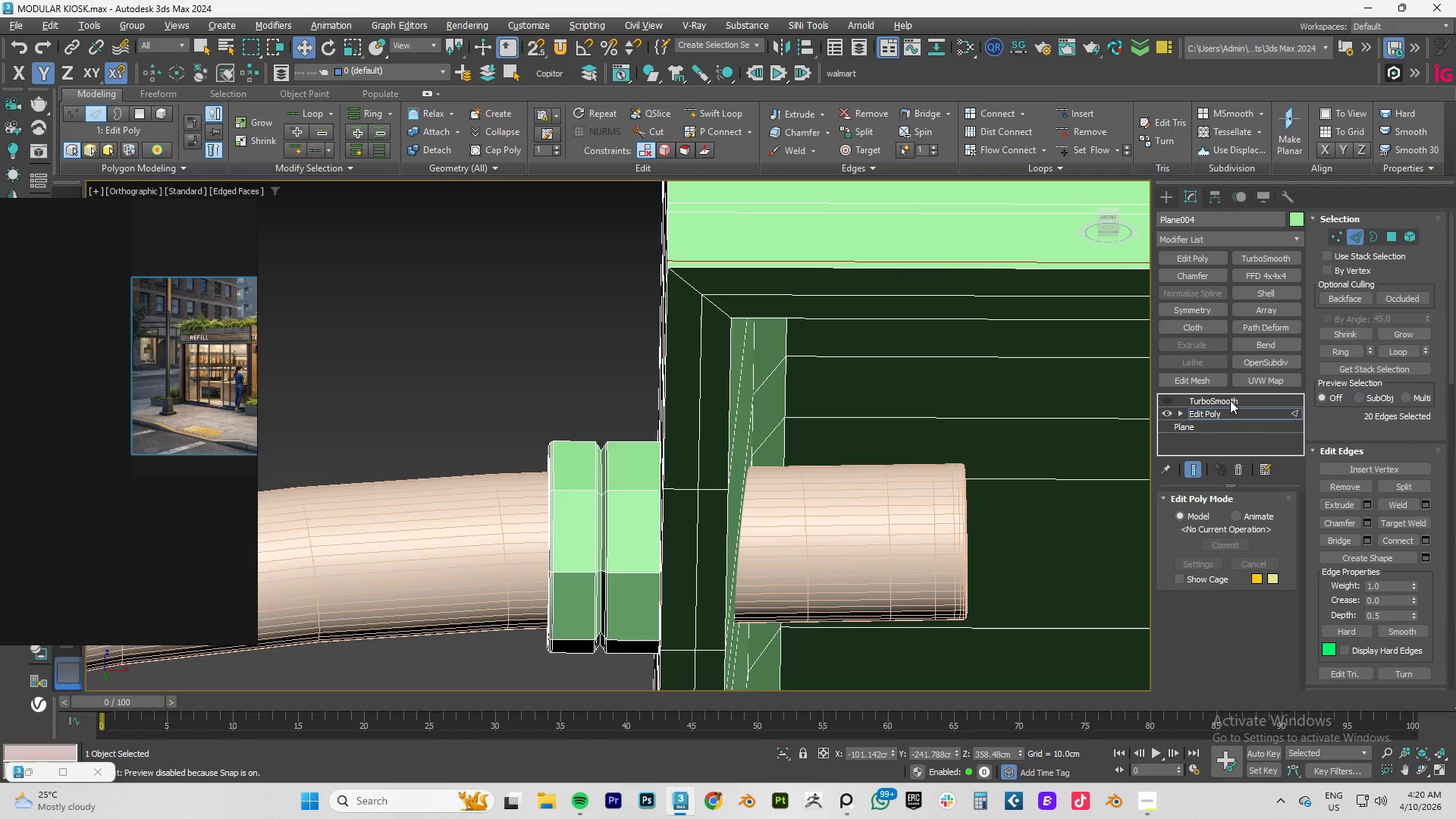 
left_click([1222, 409])
 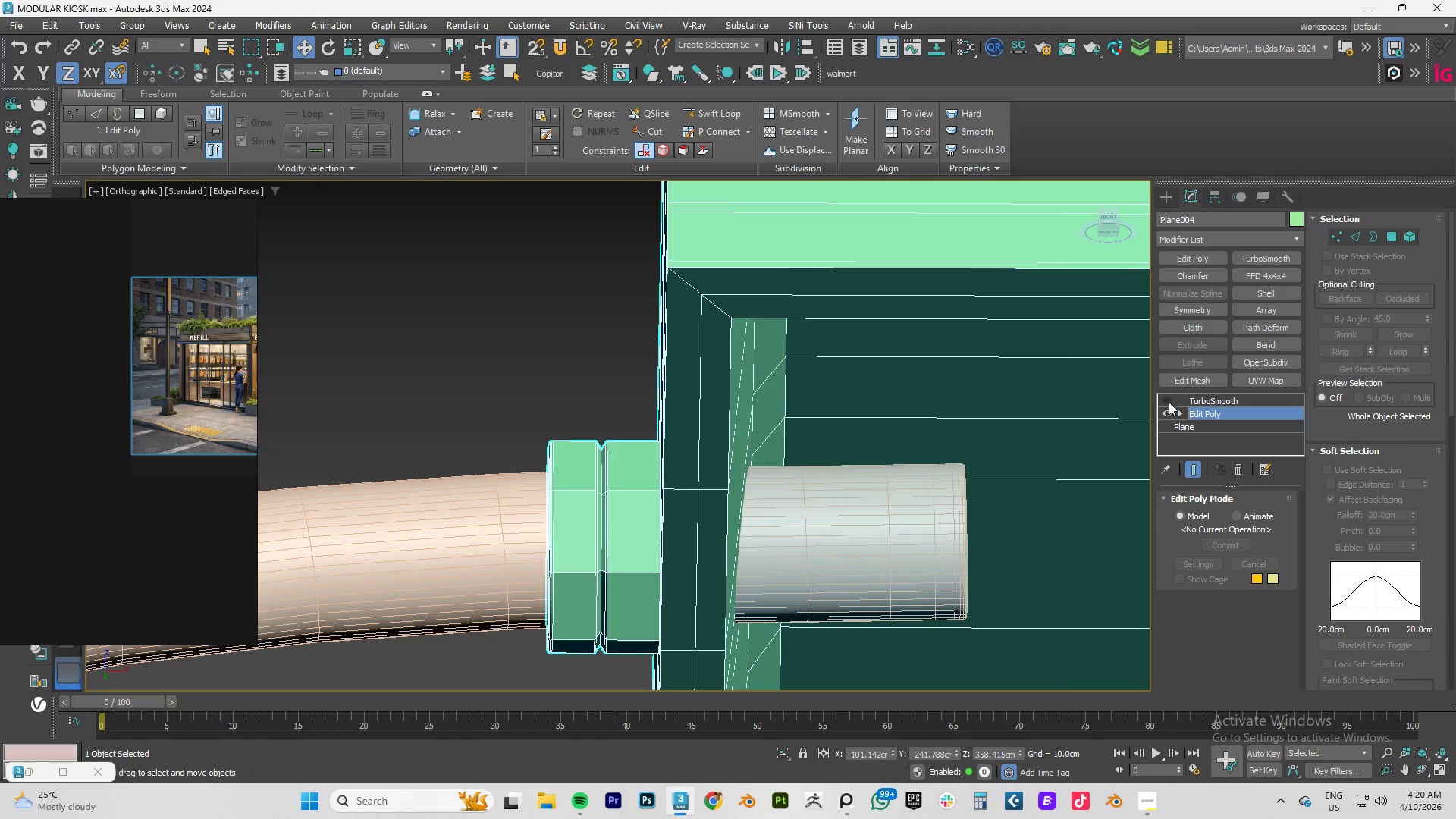 
left_click([1166, 399])
 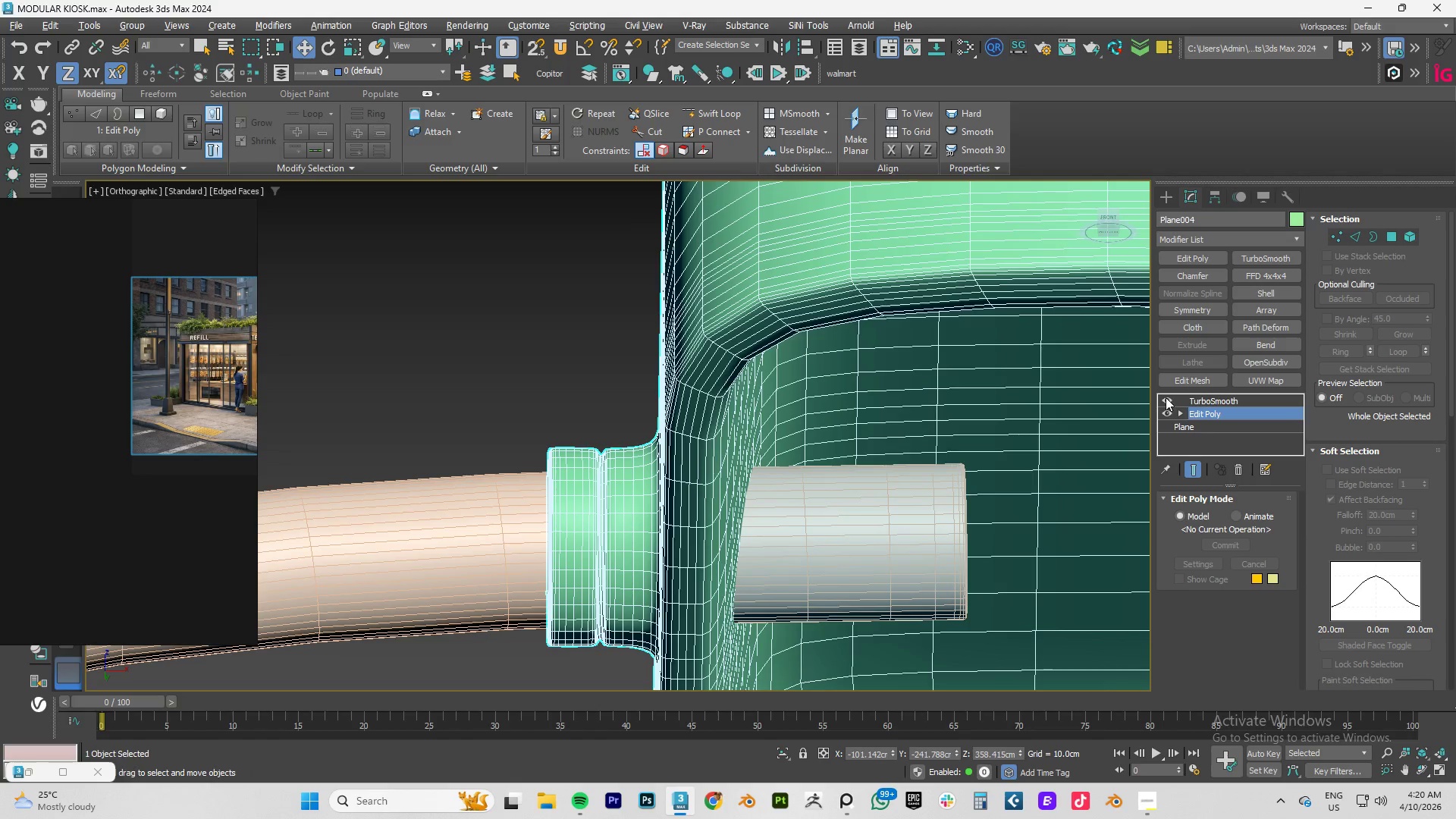 
key(F4)
 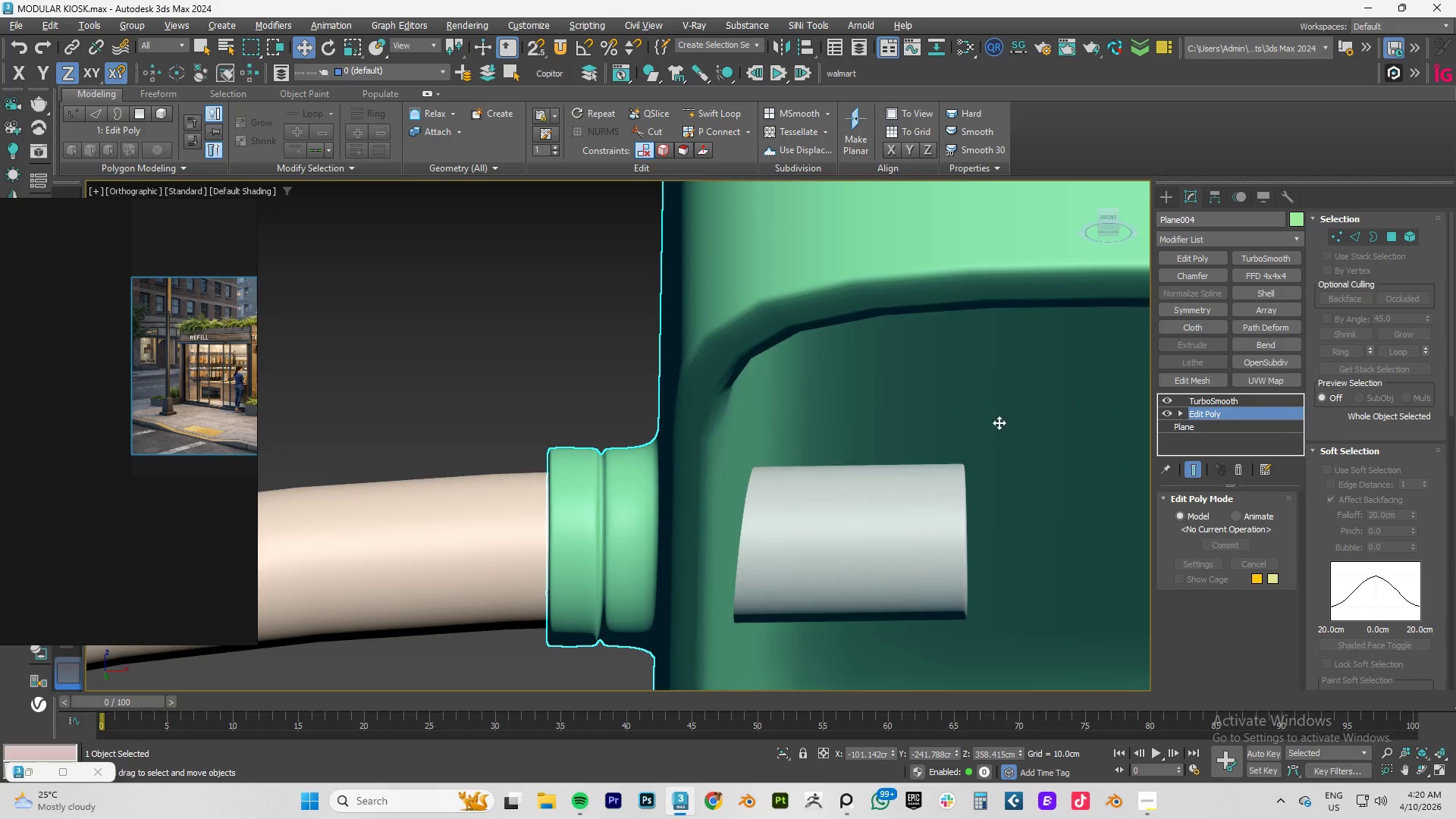 
hold_key(key=AltLeft, duration=1.5)
 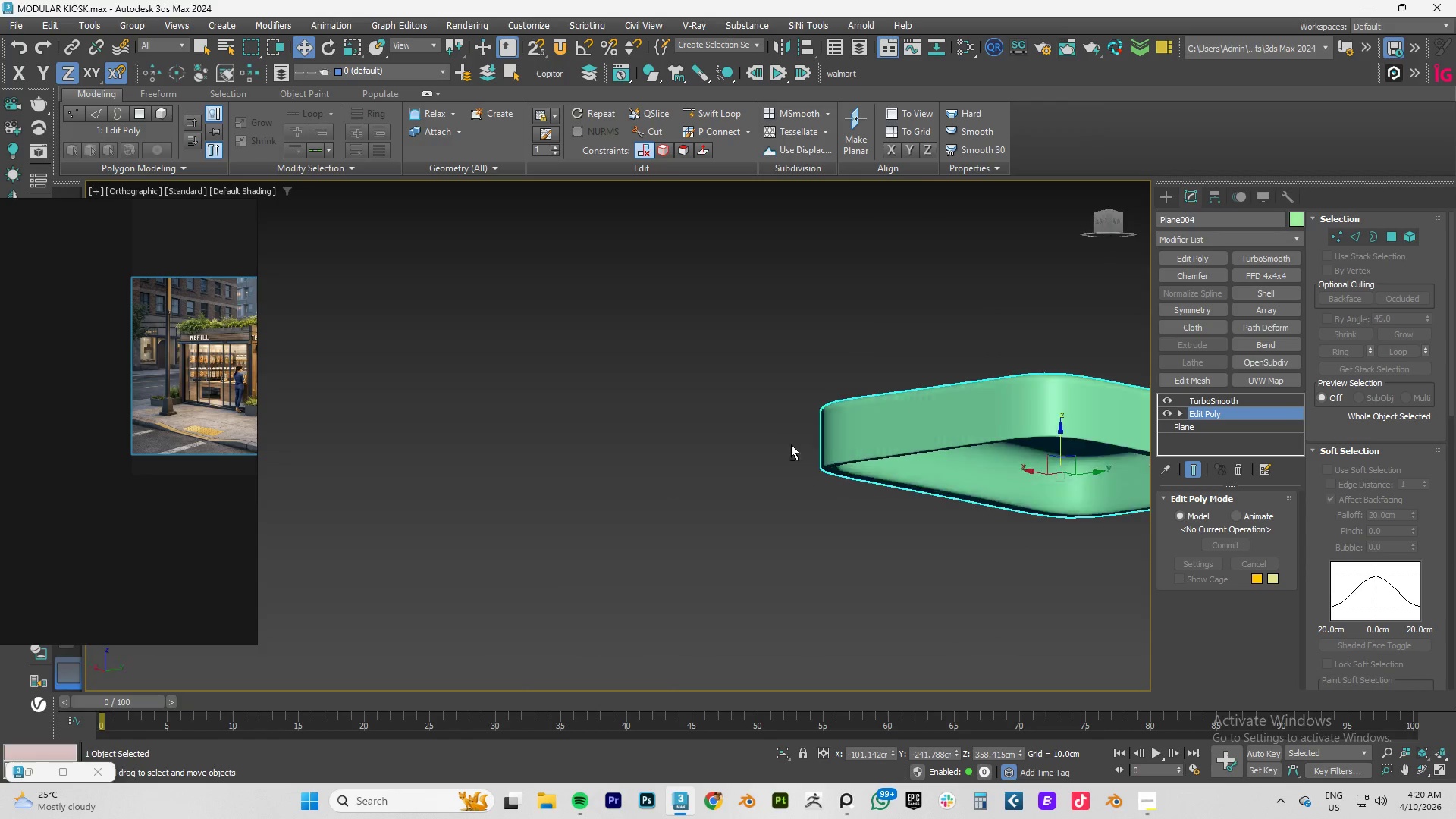 
scroll: coordinate [912, 422], scroll_direction: down, amount: 5.0
 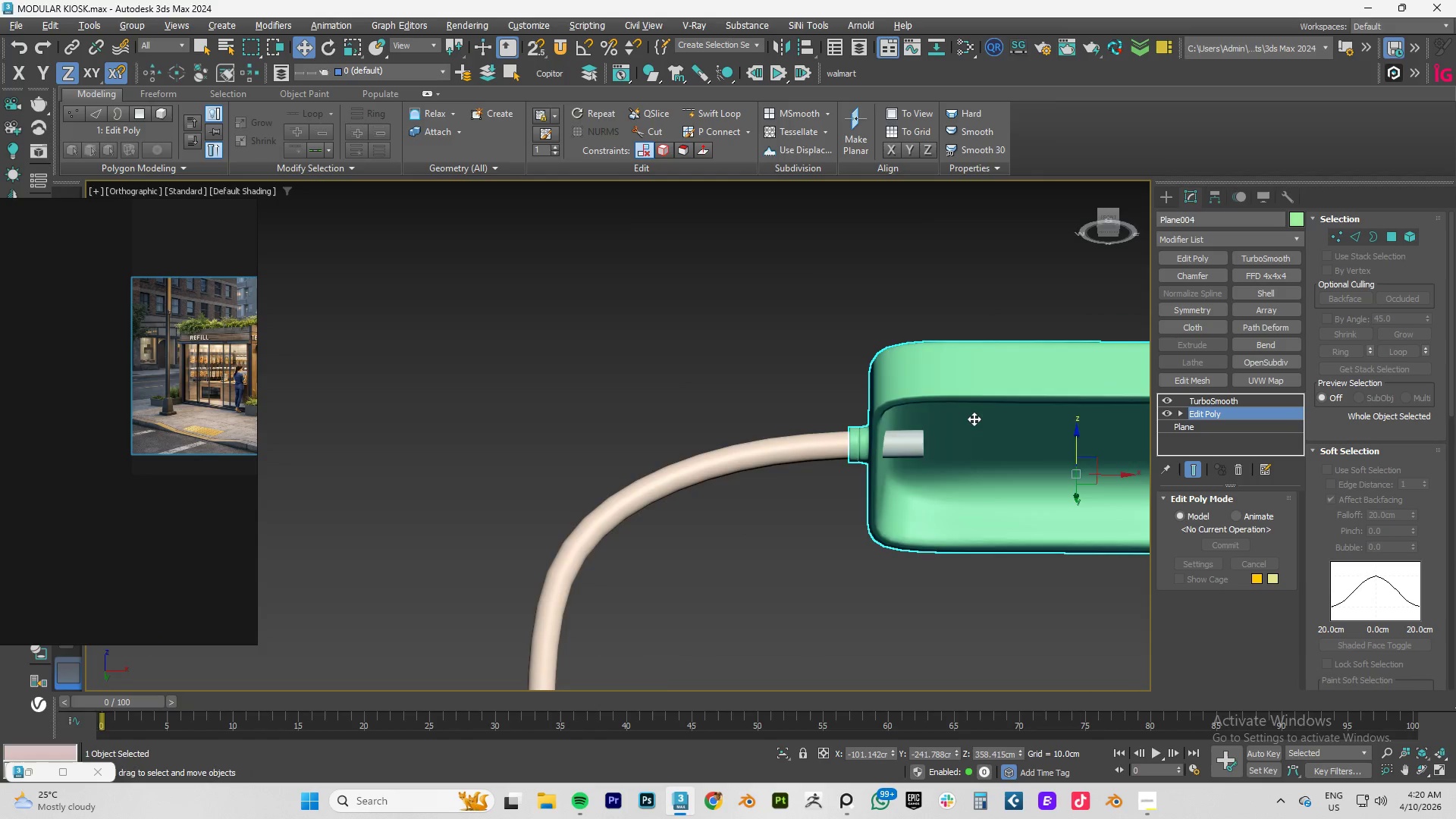 
hold_key(key=AltLeft, duration=0.33)
 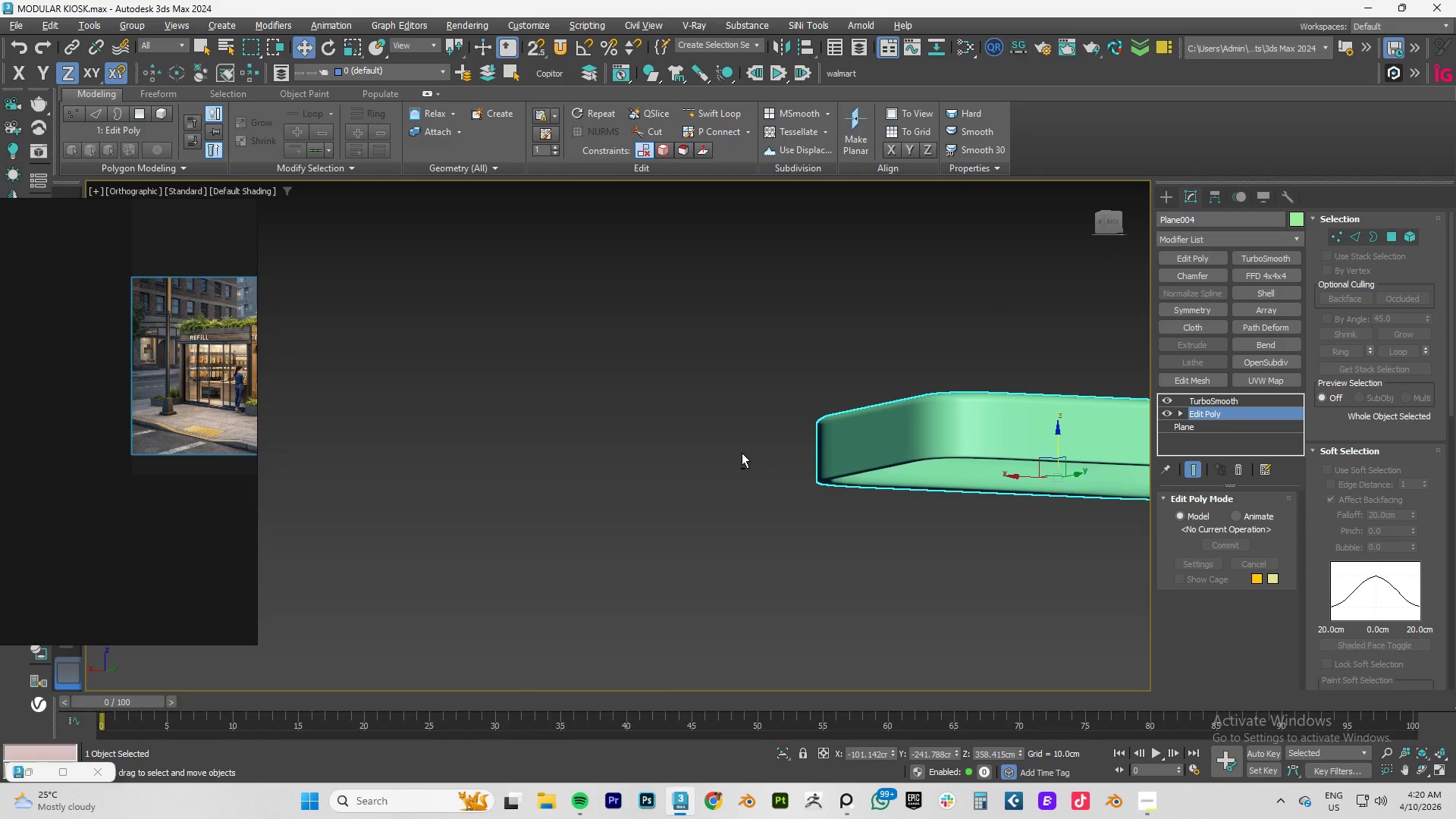 
hold_key(key=AltLeft, duration=0.95)
 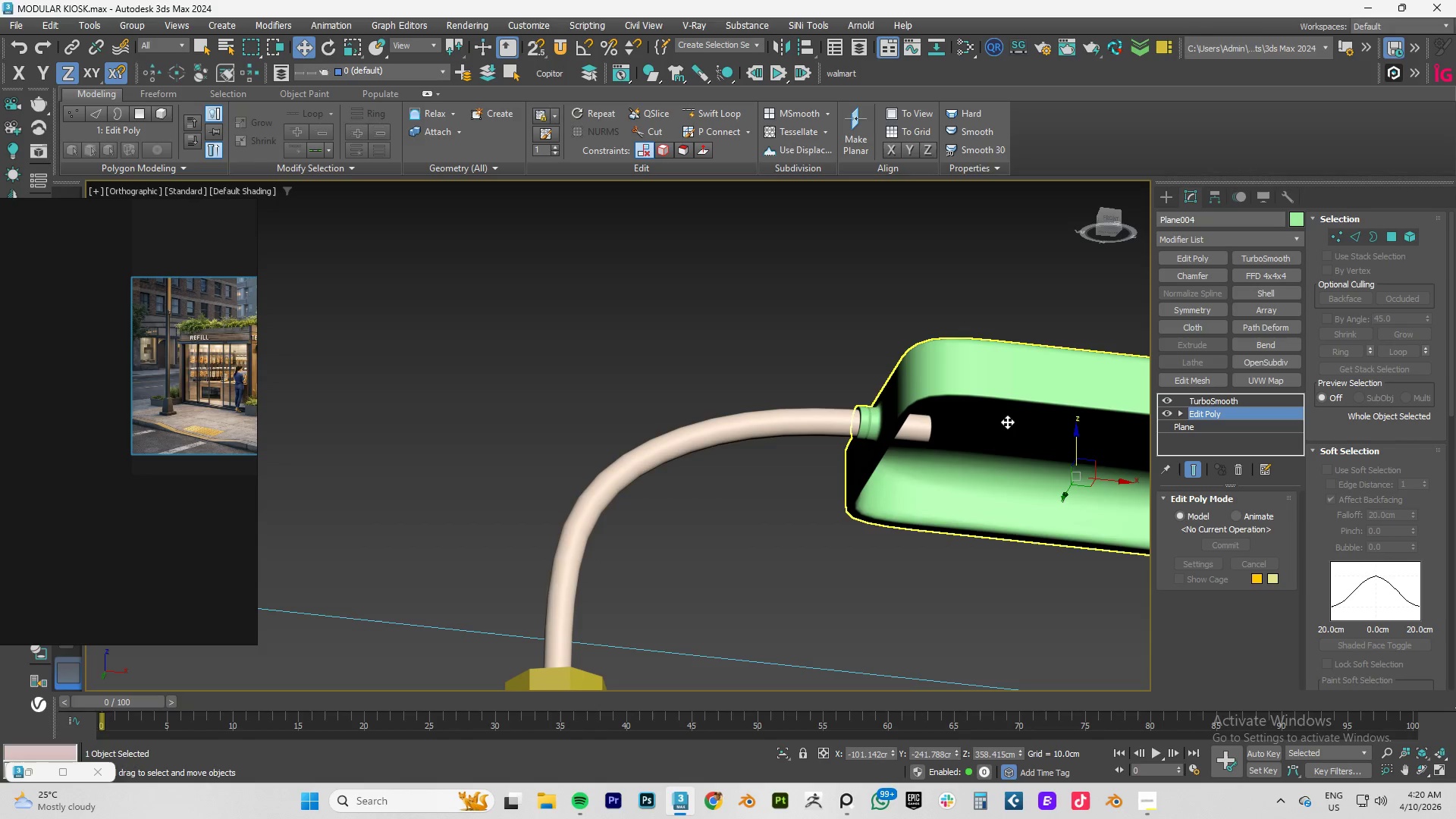 
scroll: coordinate [1010, 421], scroll_direction: down, amount: 4.0
 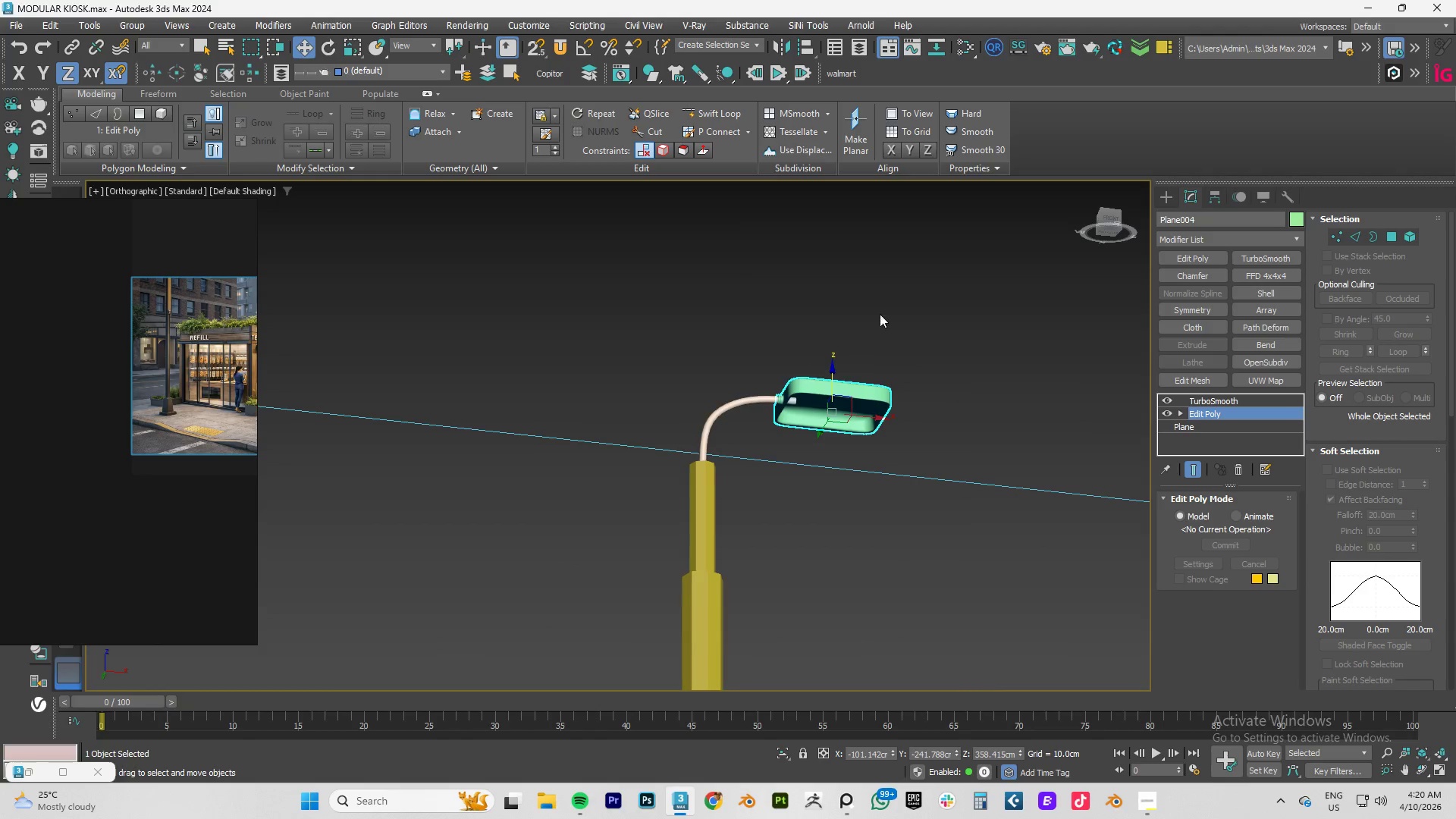 
left_click([921, 300])
 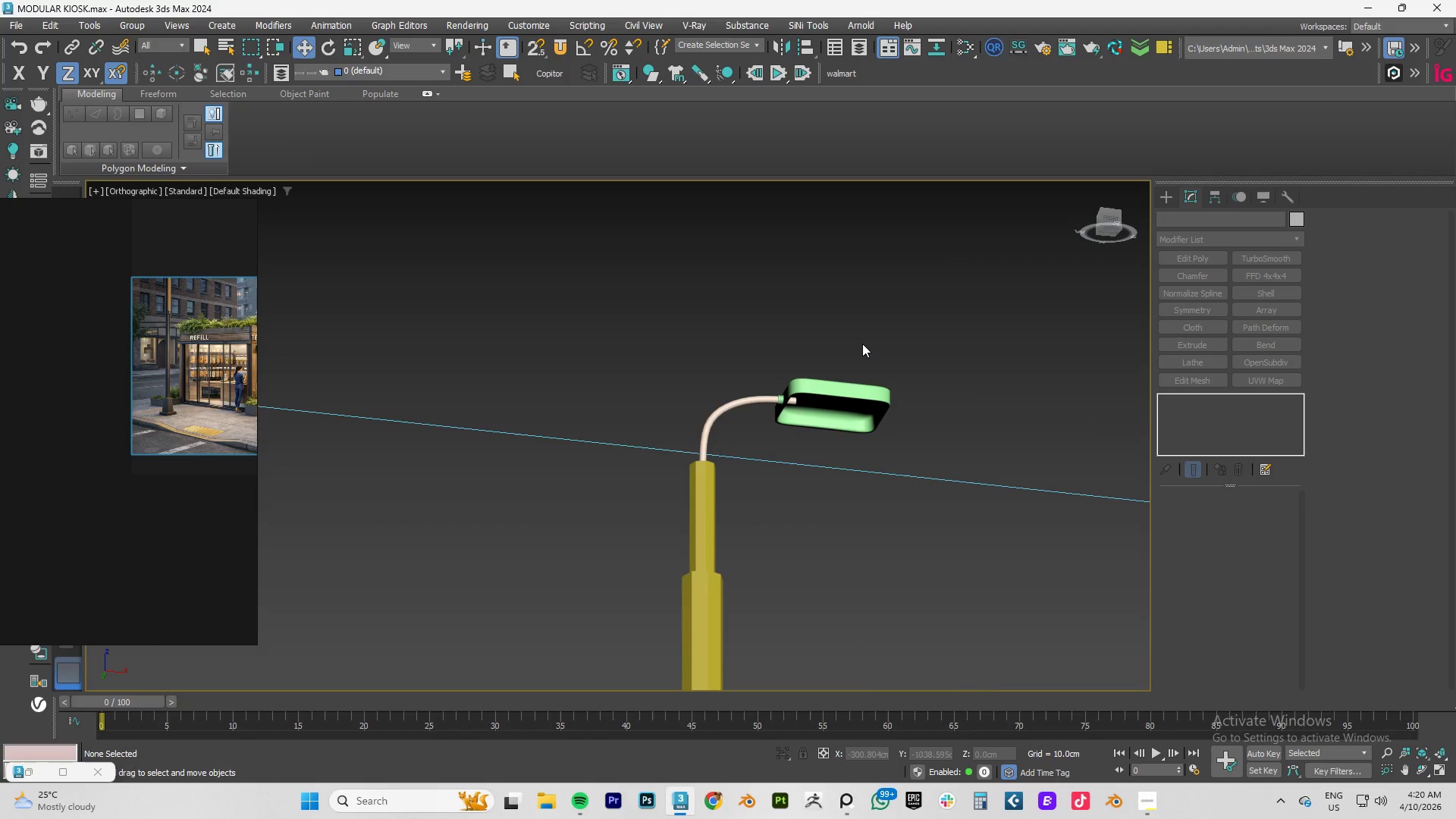 
hold_key(key=AltLeft, duration=0.53)
 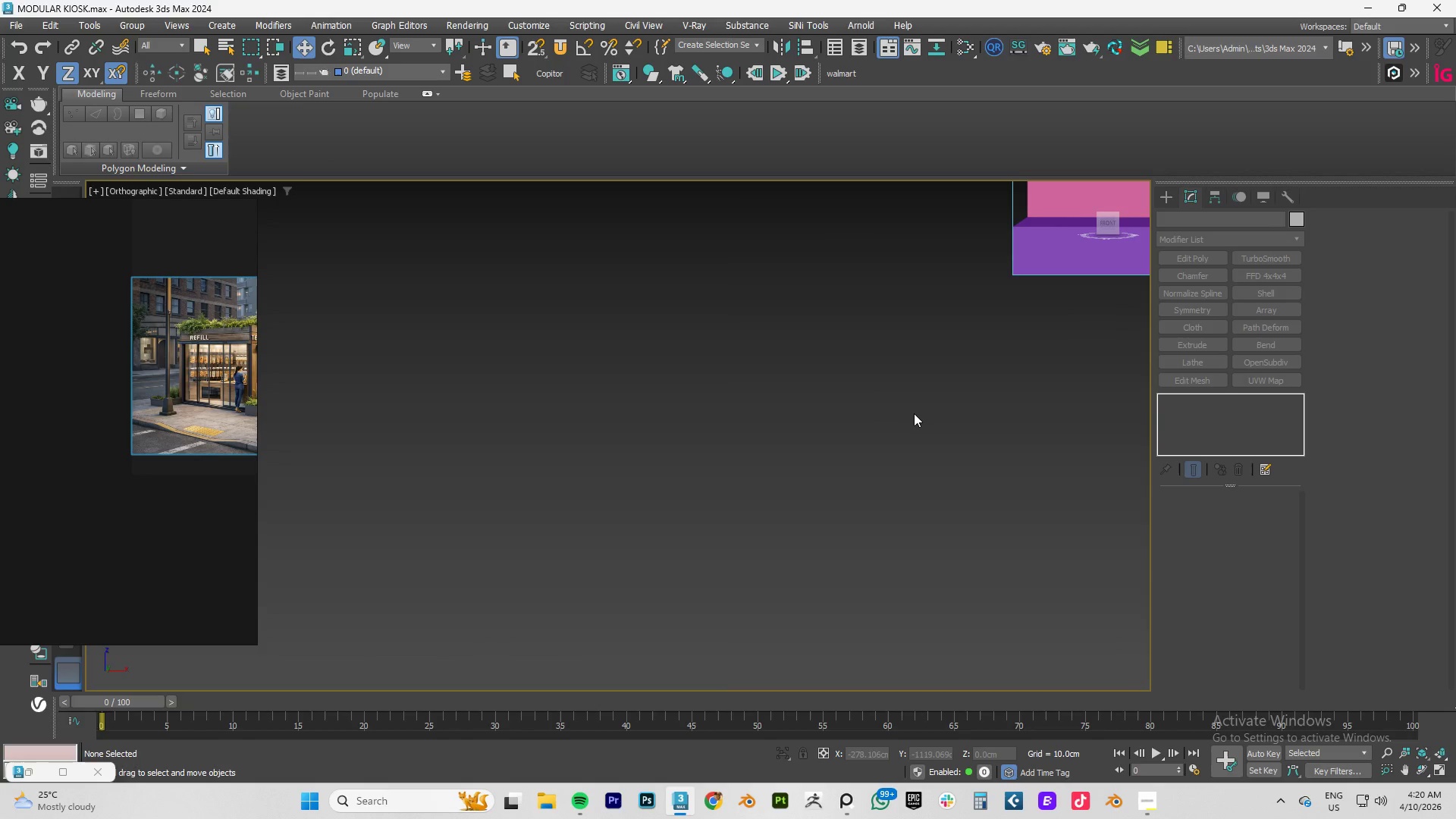 
type(fz)
 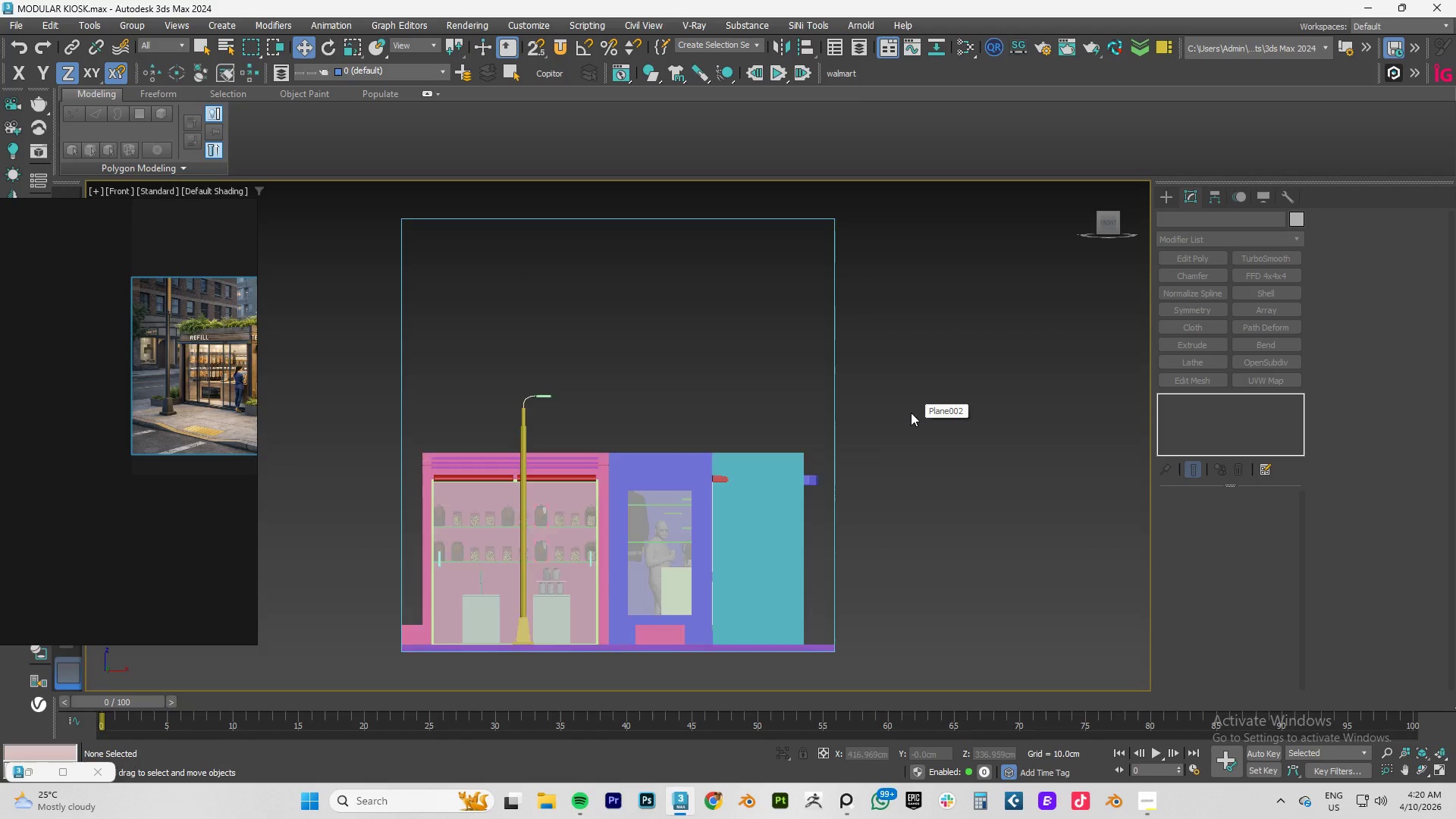 
hold_key(key=AltLeft, duration=0.52)
 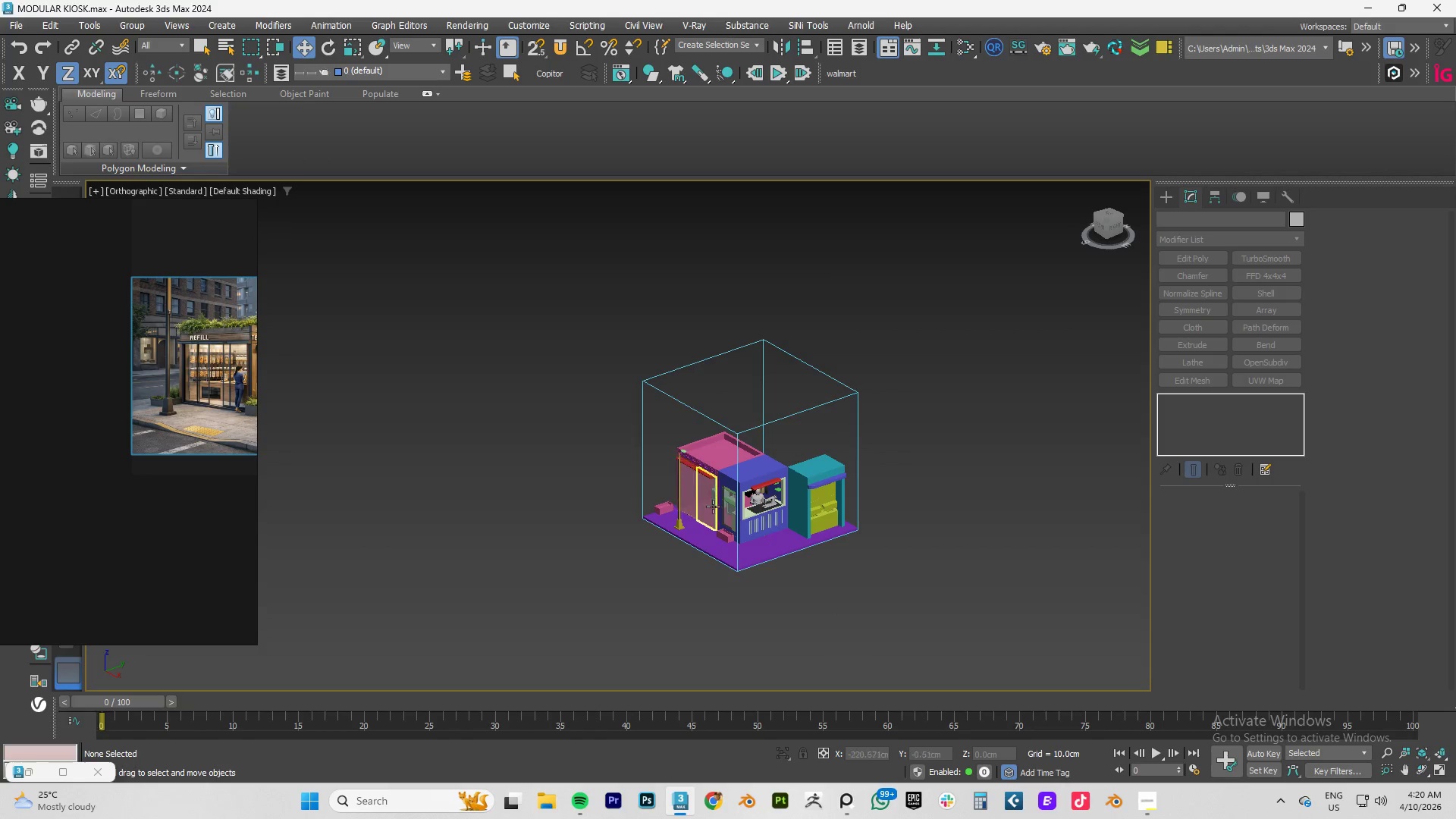 
scroll: coordinate [905, 413], scroll_direction: down, amount: 3.0
 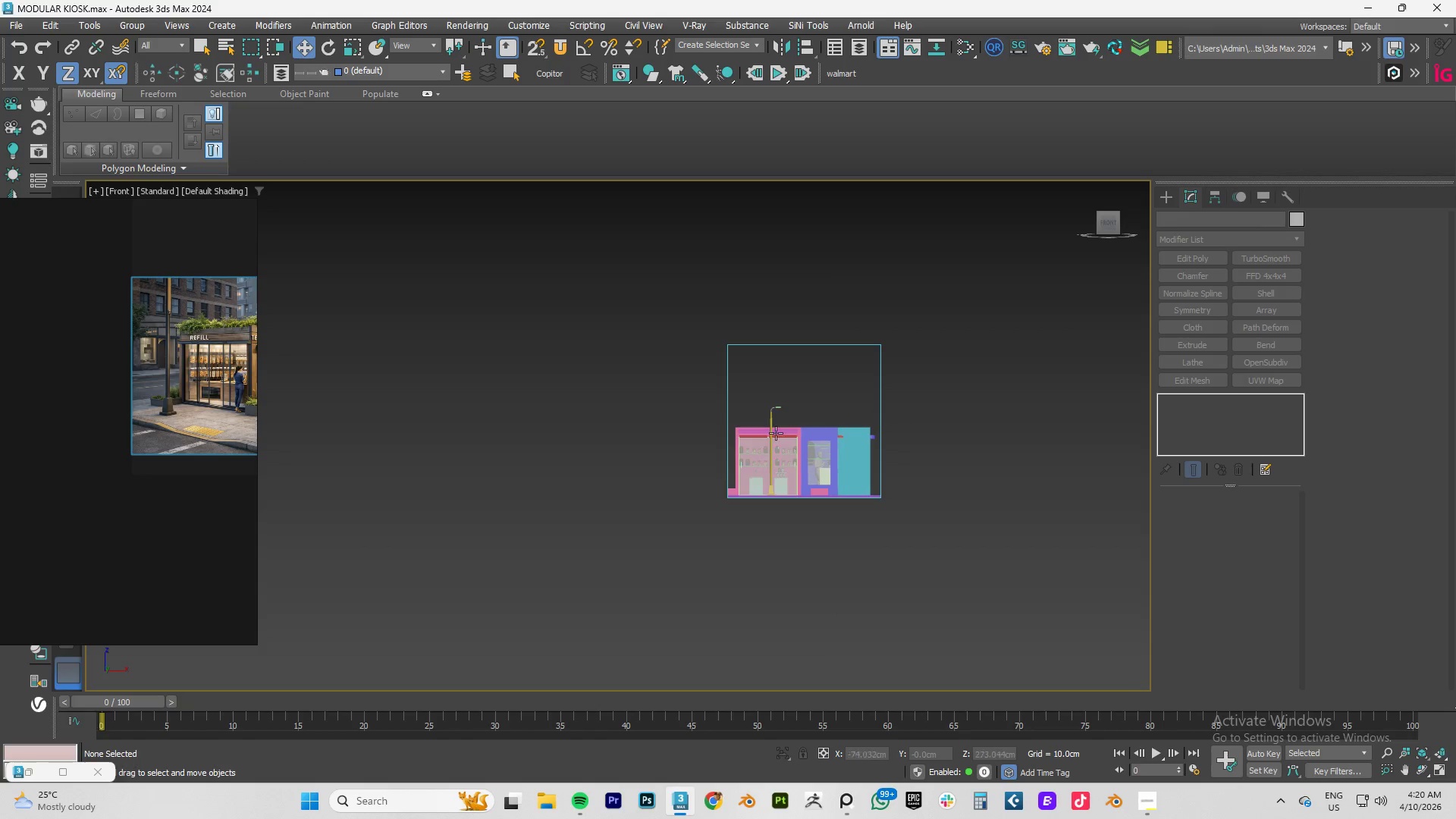 
scroll: coordinate [713, 508], scroll_direction: up, amount: 5.0
 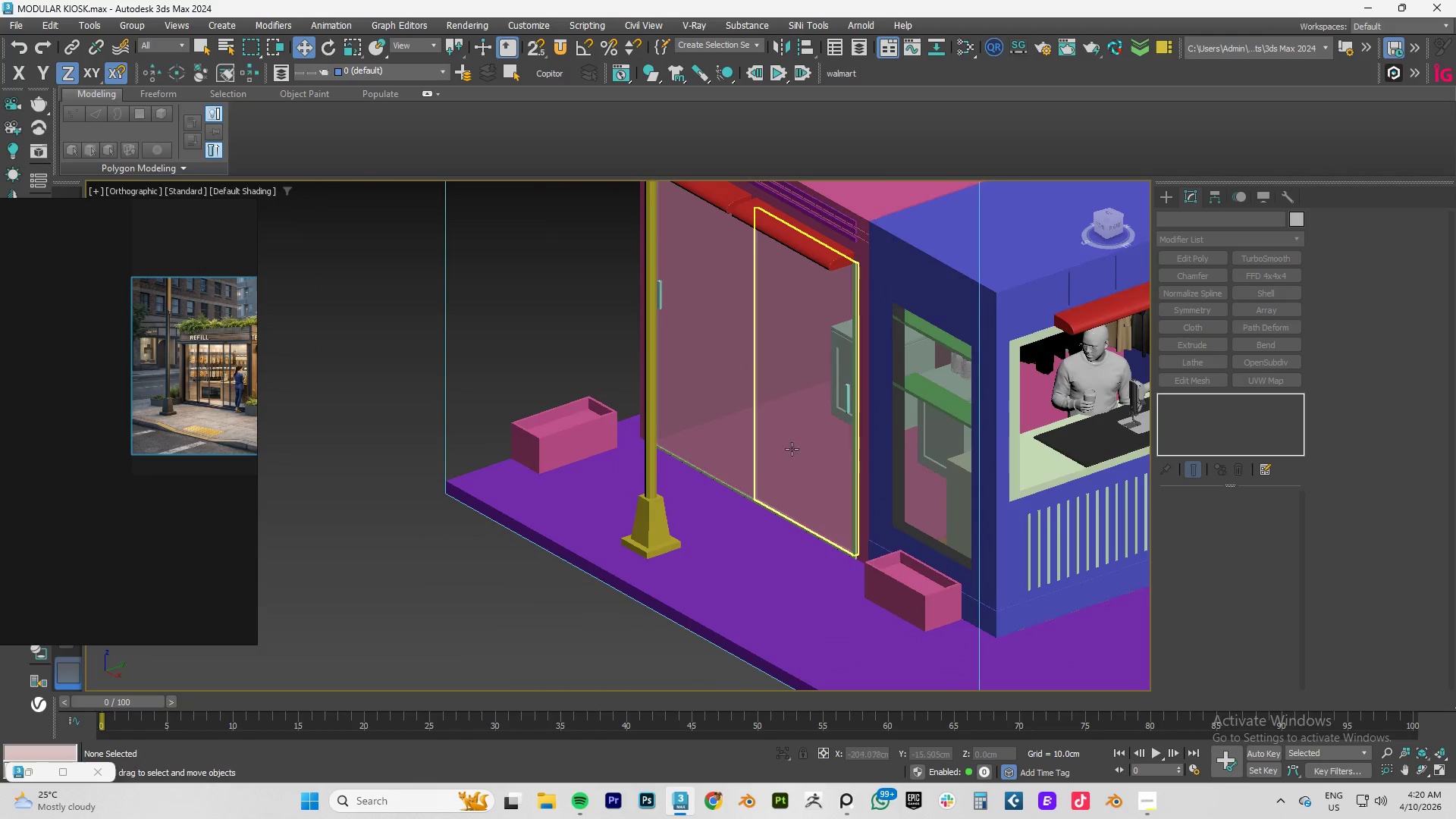 
hold_key(key=AltLeft, duration=0.84)
 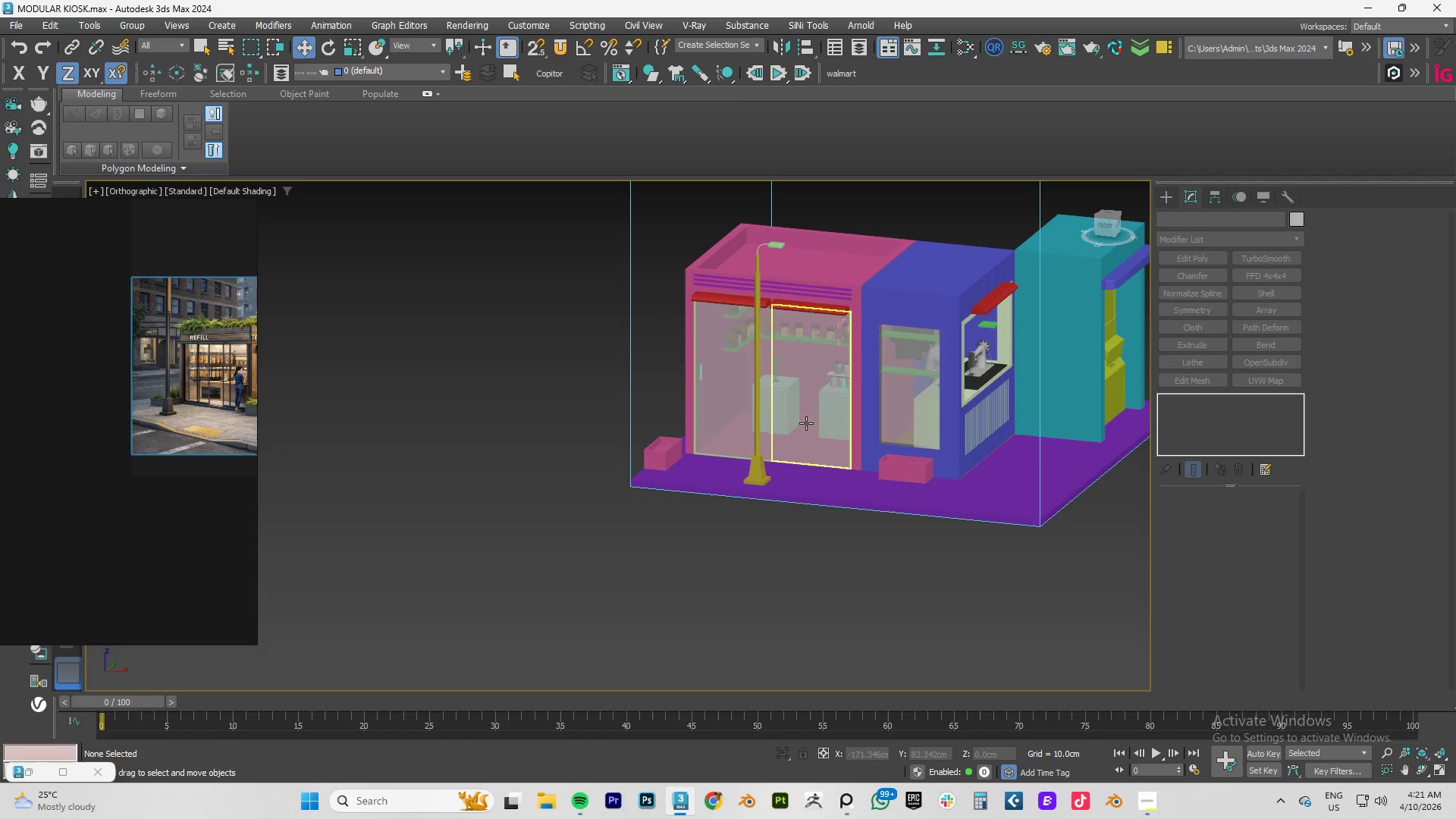 
scroll: coordinate [714, 456], scroll_direction: down, amount: 2.0
 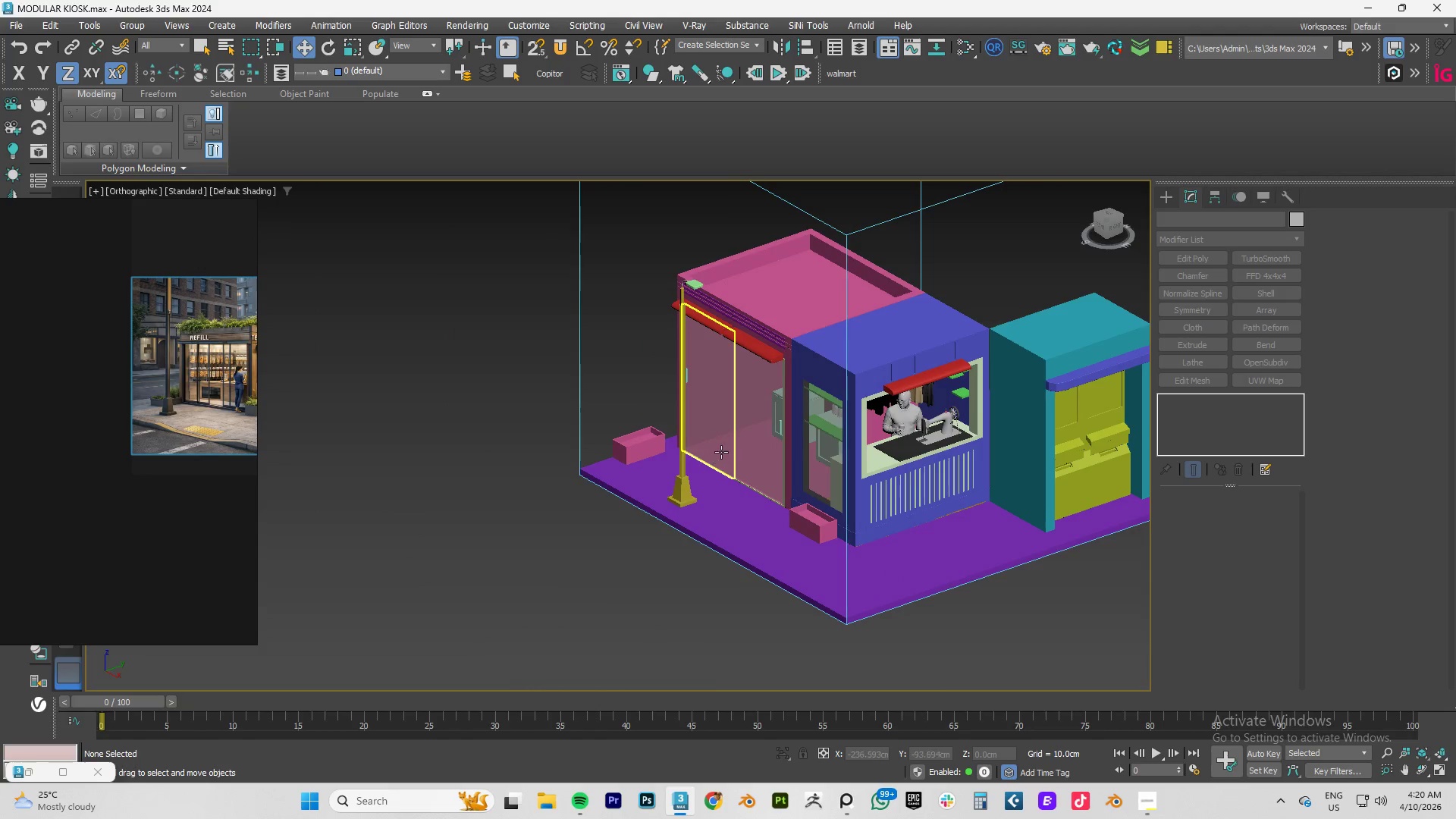 
hold_key(key=AltLeft, duration=0.59)
 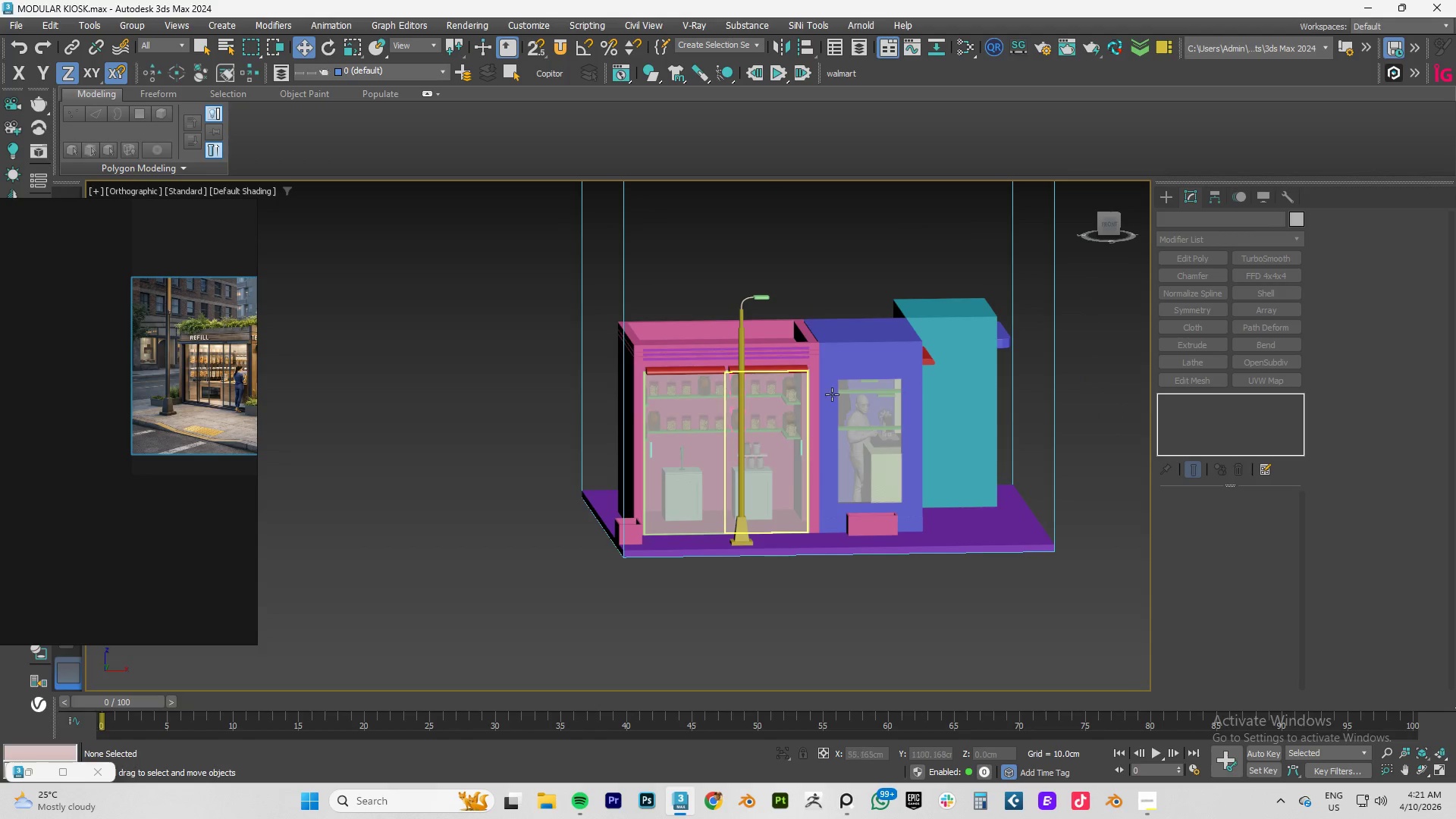 
scroll: coordinate [748, 301], scroll_direction: up, amount: 4.0
 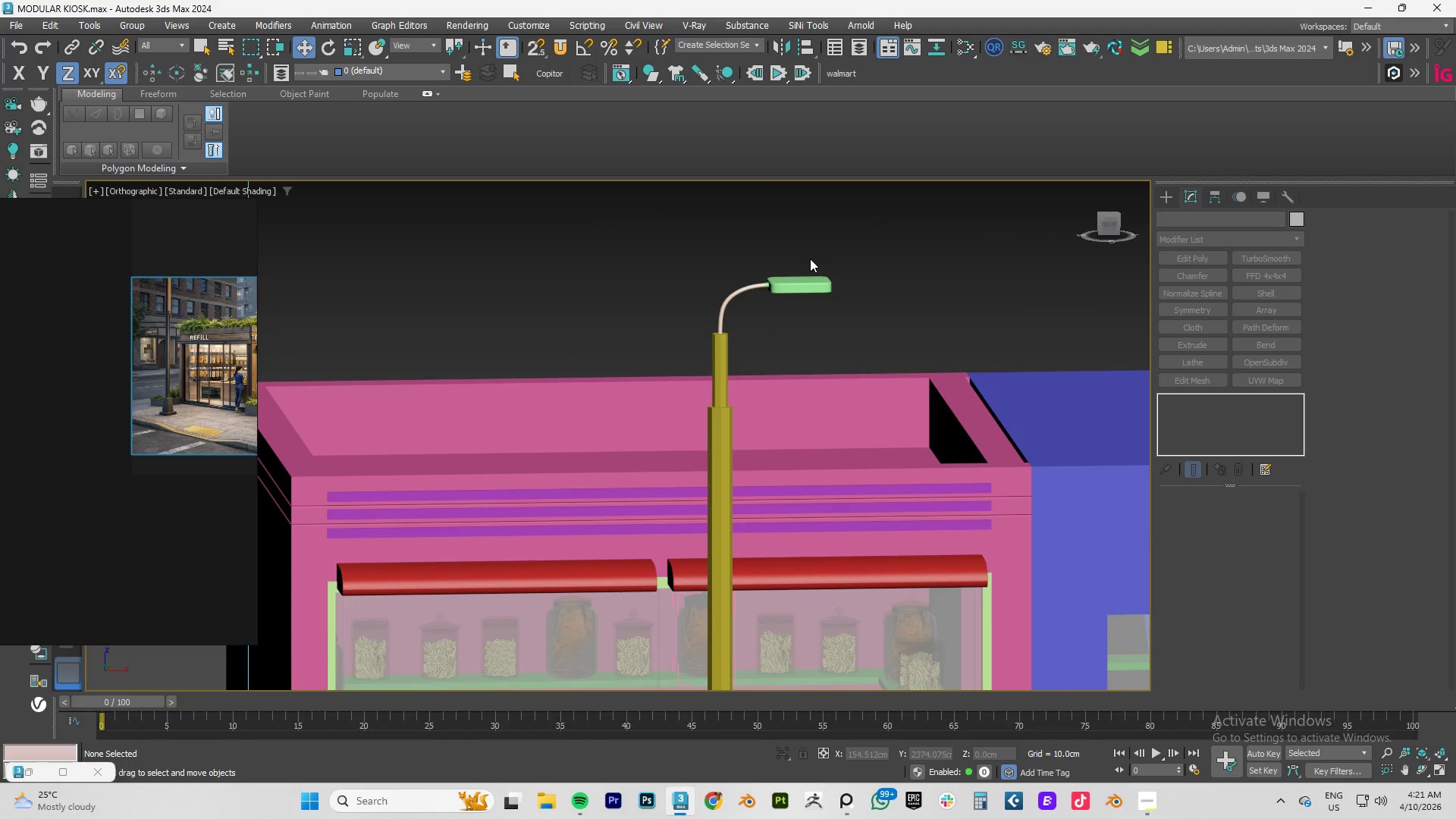 
wait(5.79)
 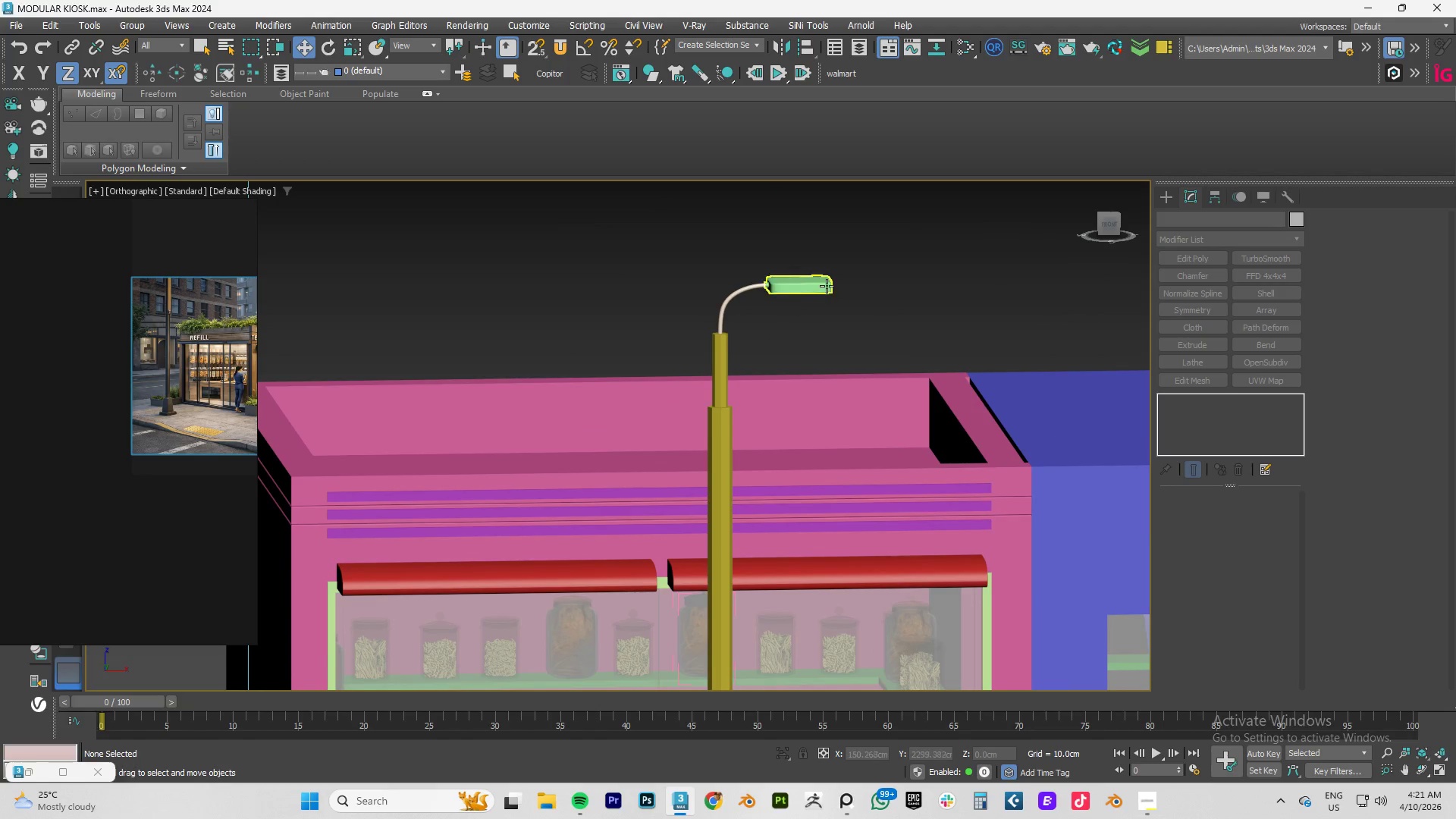 
left_click_drag(start_coordinate=[861, 248], to_coordinate=[752, 290])
 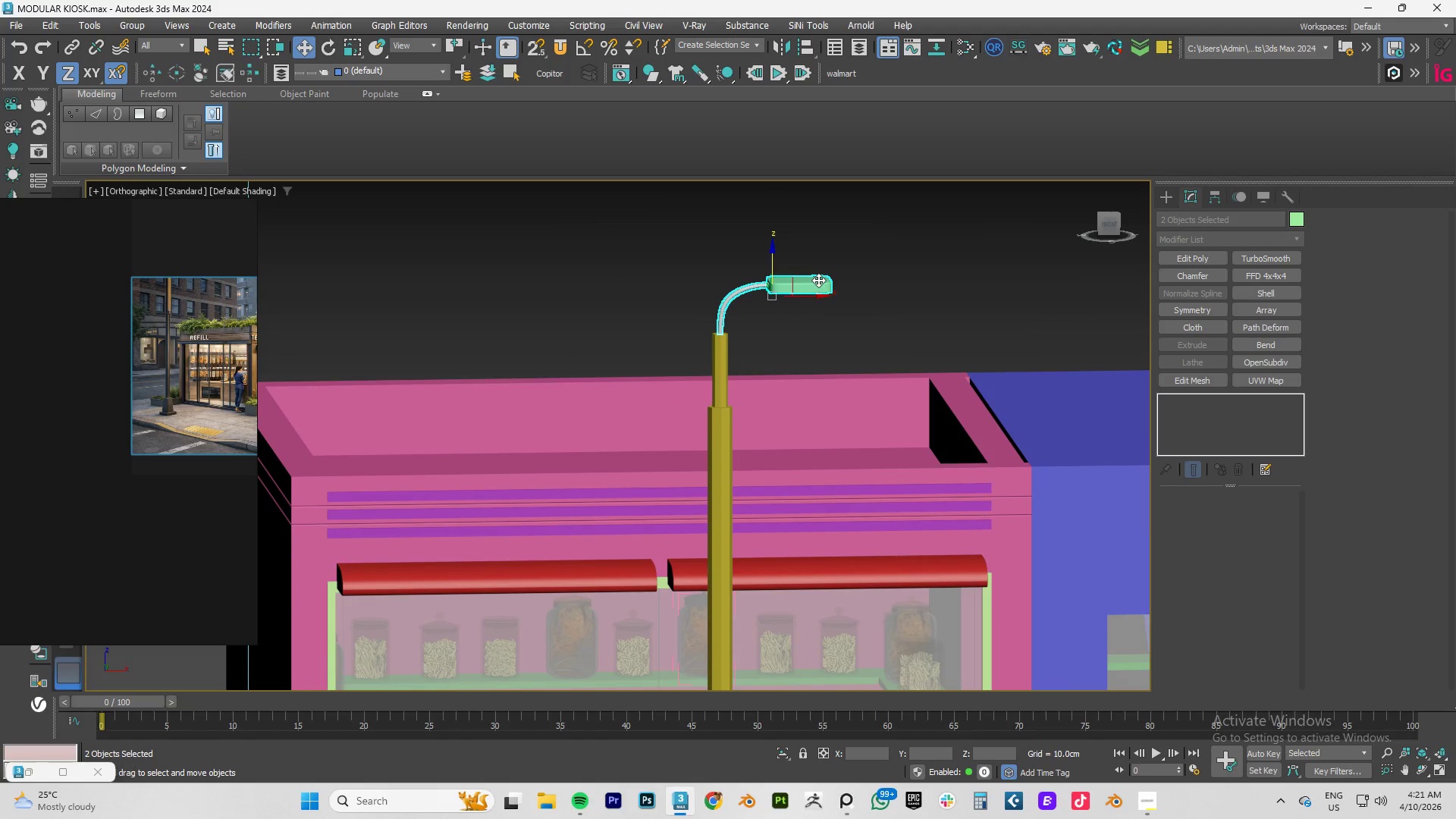 
key(R)
 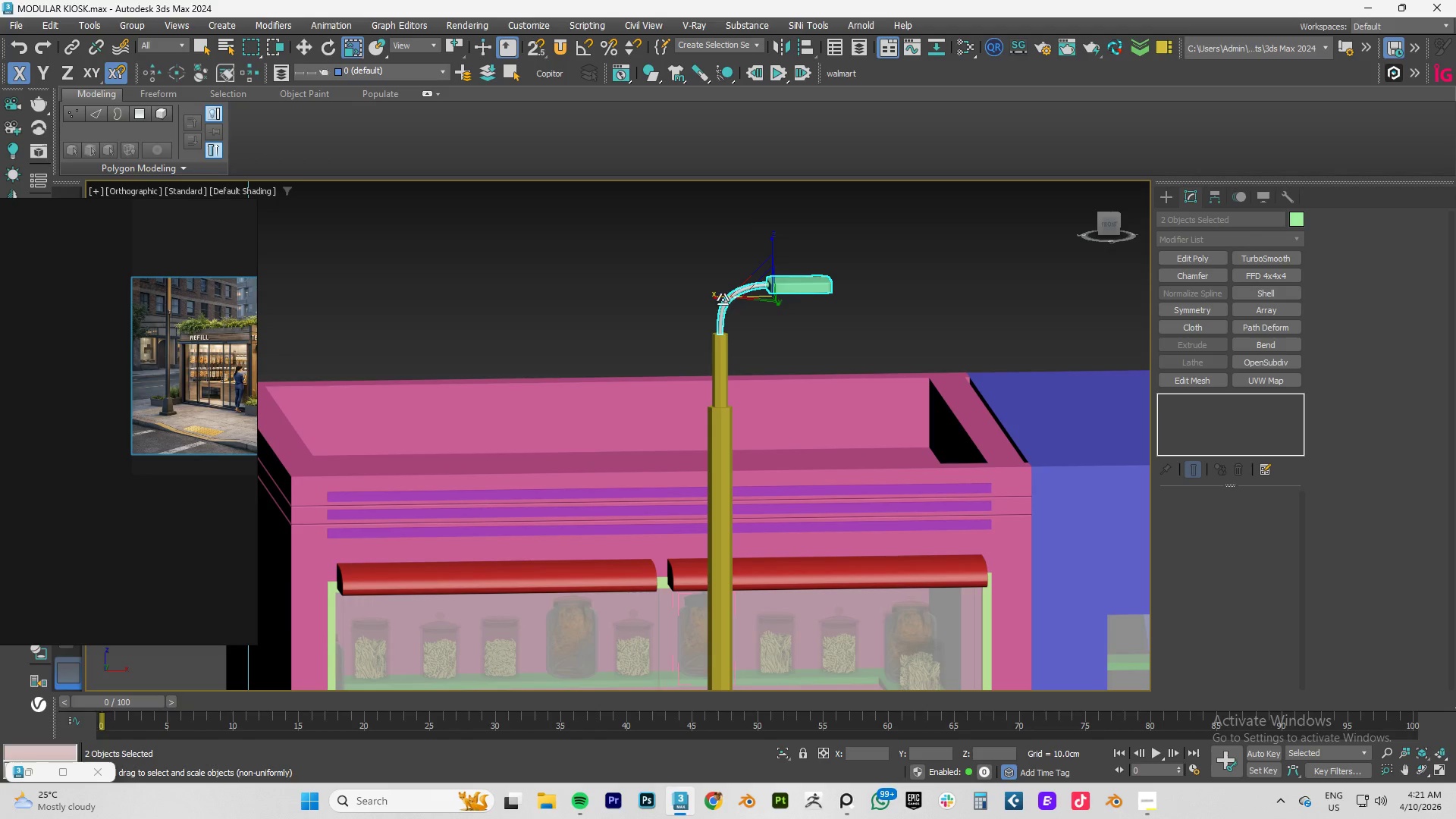 
left_click_drag(start_coordinate=[716, 298], to_coordinate=[696, 295])
 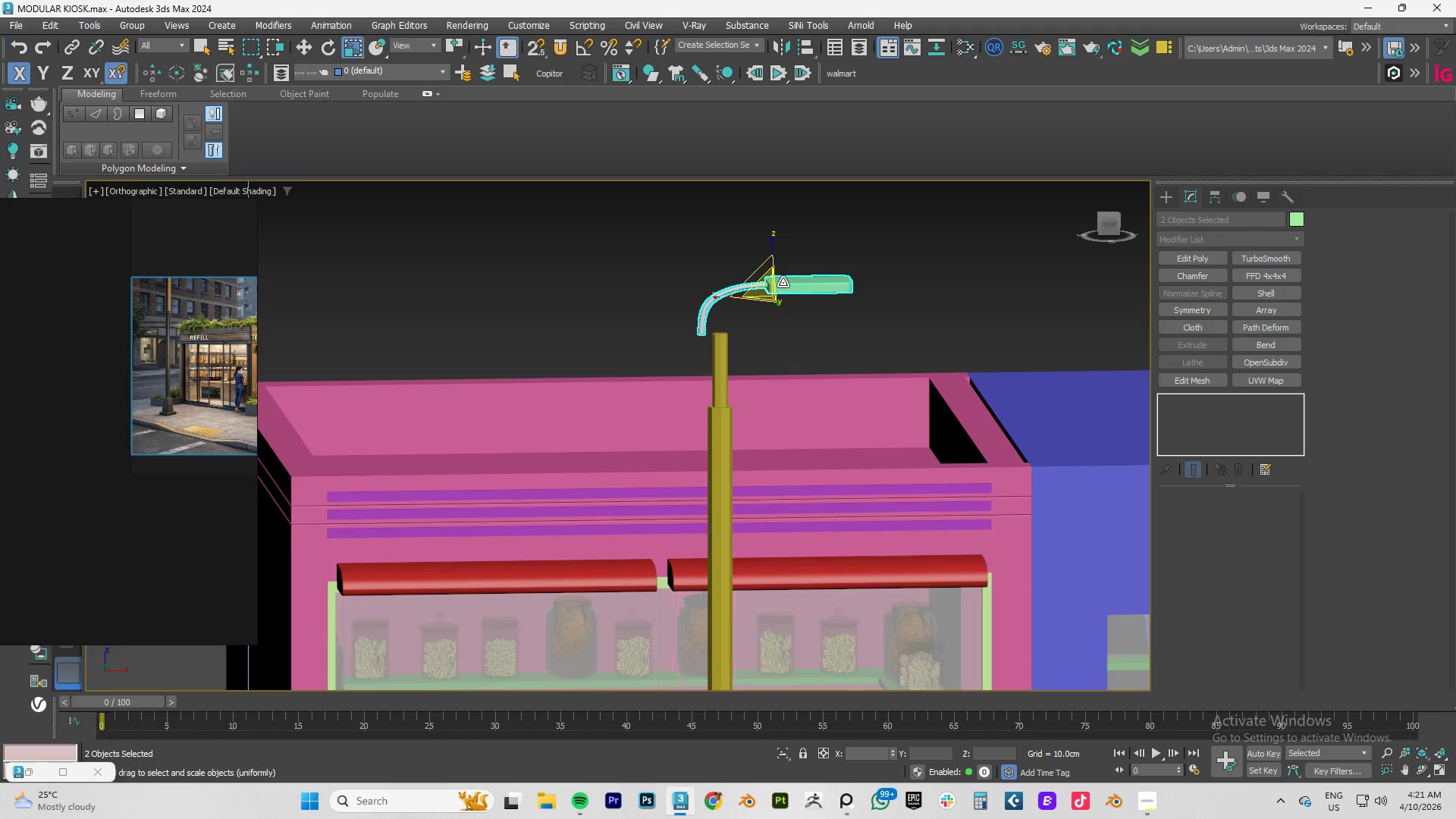 
scroll: coordinate [802, 281], scroll_direction: up, amount: 8.0
 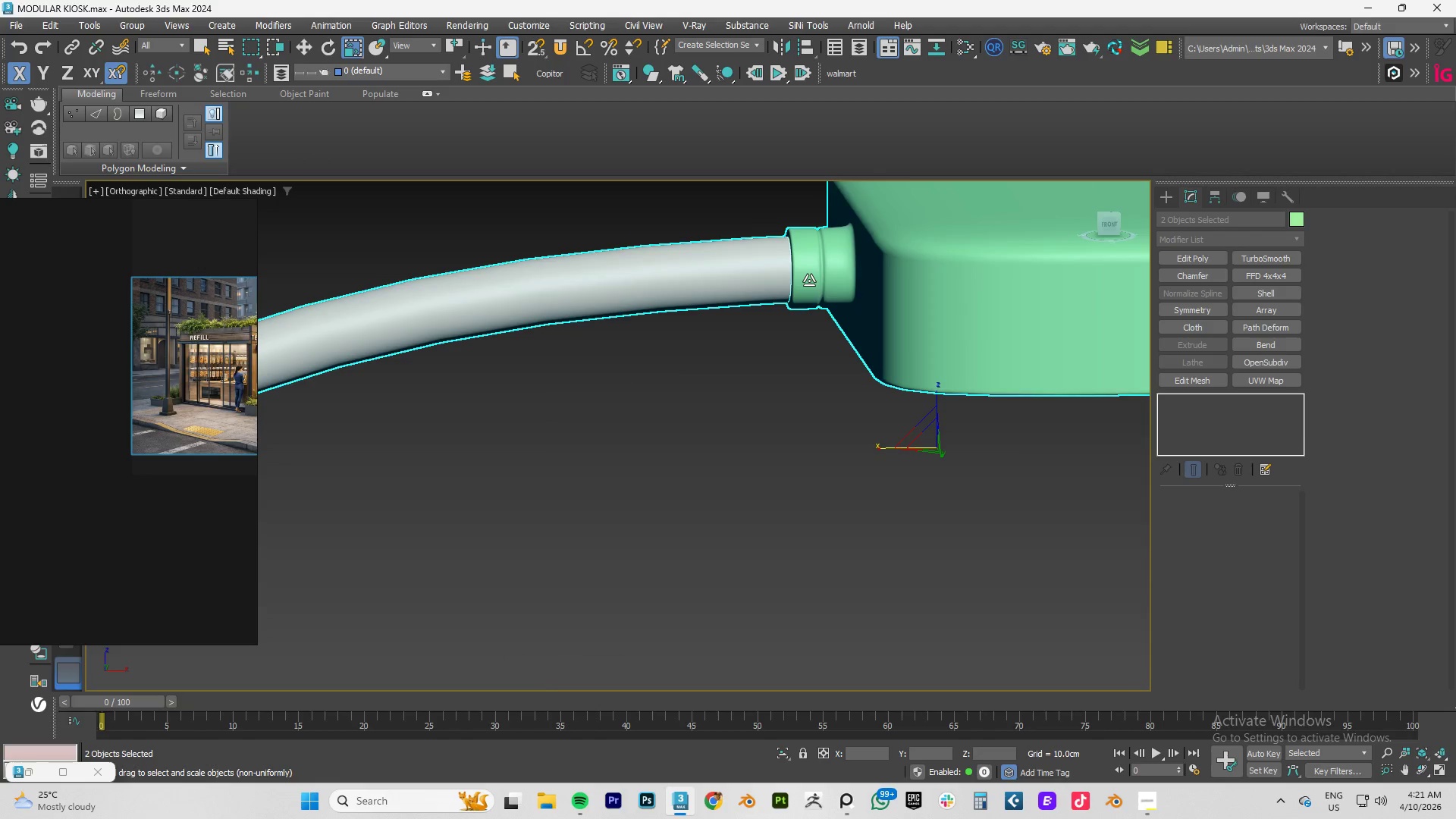 
scroll: coordinate [821, 275], scroll_direction: down, amount: 8.0
 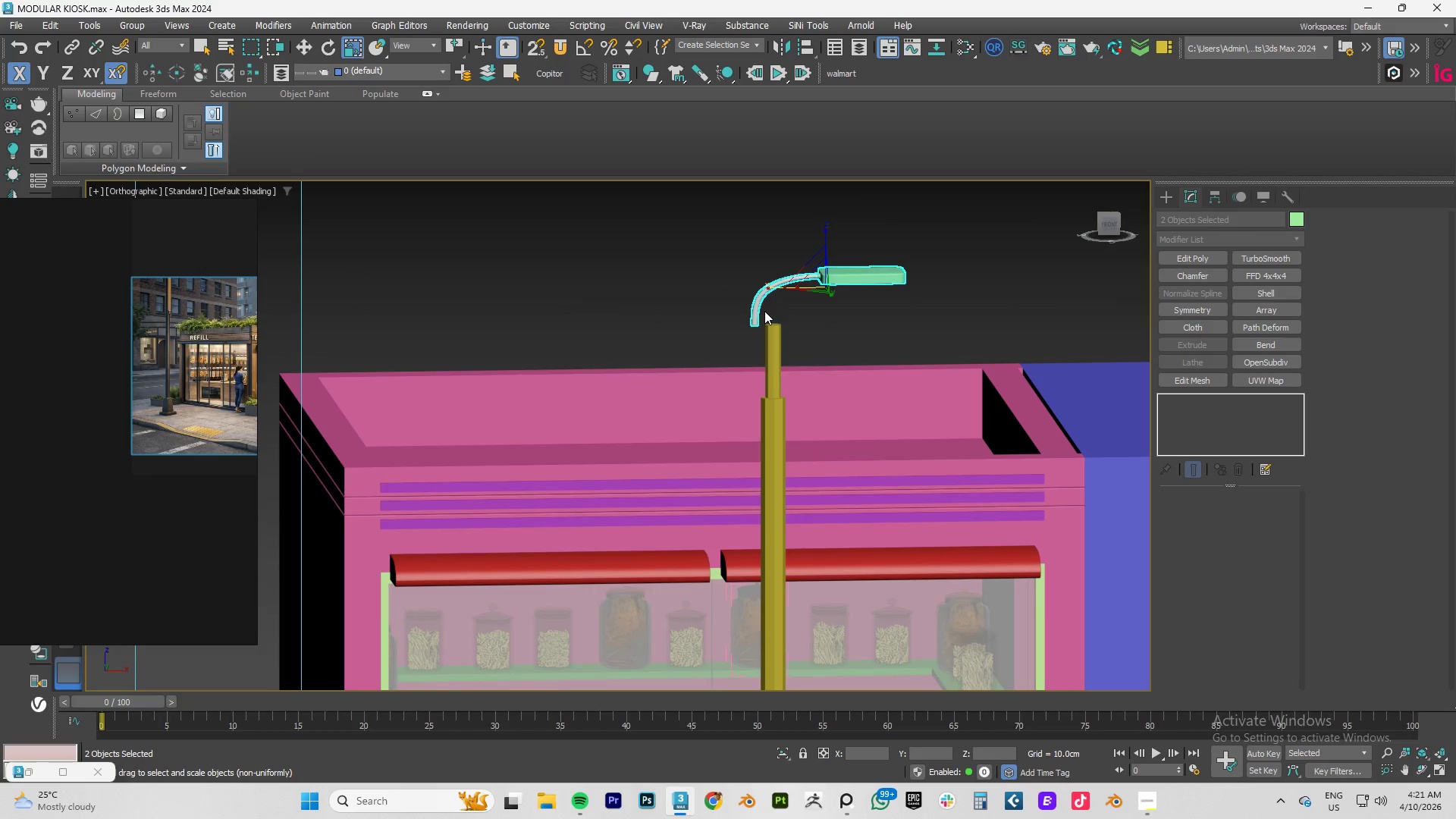 
key(W)
 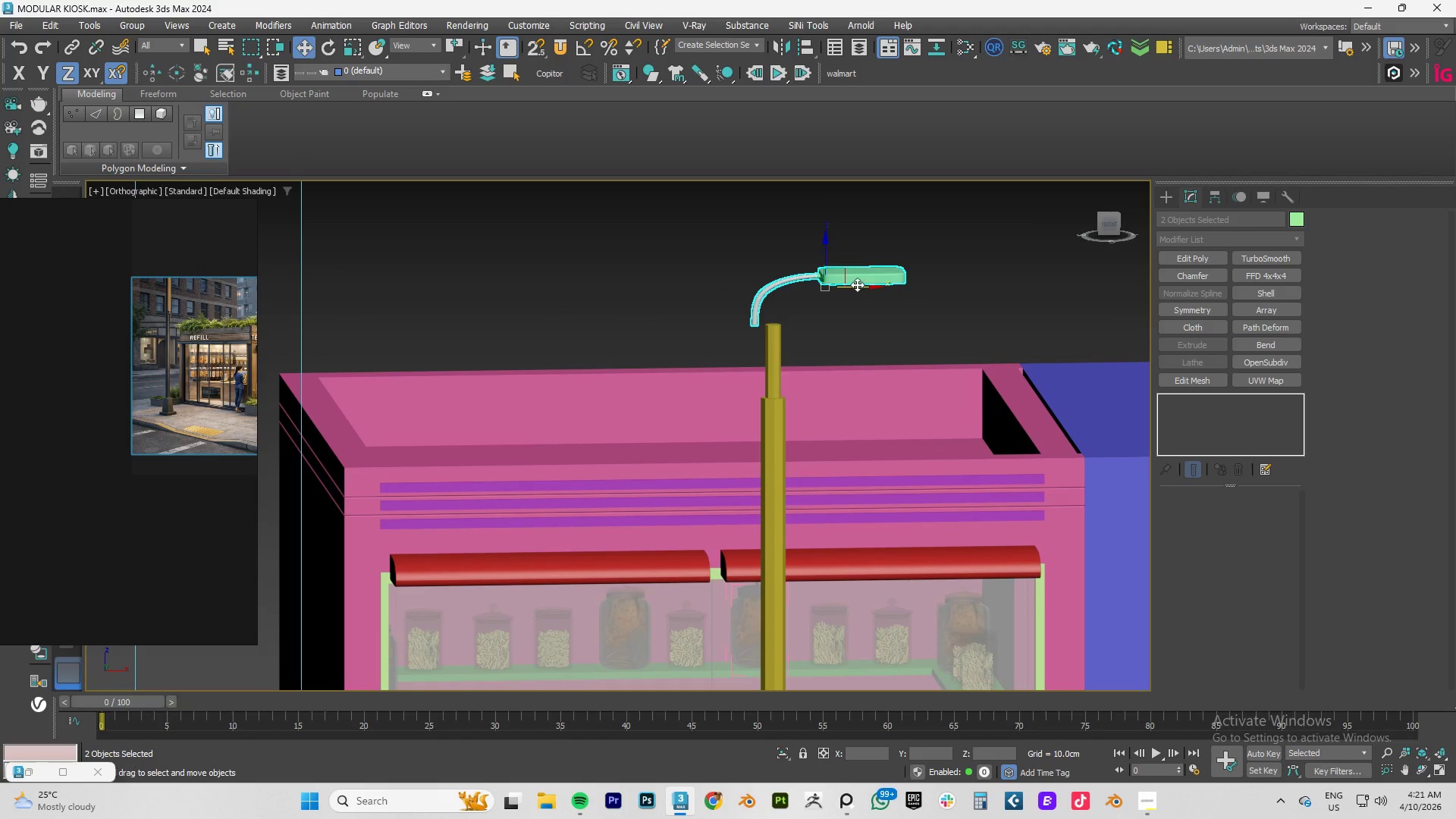 
left_click_drag(start_coordinate=[859, 285], to_coordinate=[877, 285])
 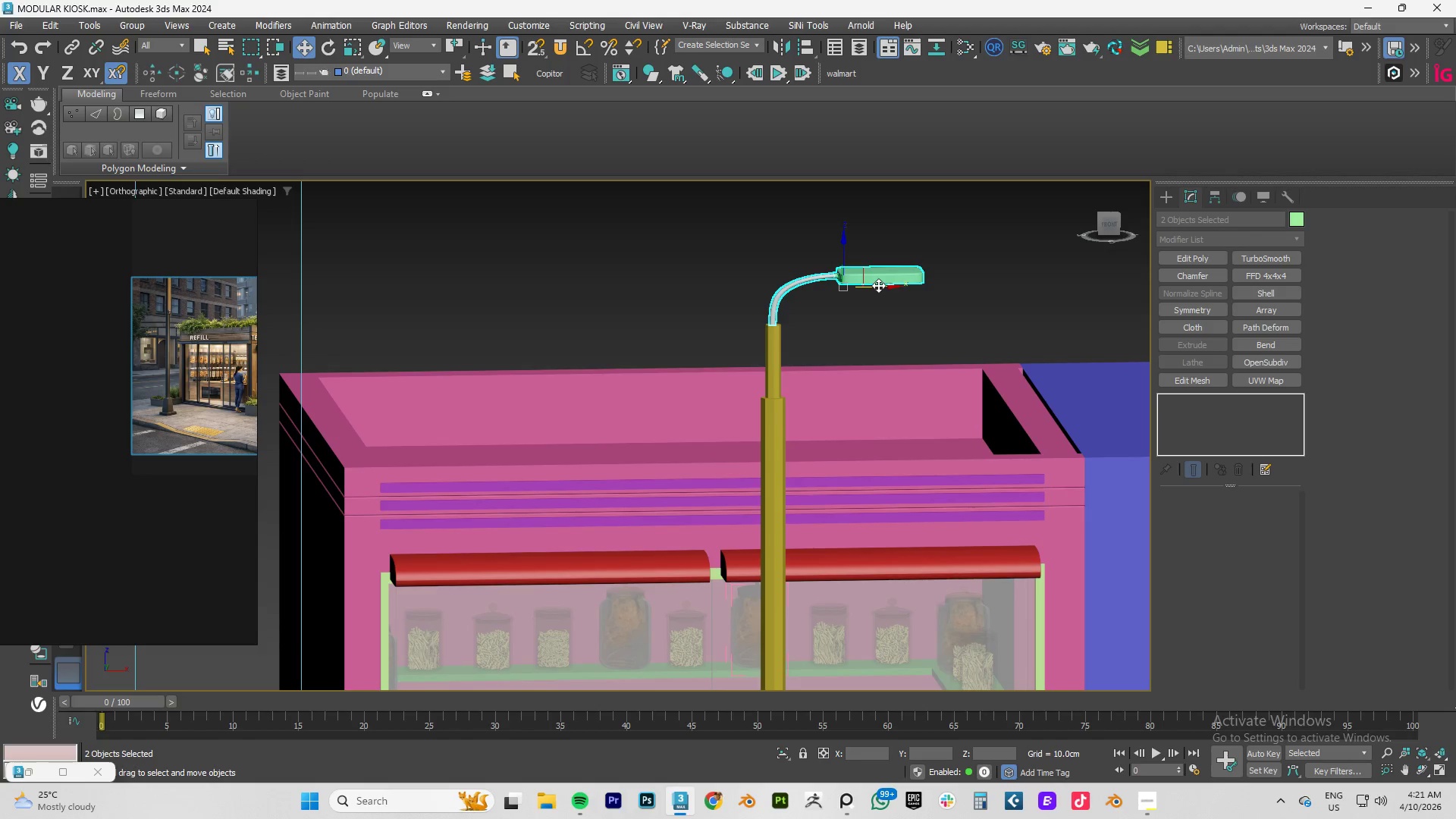 
type(tz)
 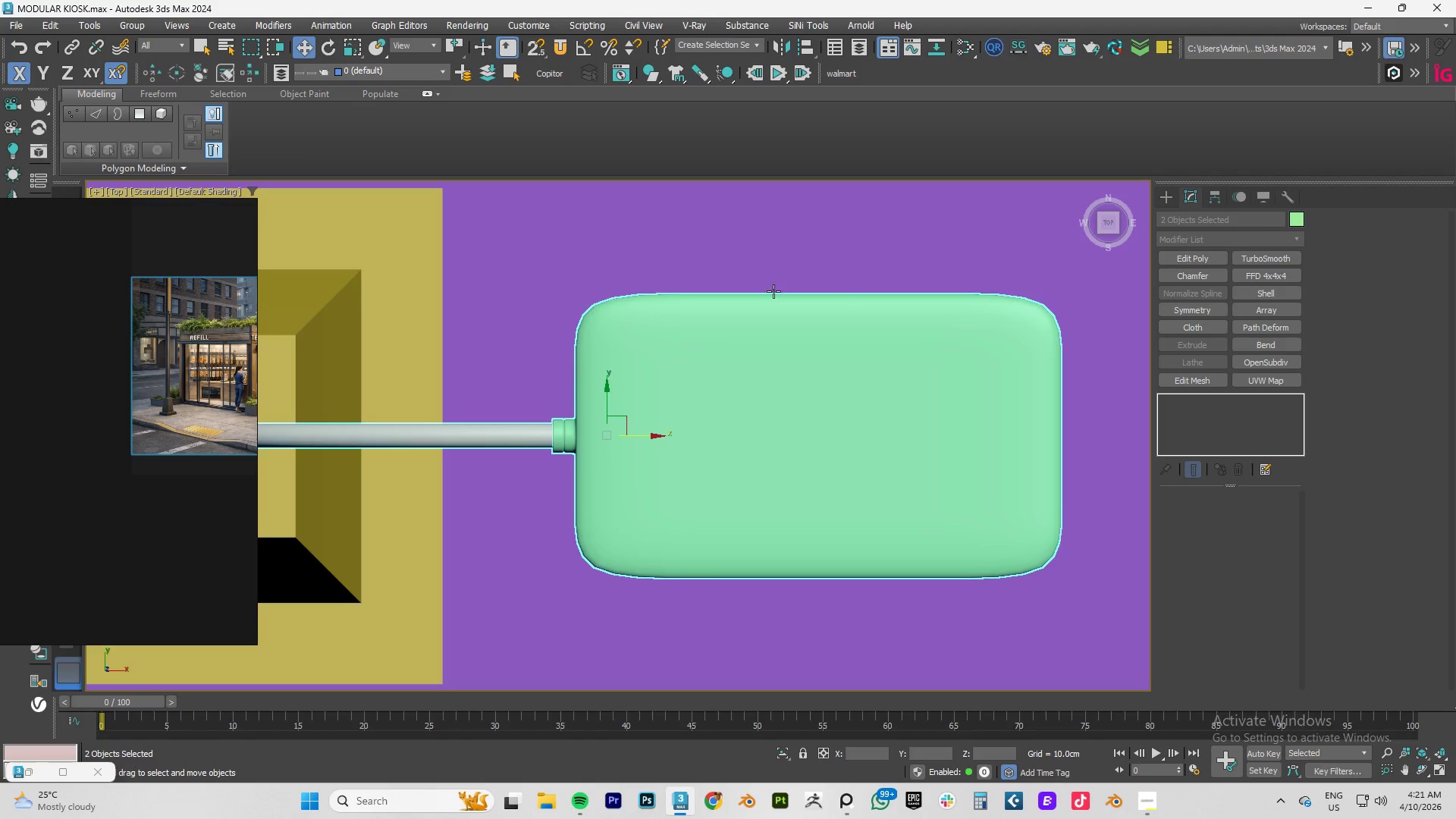 
scroll: coordinate [651, 300], scroll_direction: down, amount: 3.0
 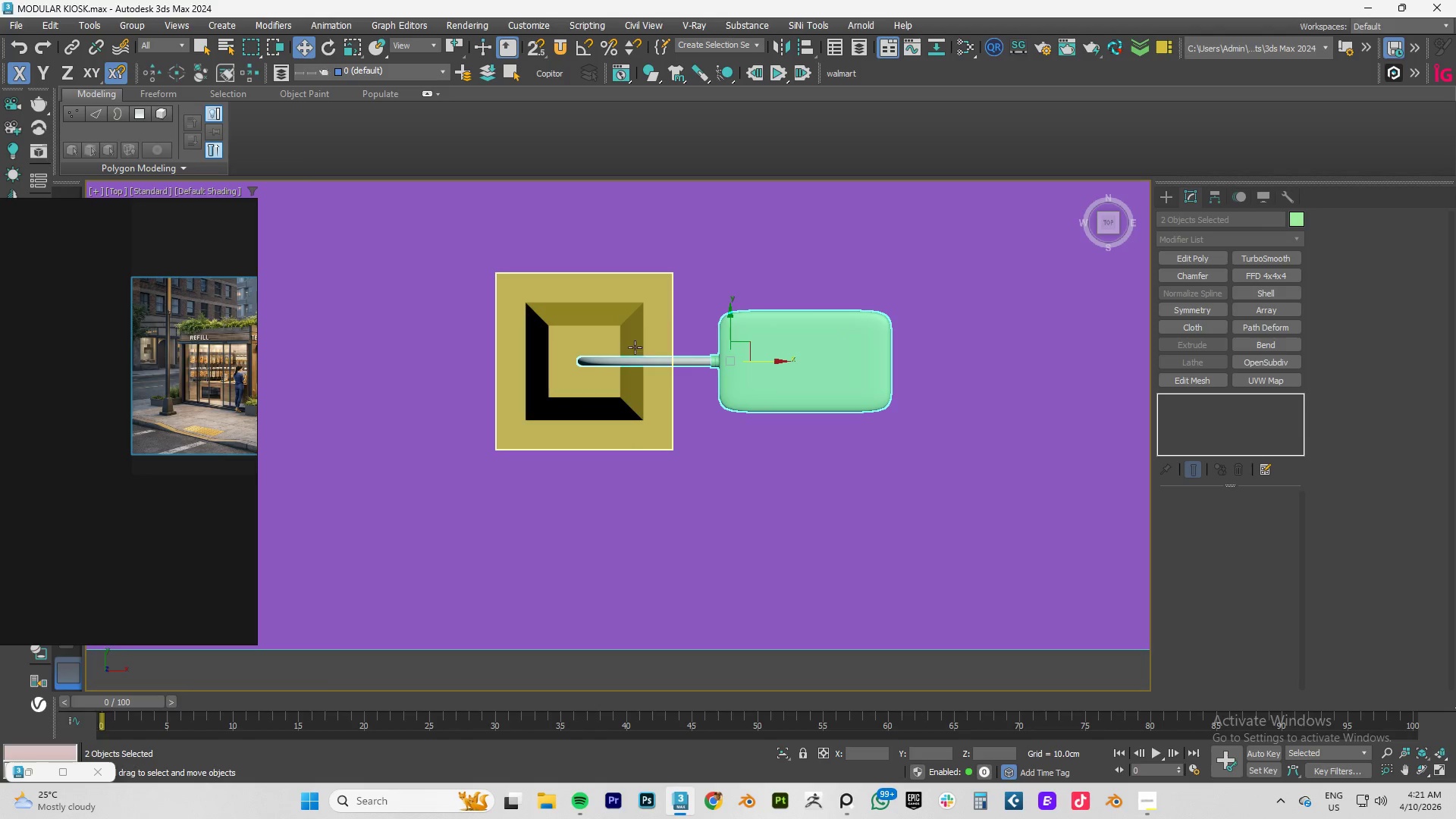 
hold_key(key=AltLeft, duration=0.69)
 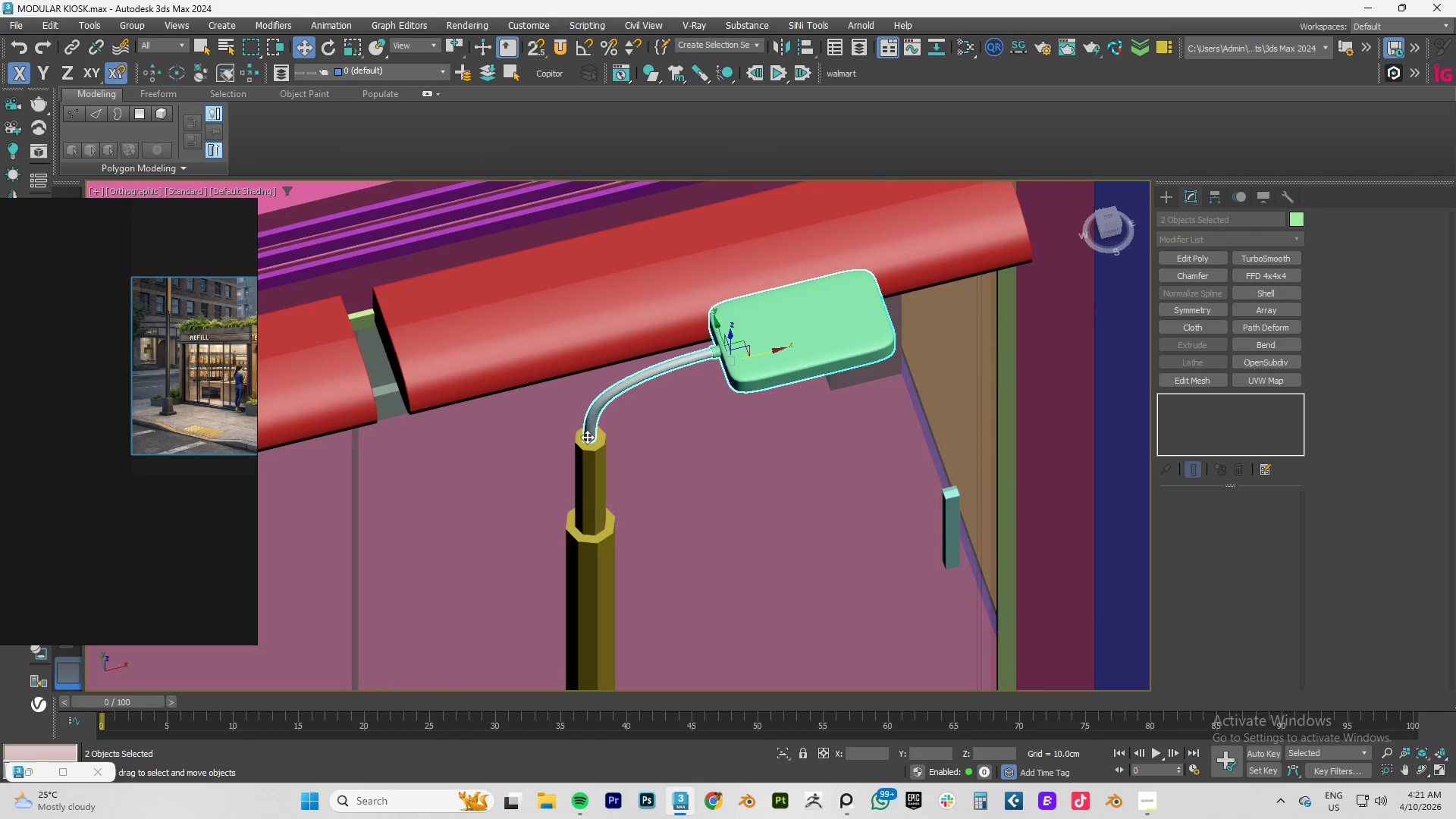 
scroll: coordinate [621, 400], scroll_direction: none, amount: 0.0
 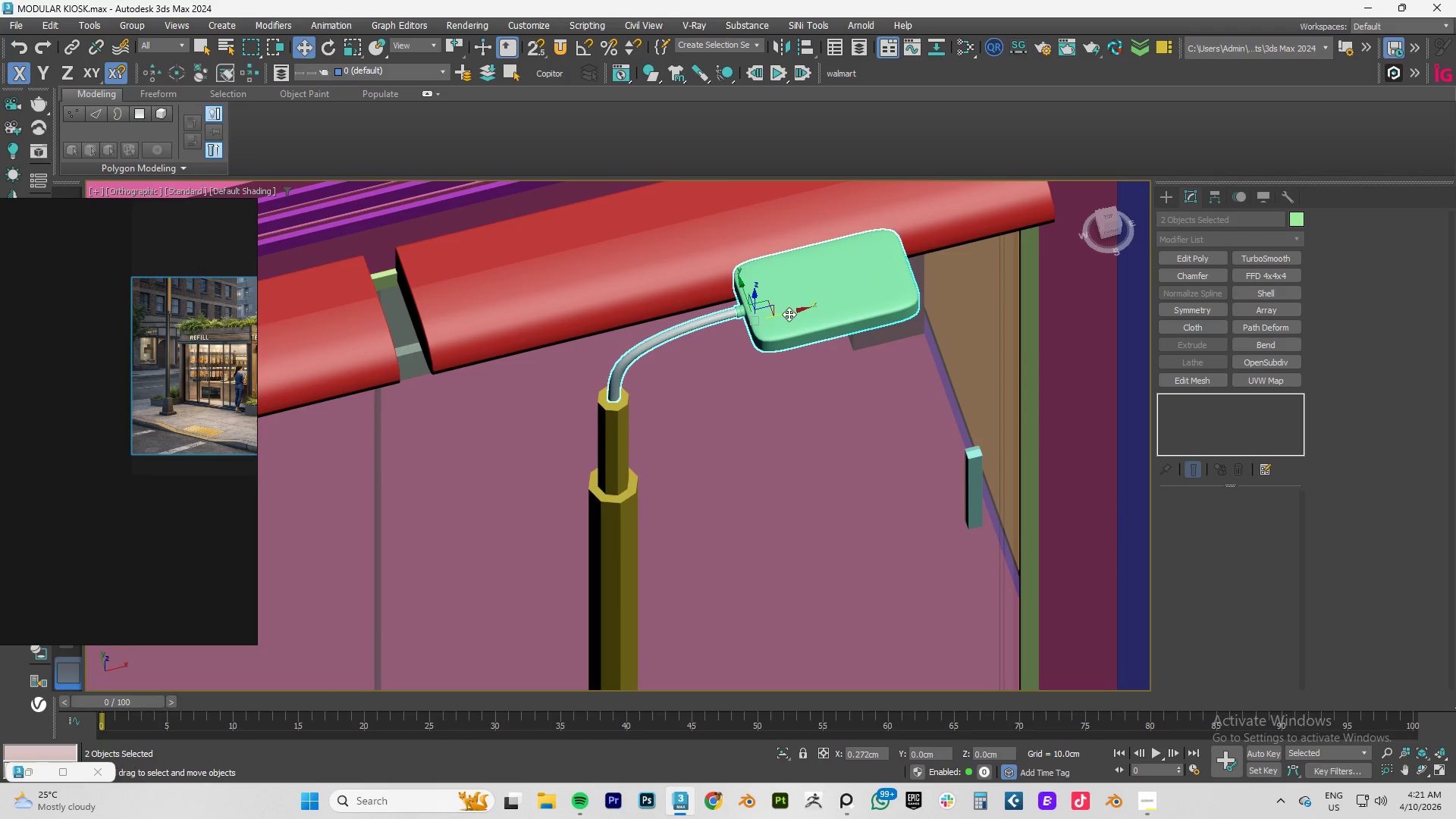 
scroll: coordinate [642, 386], scroll_direction: down, amount: 4.0
 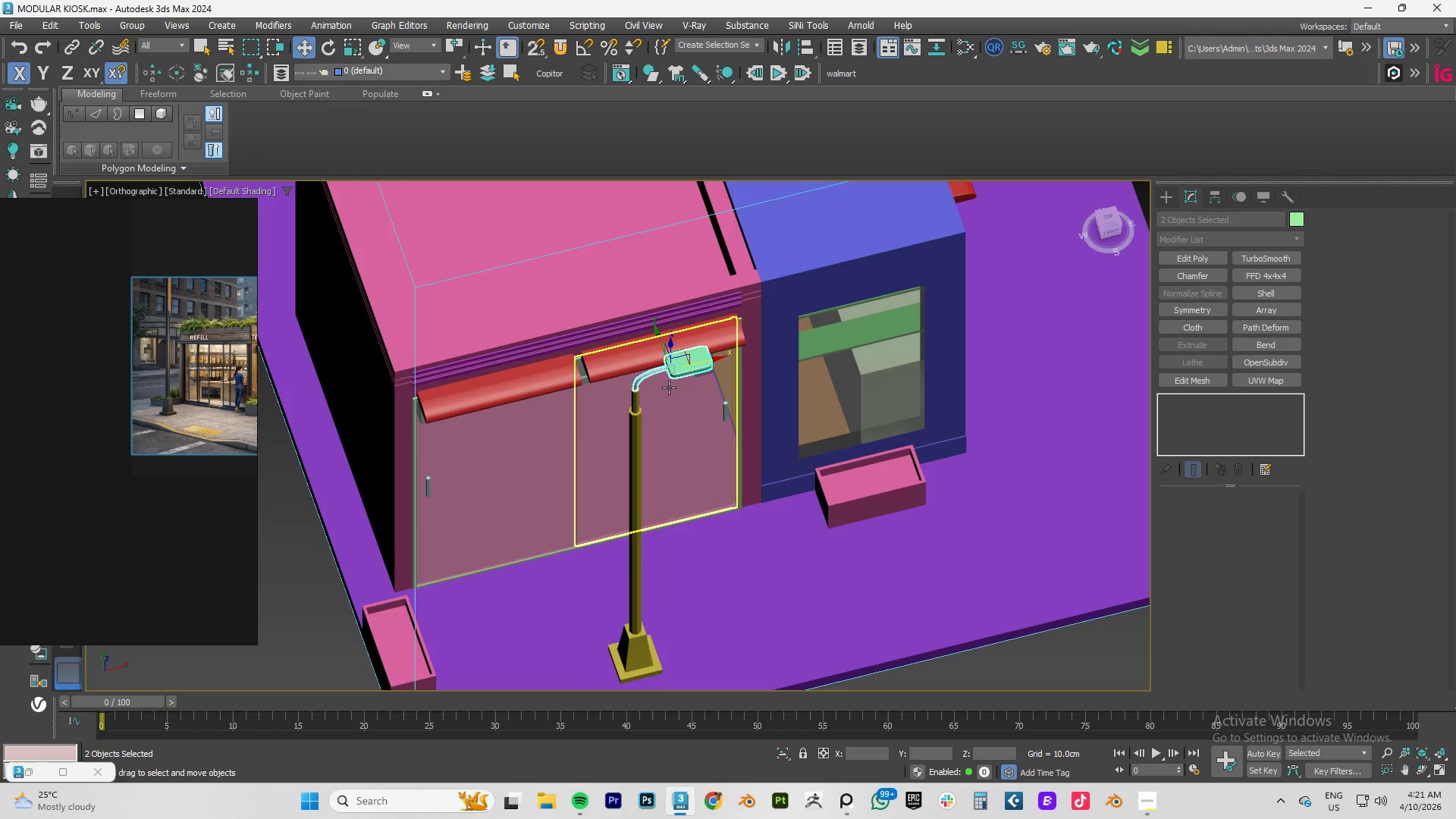 
type(fz)
 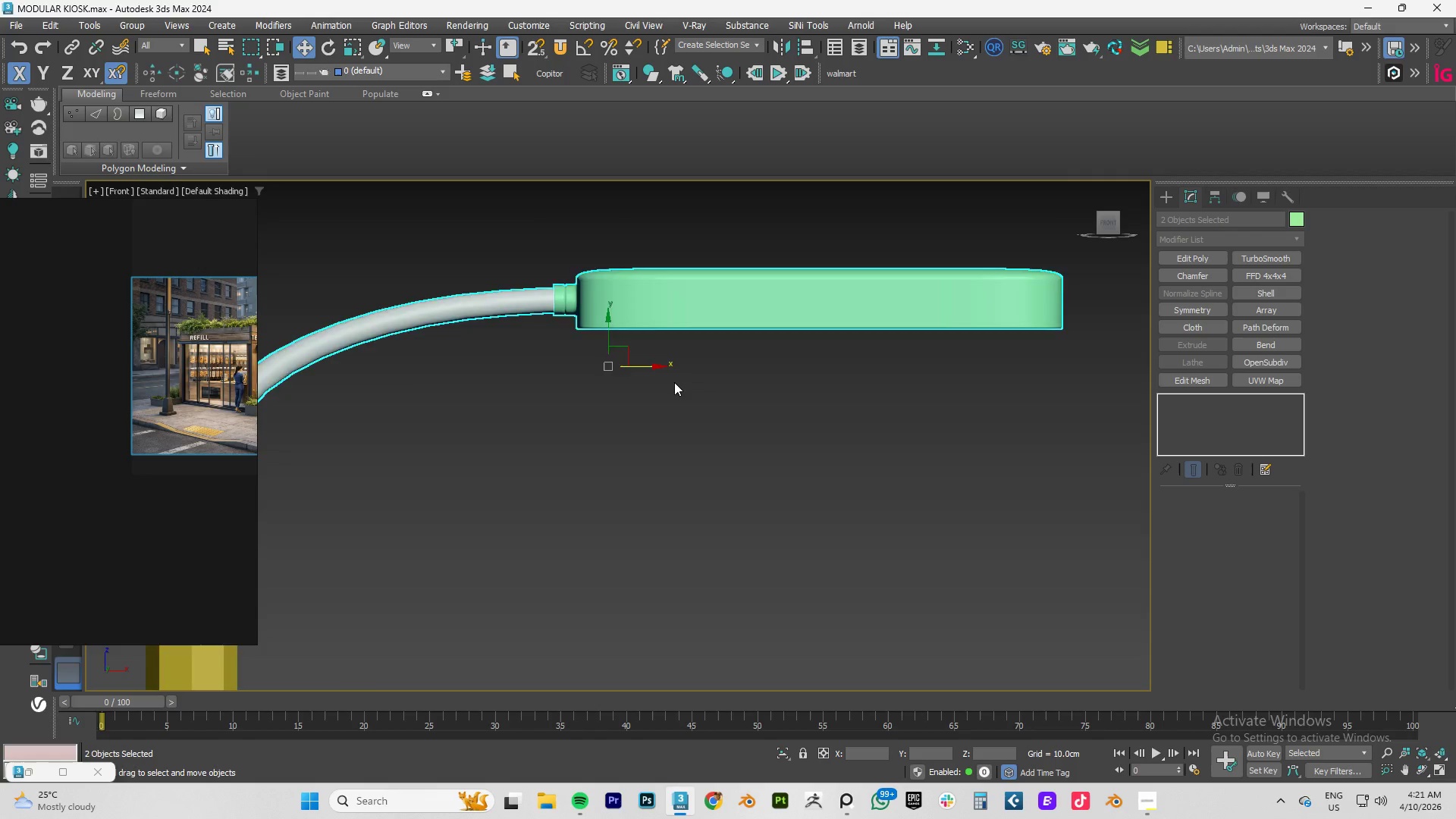 
scroll: coordinate [678, 369], scroll_direction: down, amount: 7.0
 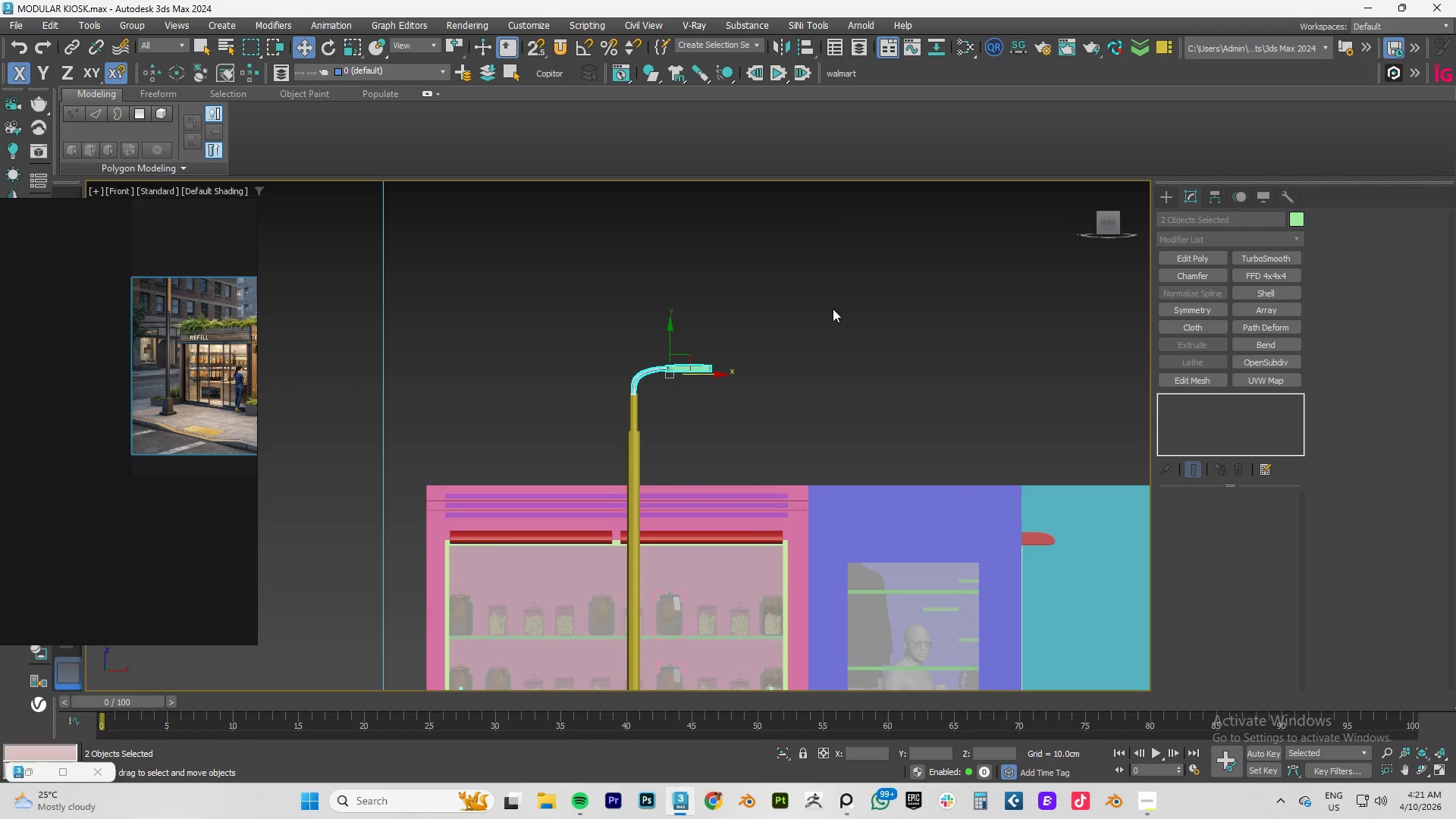 
left_click([833, 309])
 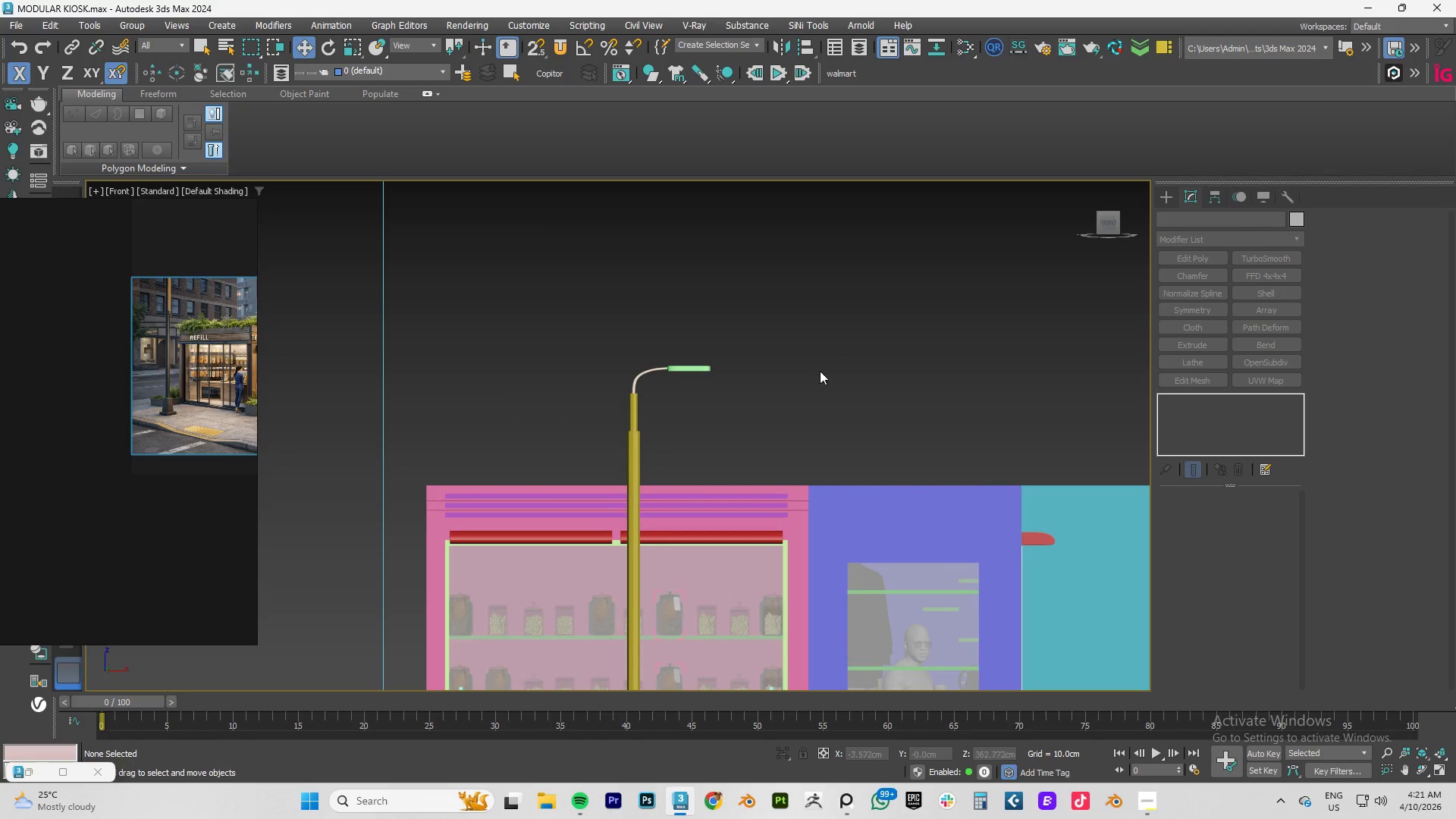 
scroll: coordinate [824, 381], scroll_direction: down, amount: 4.0
 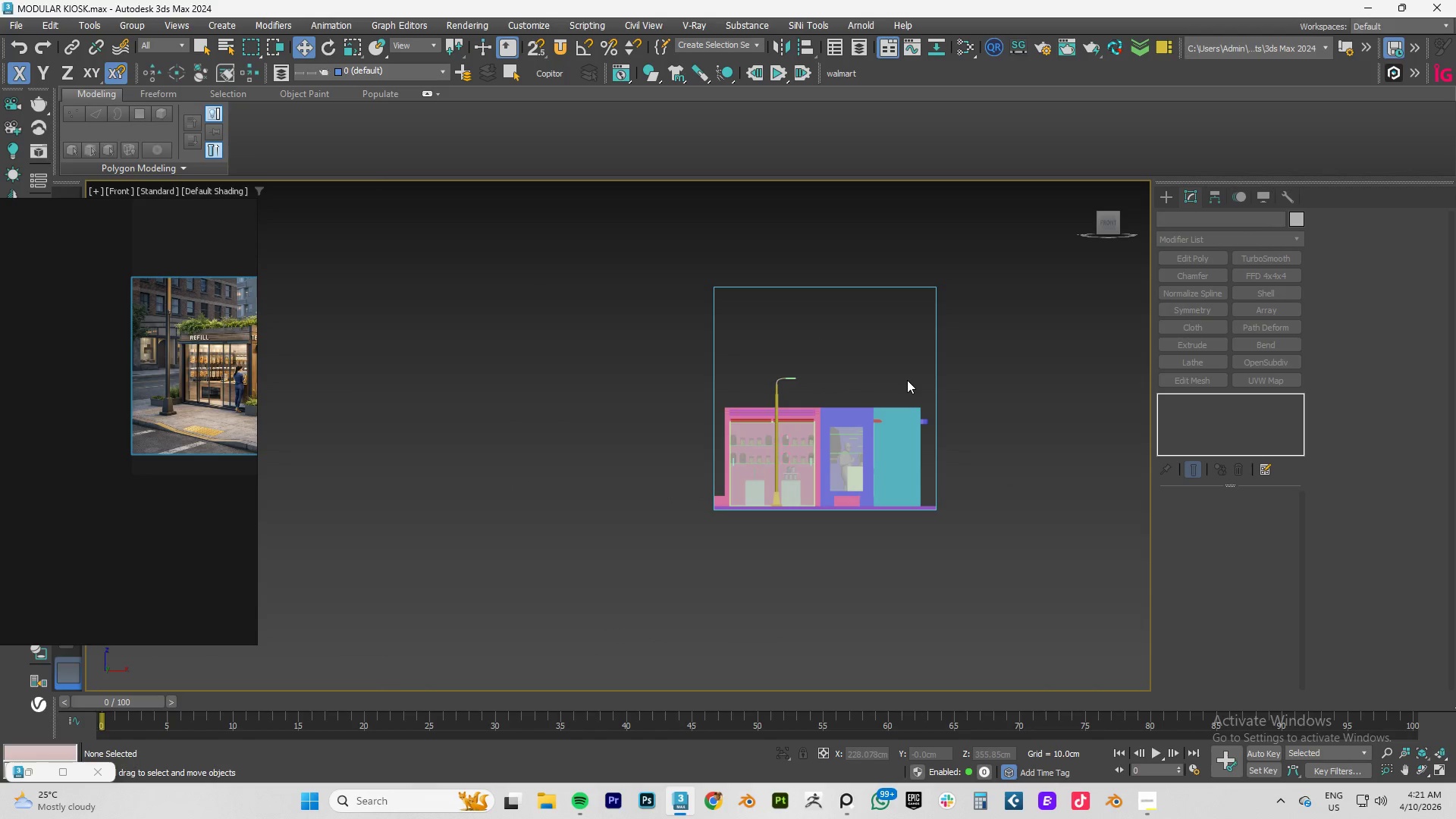 
scroll: coordinate [814, 387], scroll_direction: up, amount: 4.0
 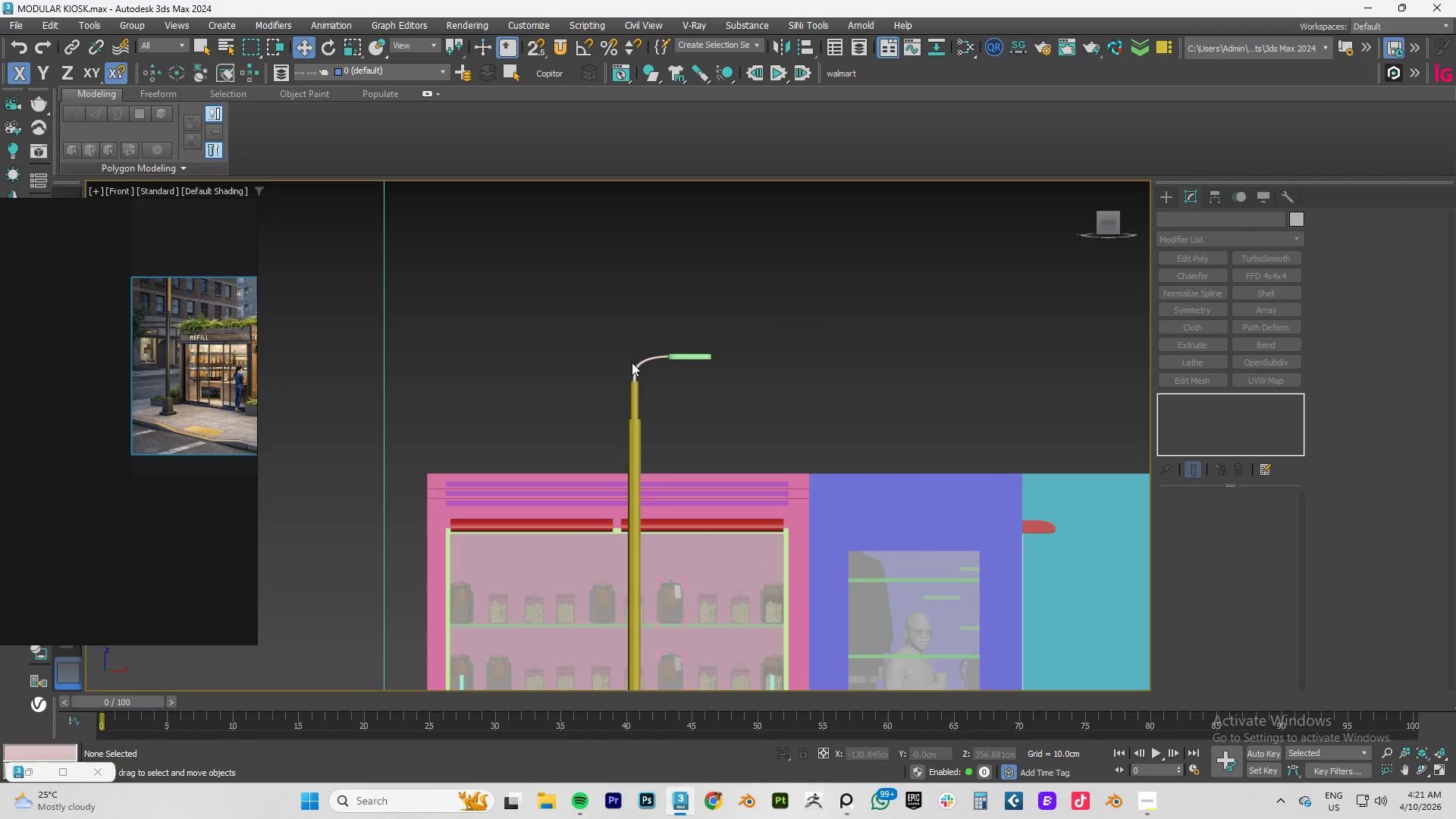 
scroll: coordinate [771, 353], scroll_direction: down, amount: 4.0
 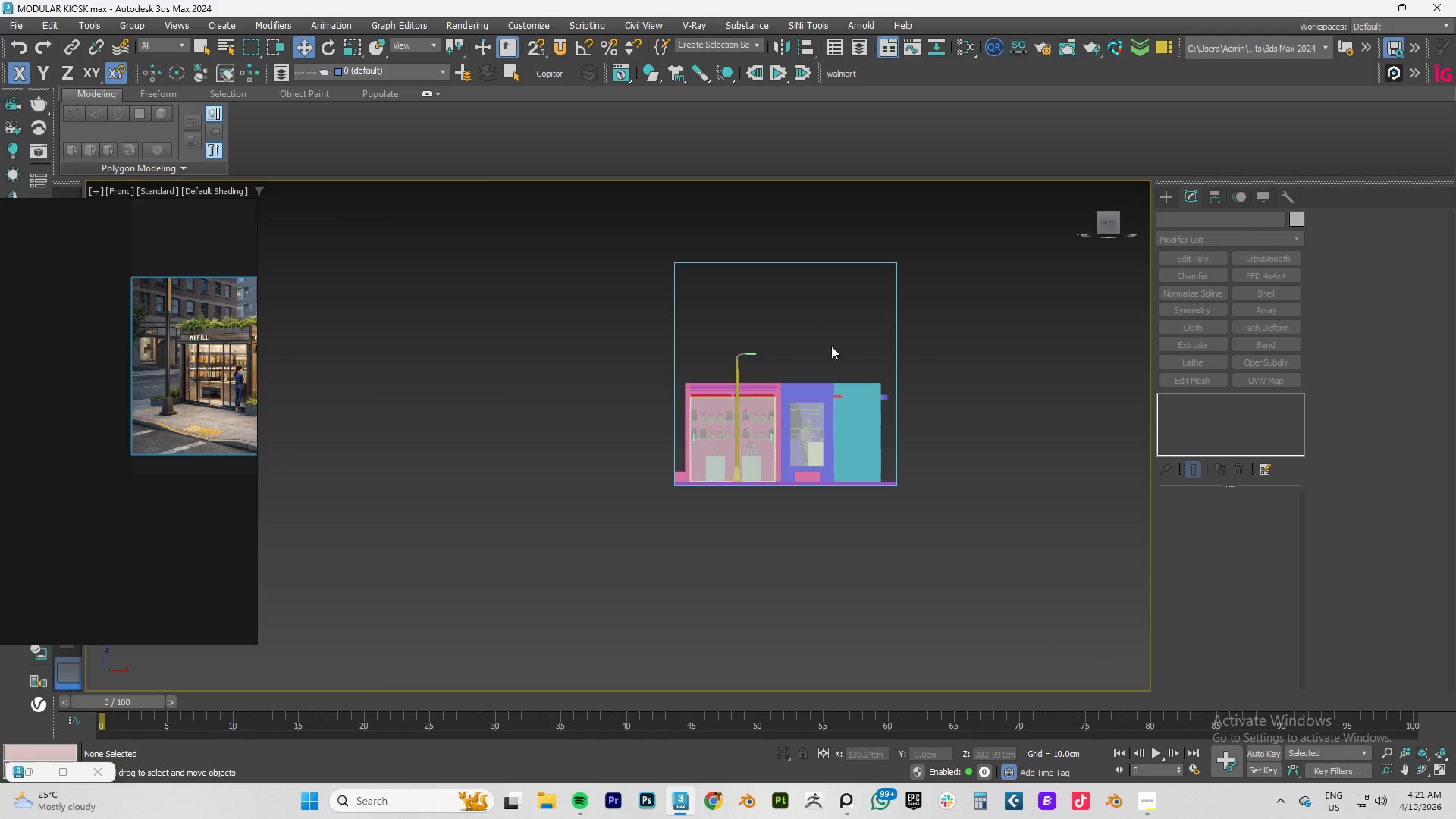 
key(Alt+AltLeft)
 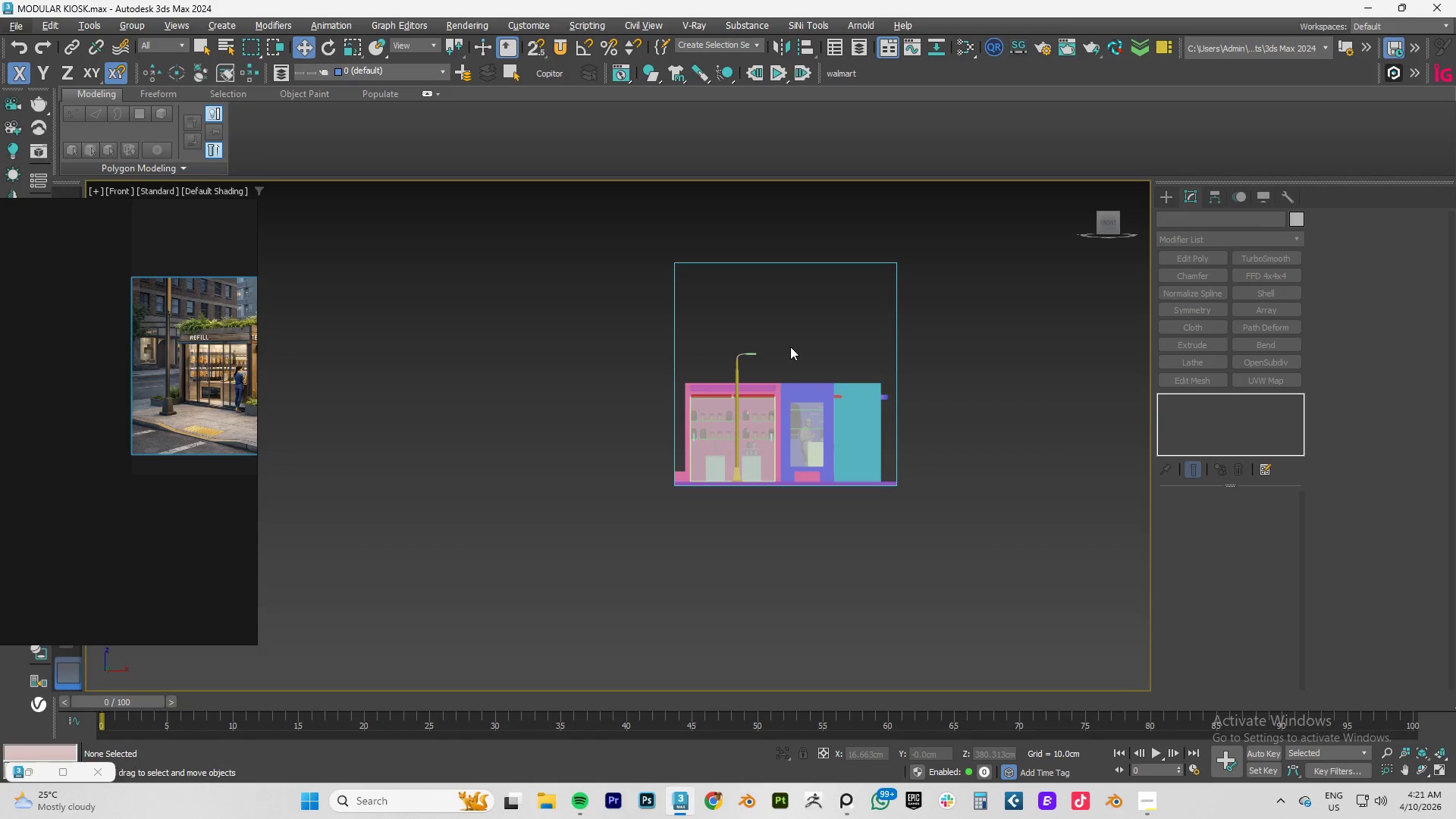 
type(fz)
 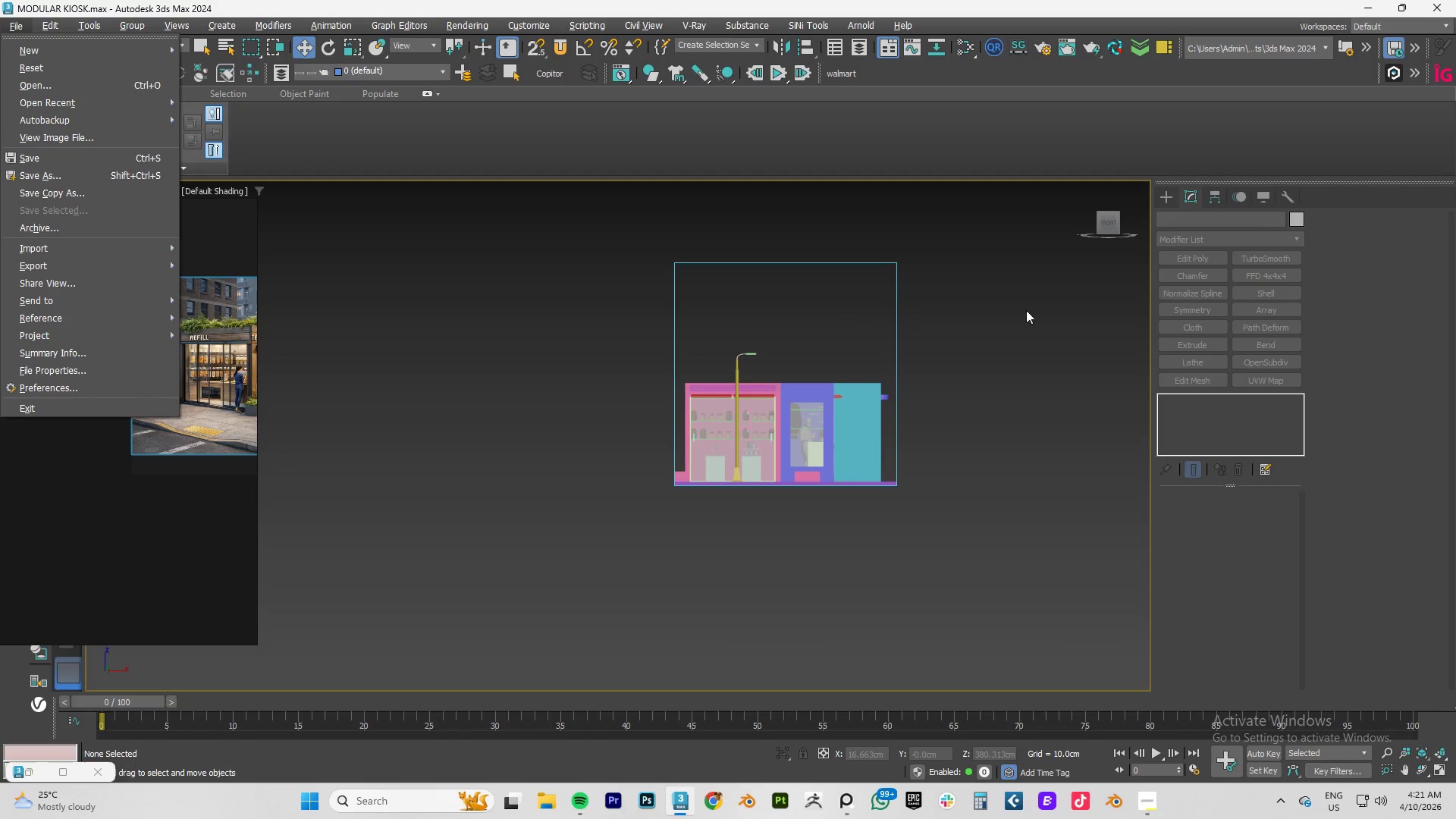 
left_click_drag(start_coordinate=[1087, 310], to_coordinate=[359, 568])
 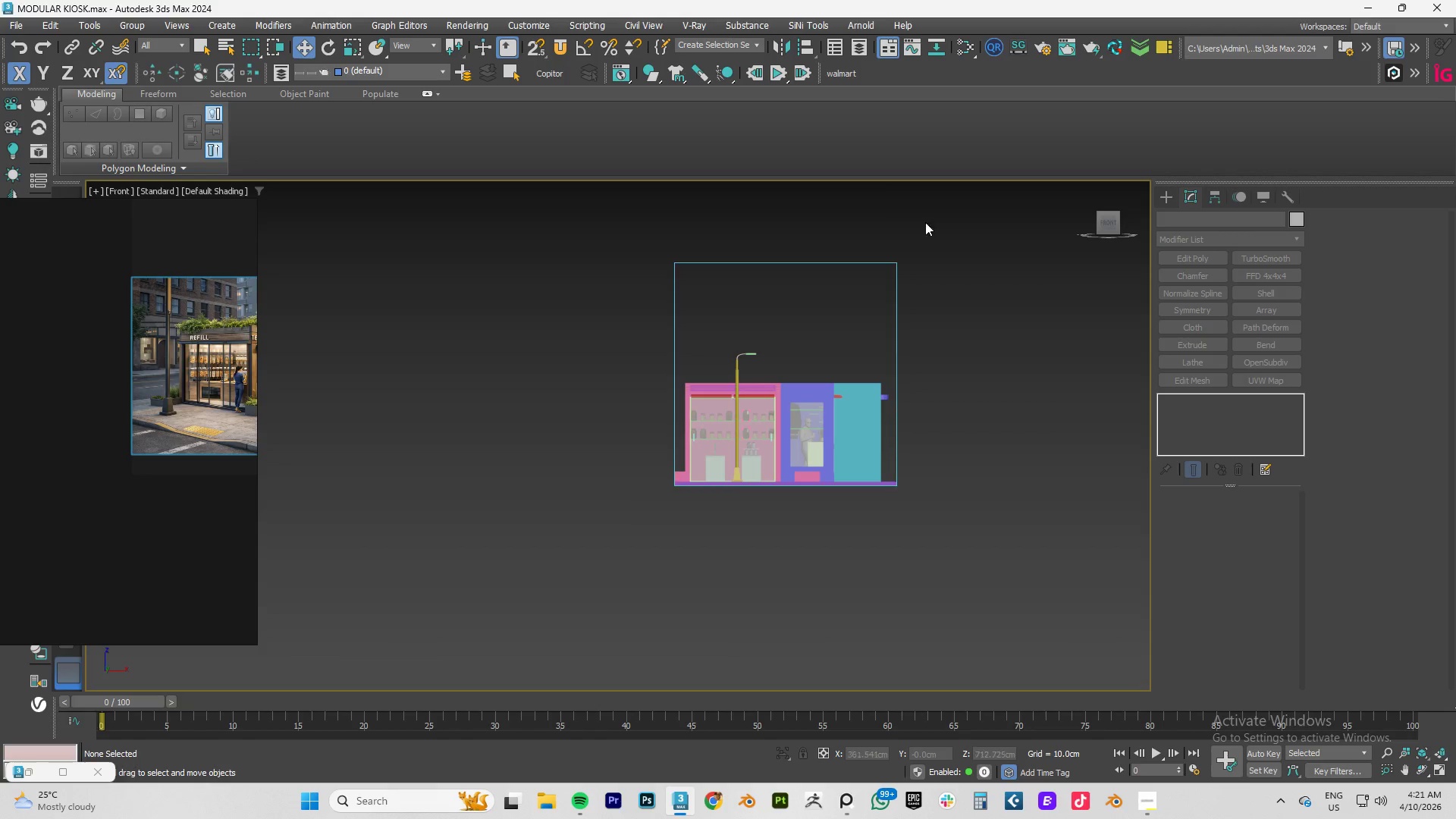 
left_click_drag(start_coordinate=[937, 219], to_coordinate=[383, 601])
 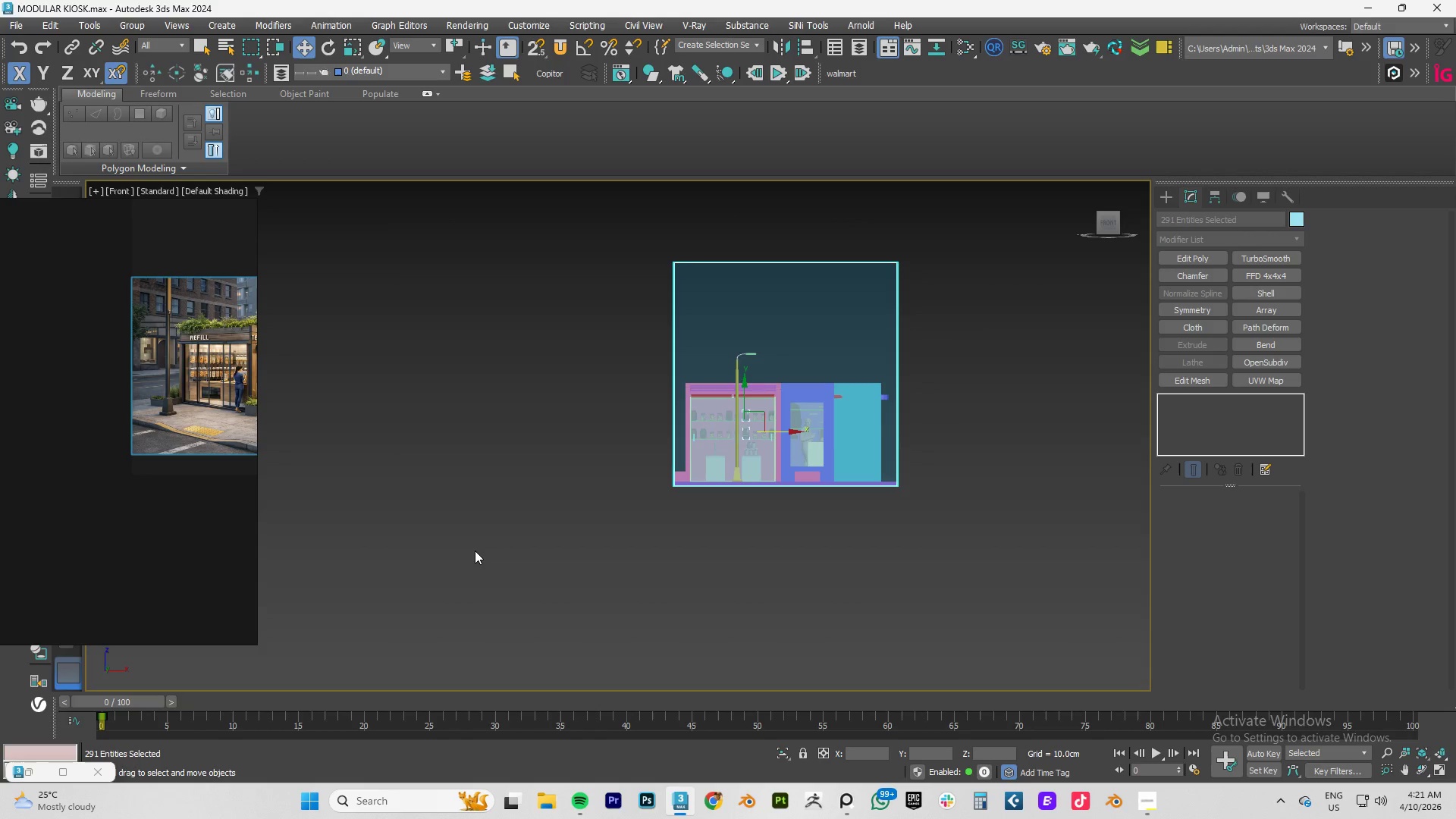 
type(fz)
 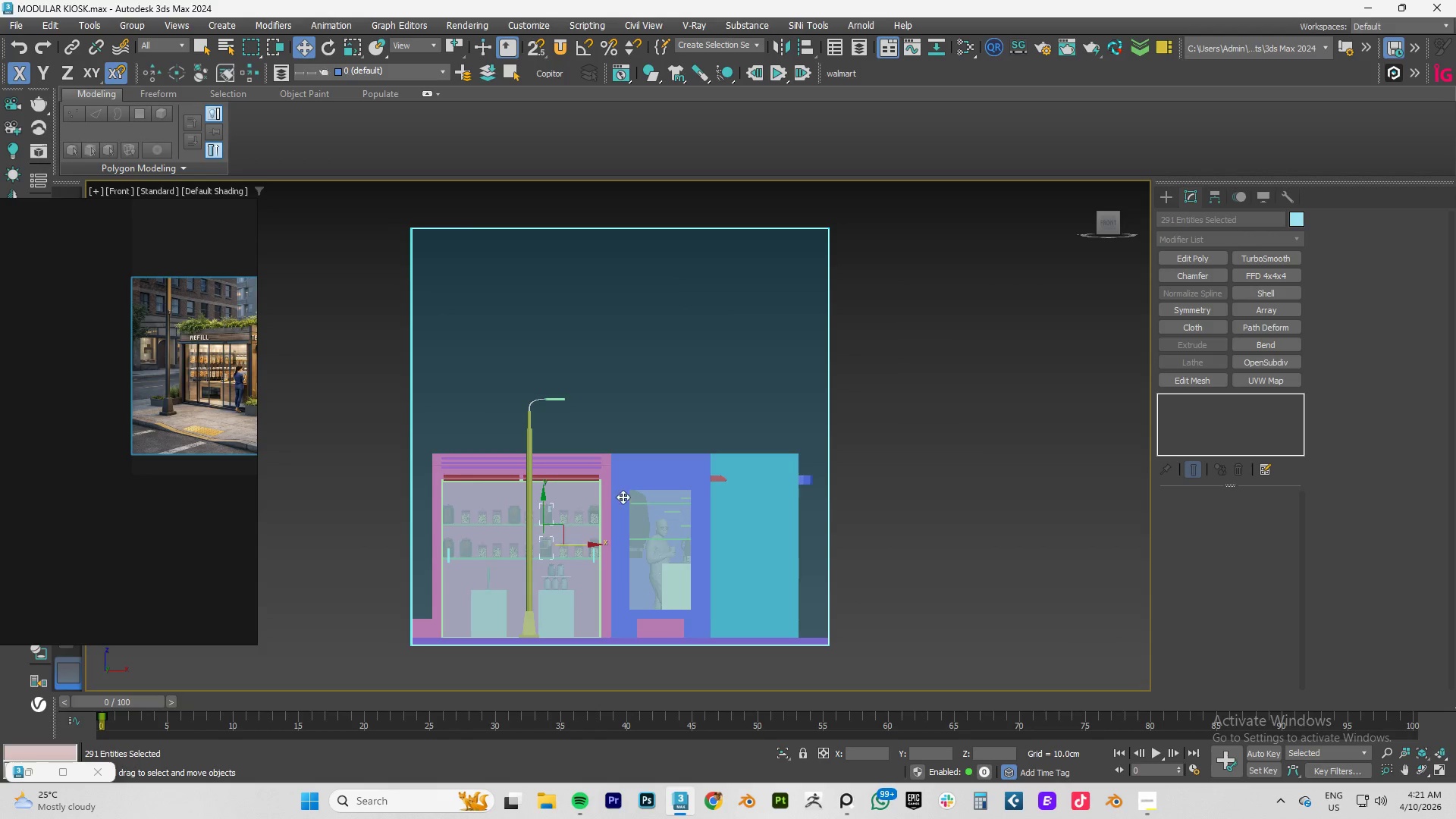 
scroll: coordinate [623, 497], scroll_direction: down, amount: 4.0
 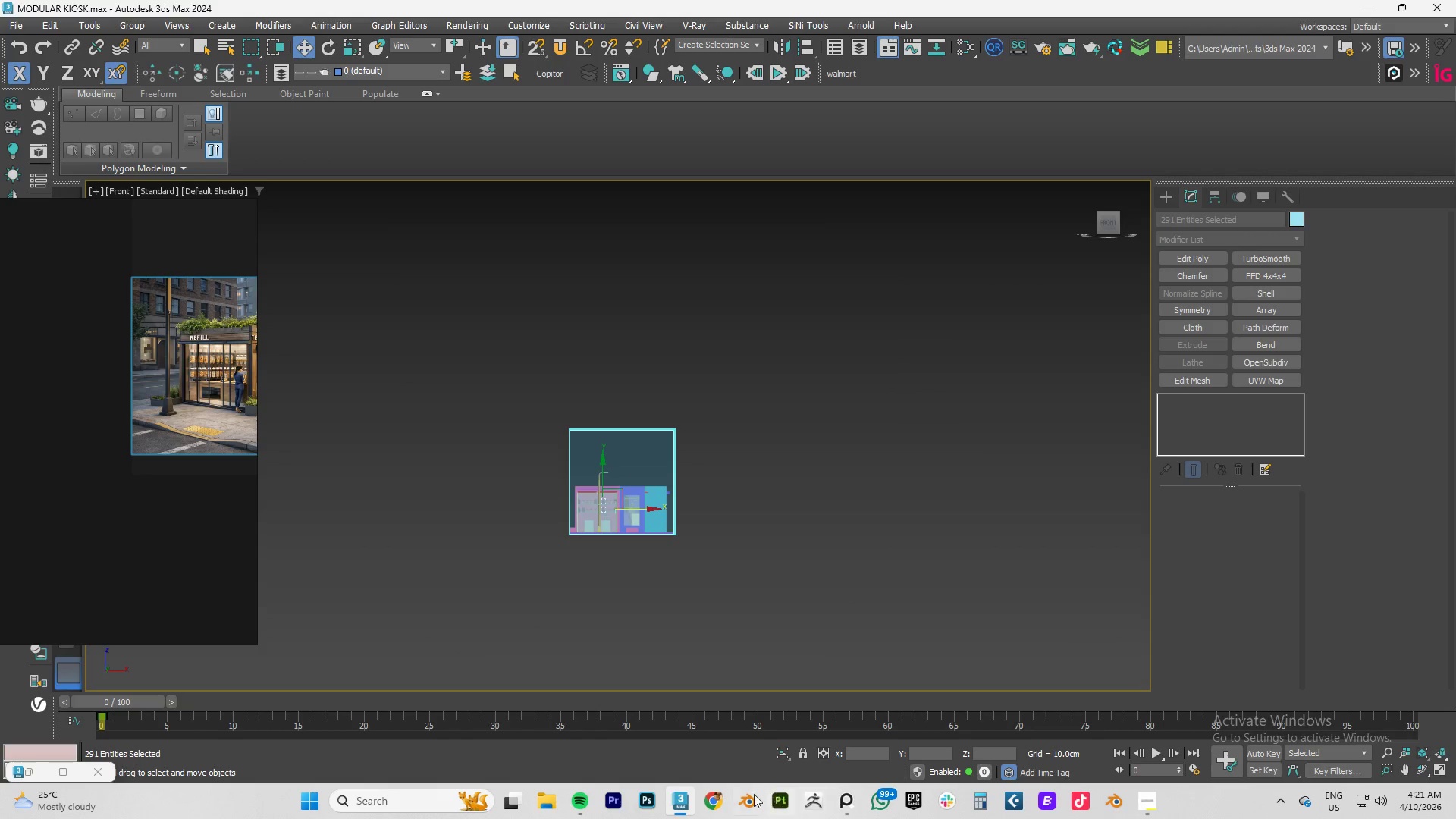 
left_click([717, 800])
 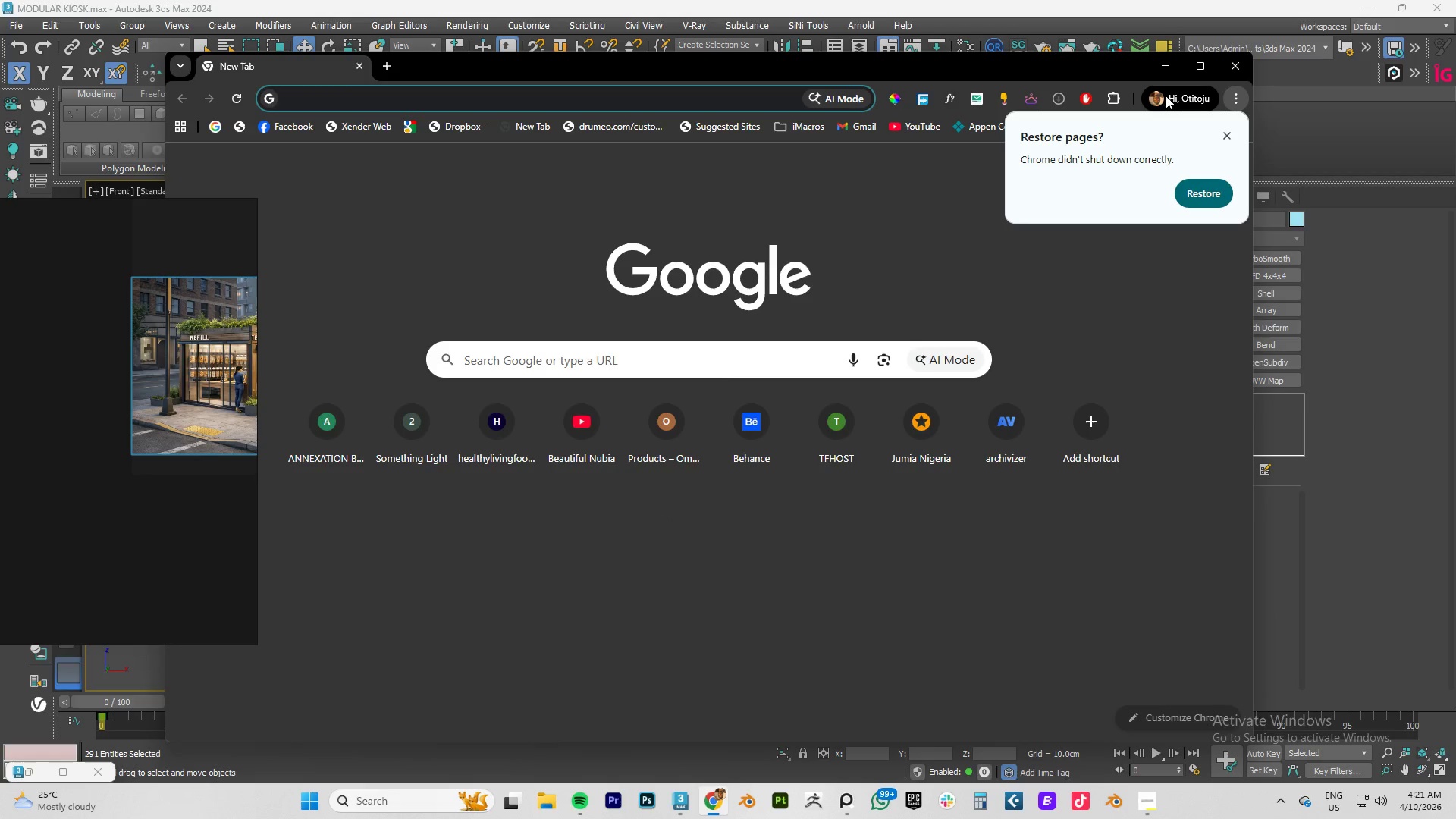 
left_click([1207, 196])
 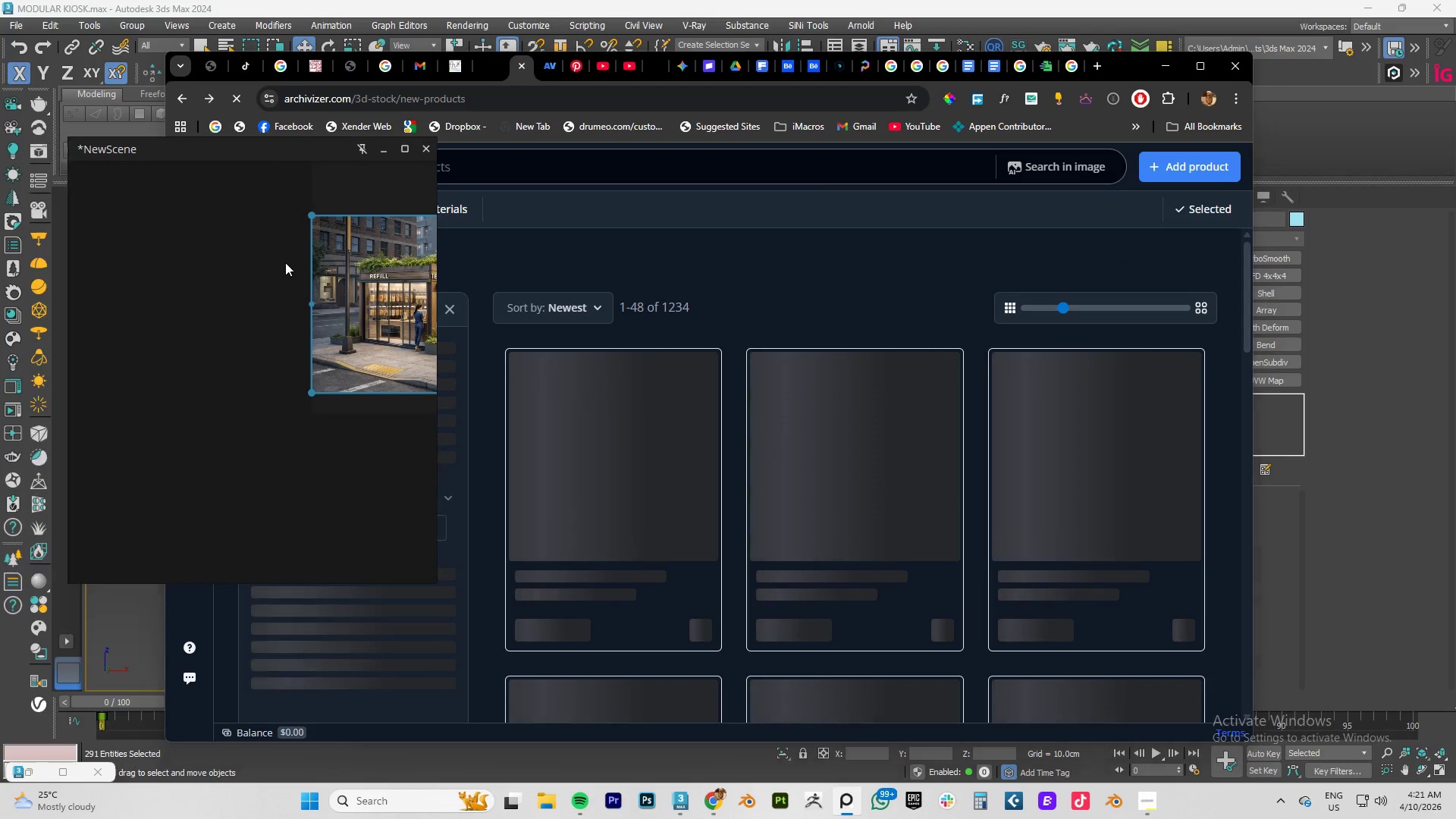 
wait(6.38)
 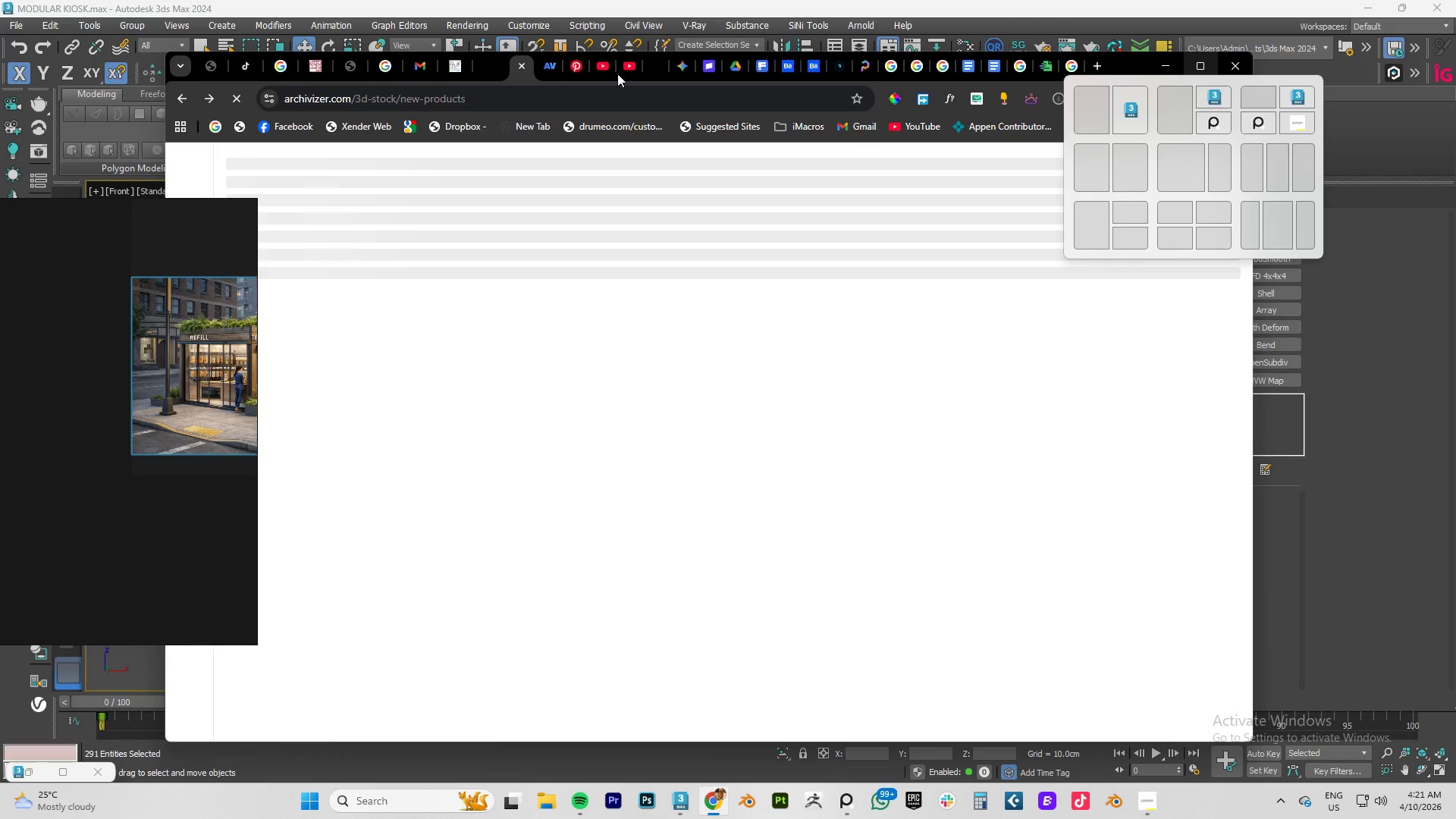 
left_click([513, 162])
 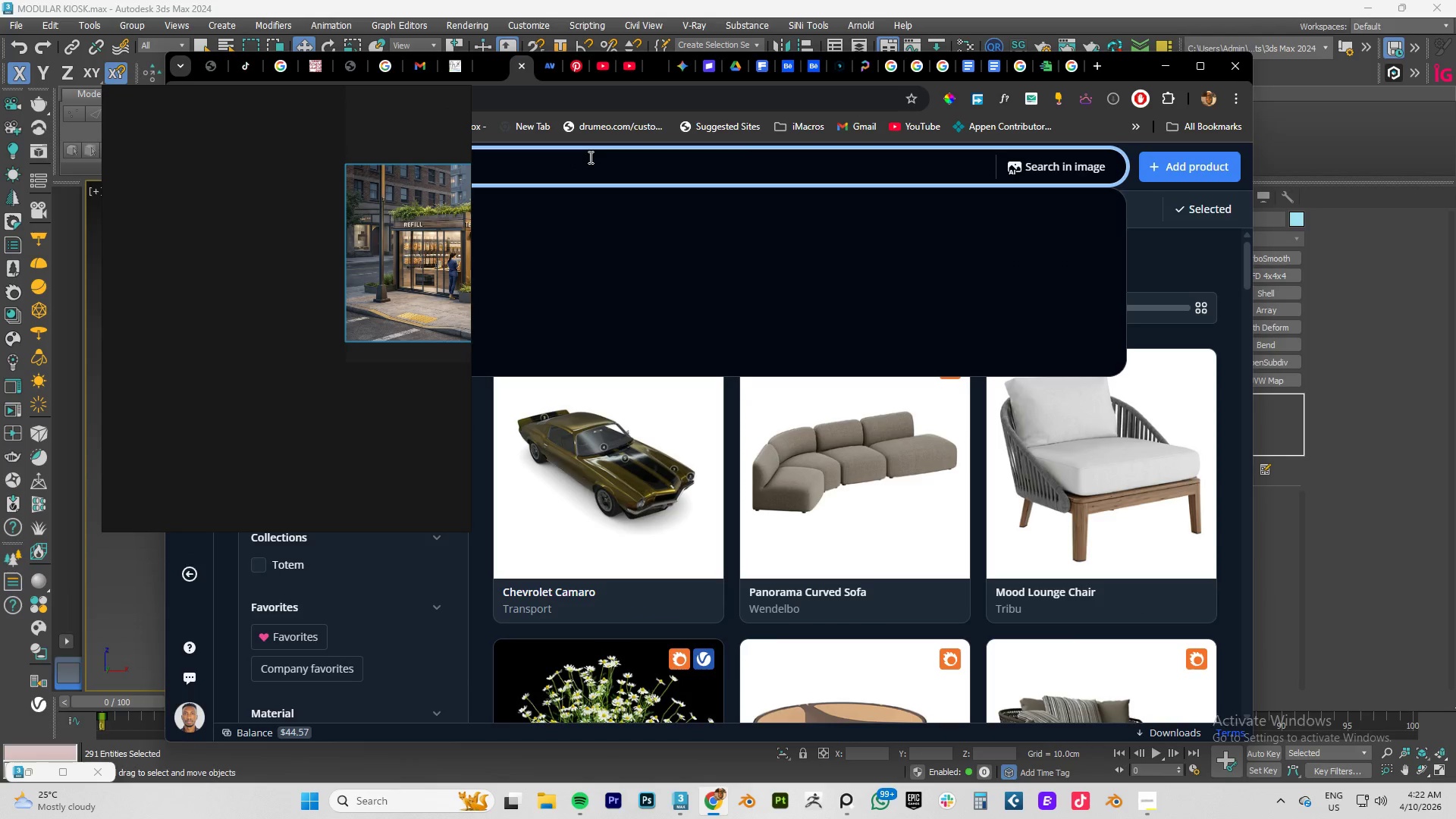 
type(street light)
 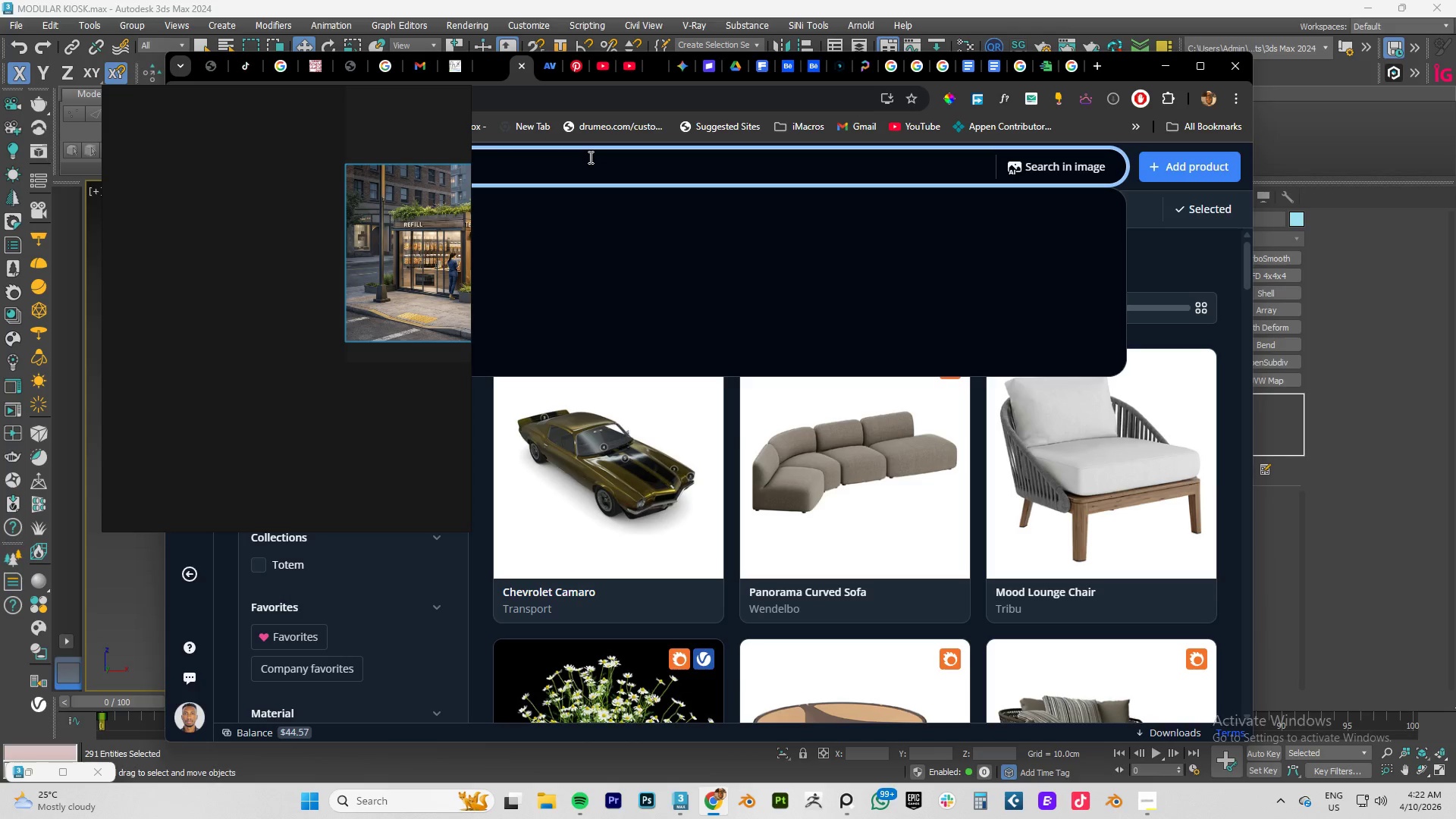 
key(Enter)
 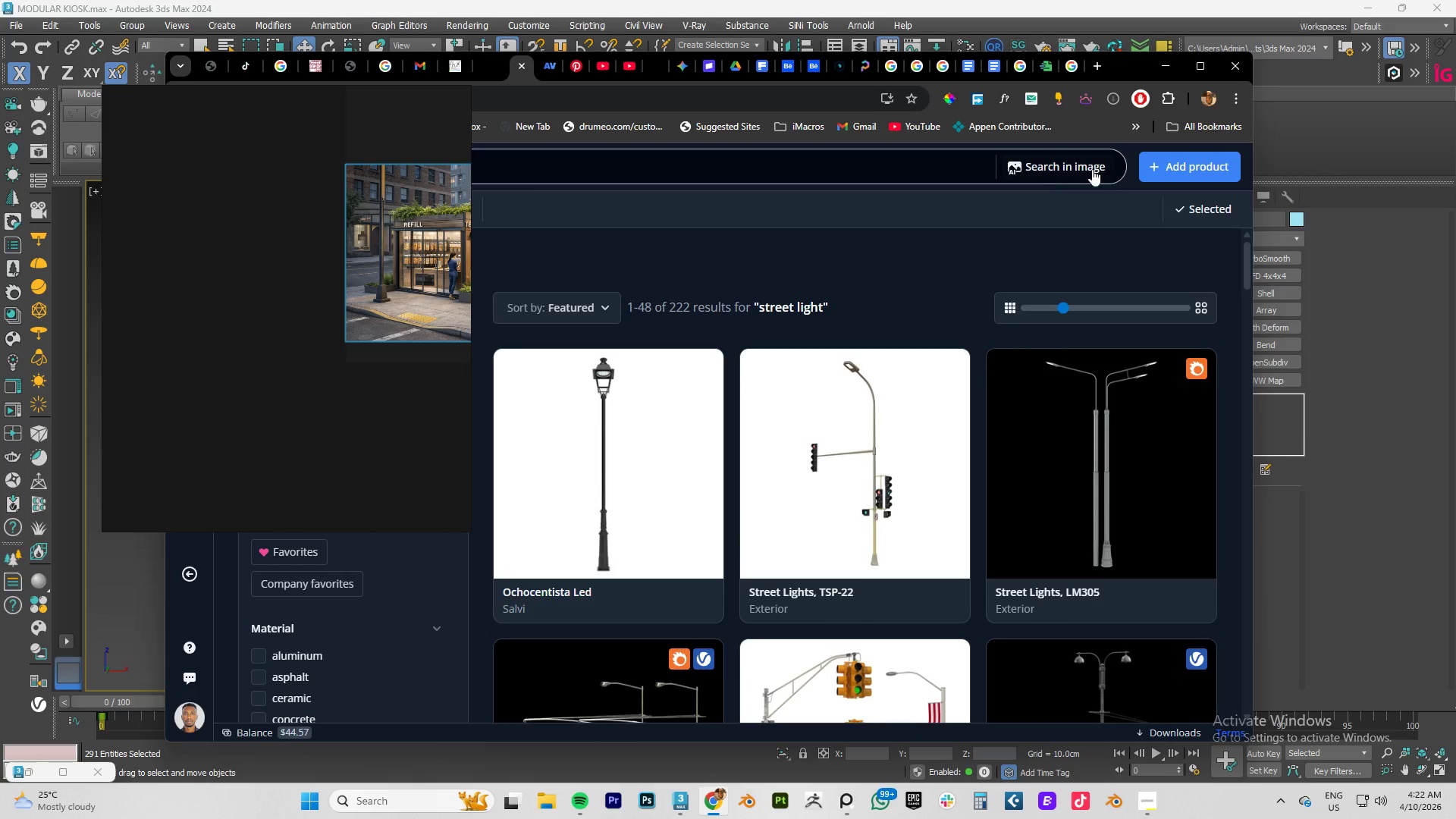 
wait(5.31)
 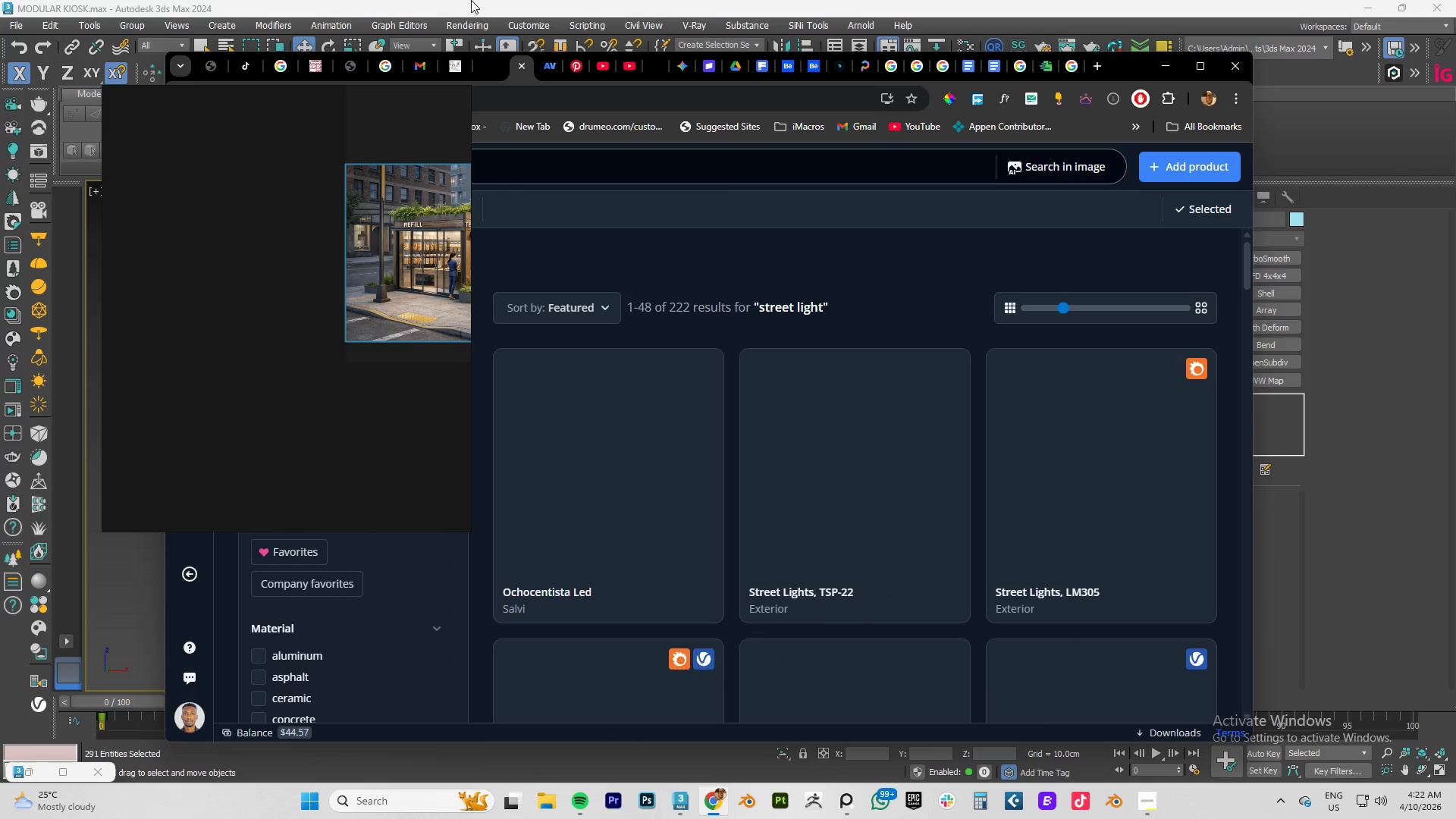 
scroll: coordinate [1119, 389], scroll_direction: down, amount: 8.0
 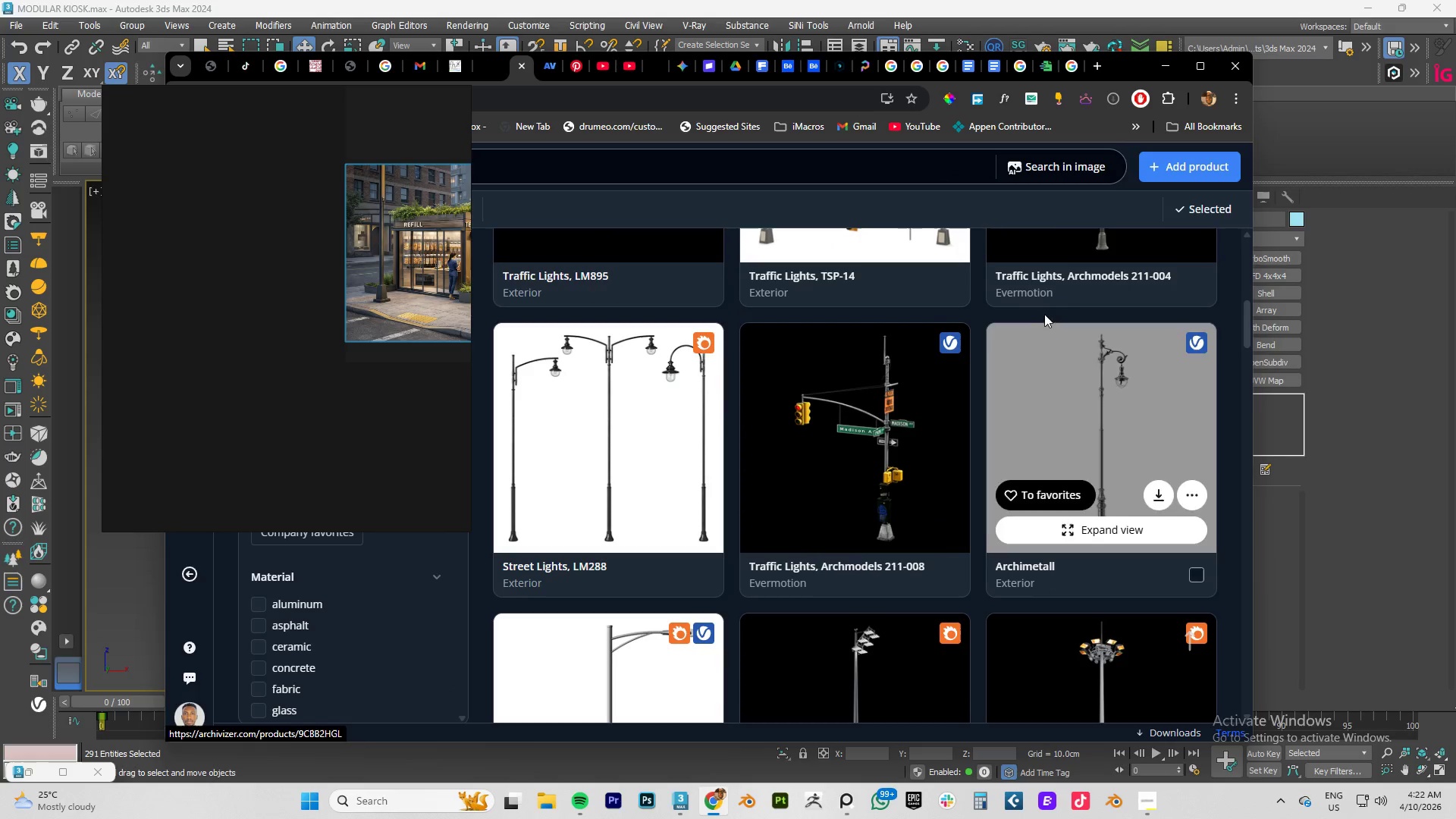 
scroll: coordinate [895, 347], scroll_direction: up, amount: 9.0
 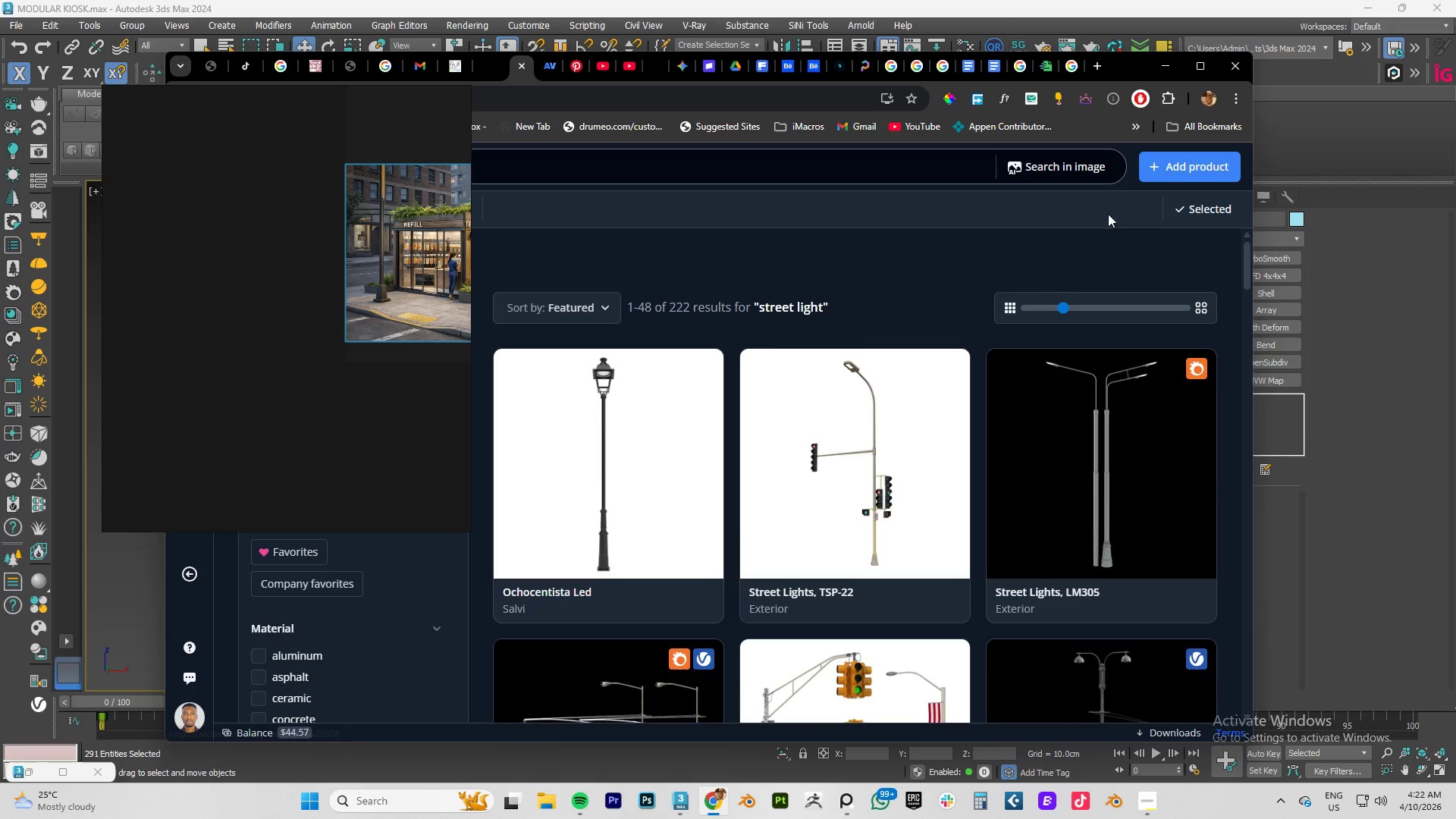 
scroll: coordinate [1047, 359], scroll_direction: down, amount: 10.0
 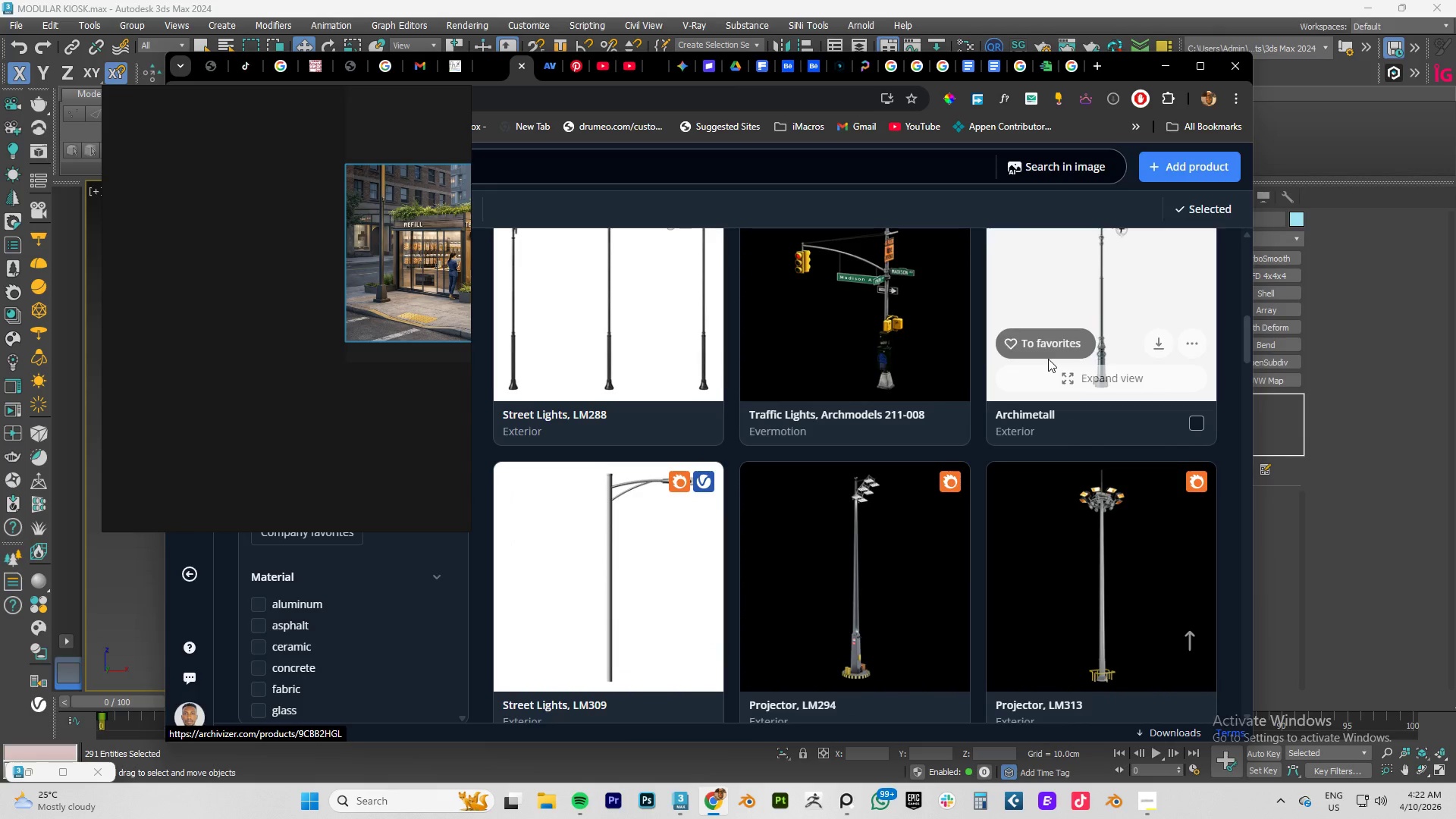 
scroll: coordinate [1048, 359], scroll_direction: up, amount: 3.0
 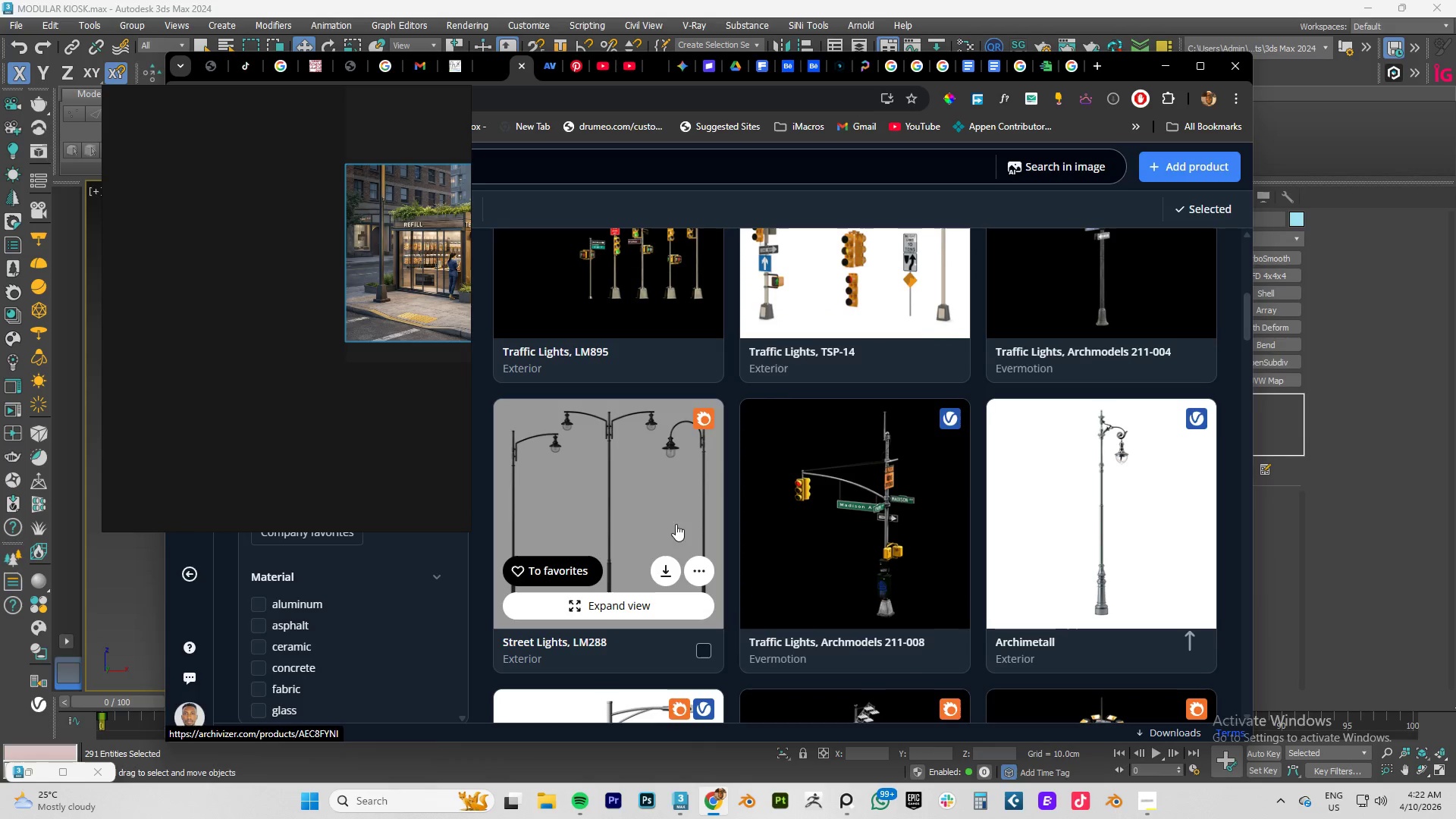 
scroll: coordinate [964, 452], scroll_direction: down, amount: 7.0
 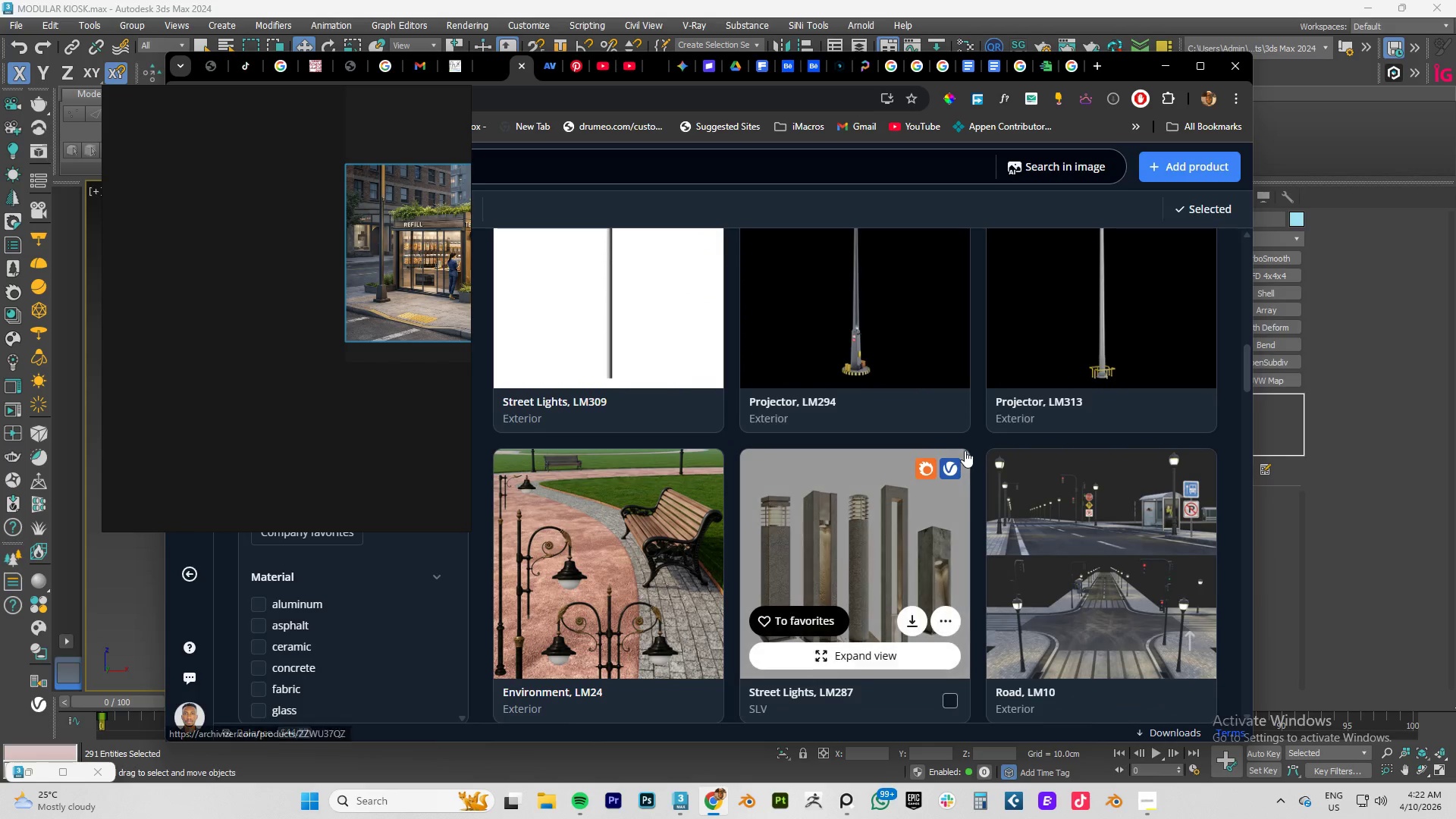 
scroll: coordinate [965, 450], scroll_direction: up, amount: 3.0
 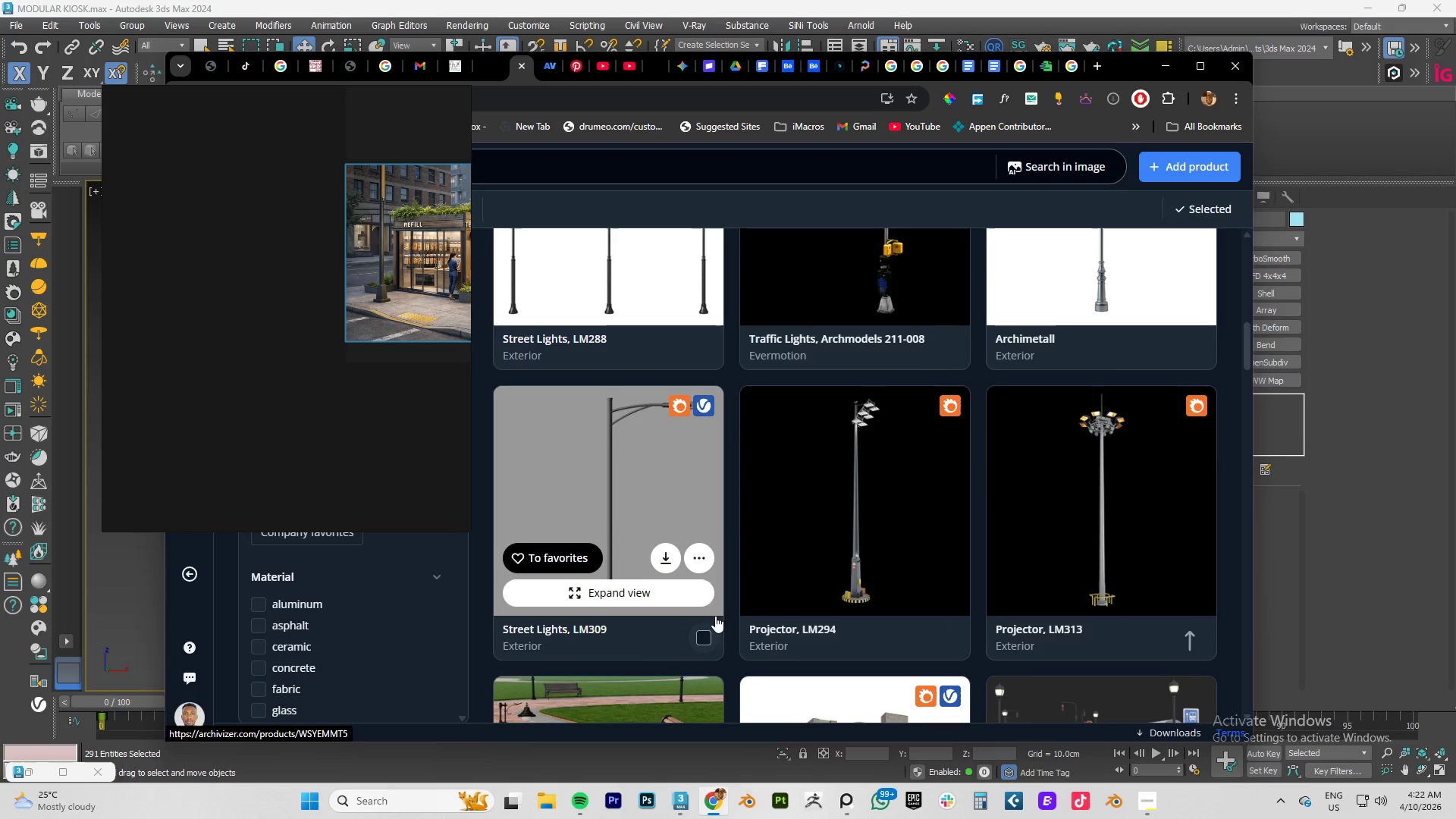 
left_click([666, 558])
 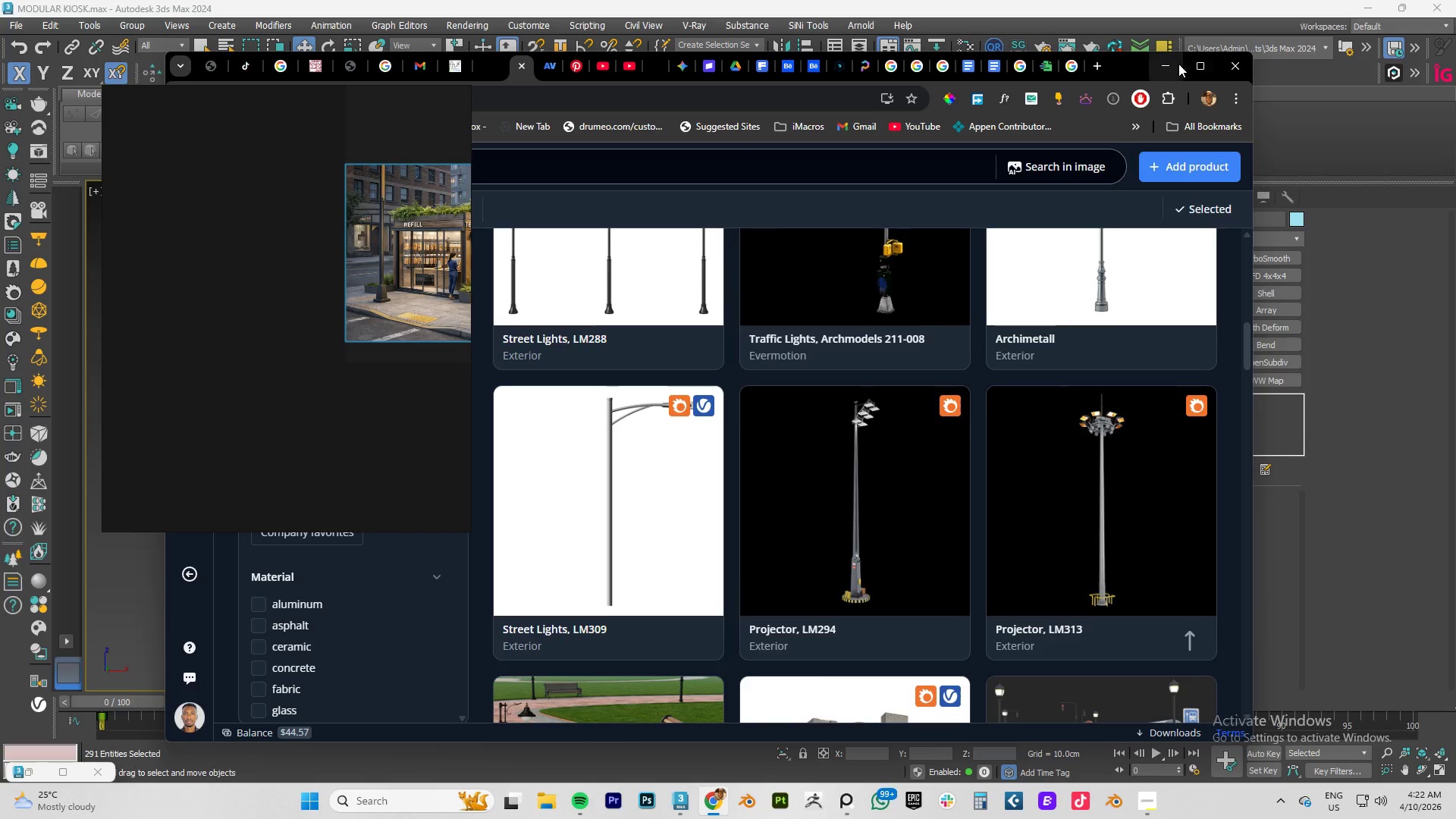 
left_click([1169, 66])
 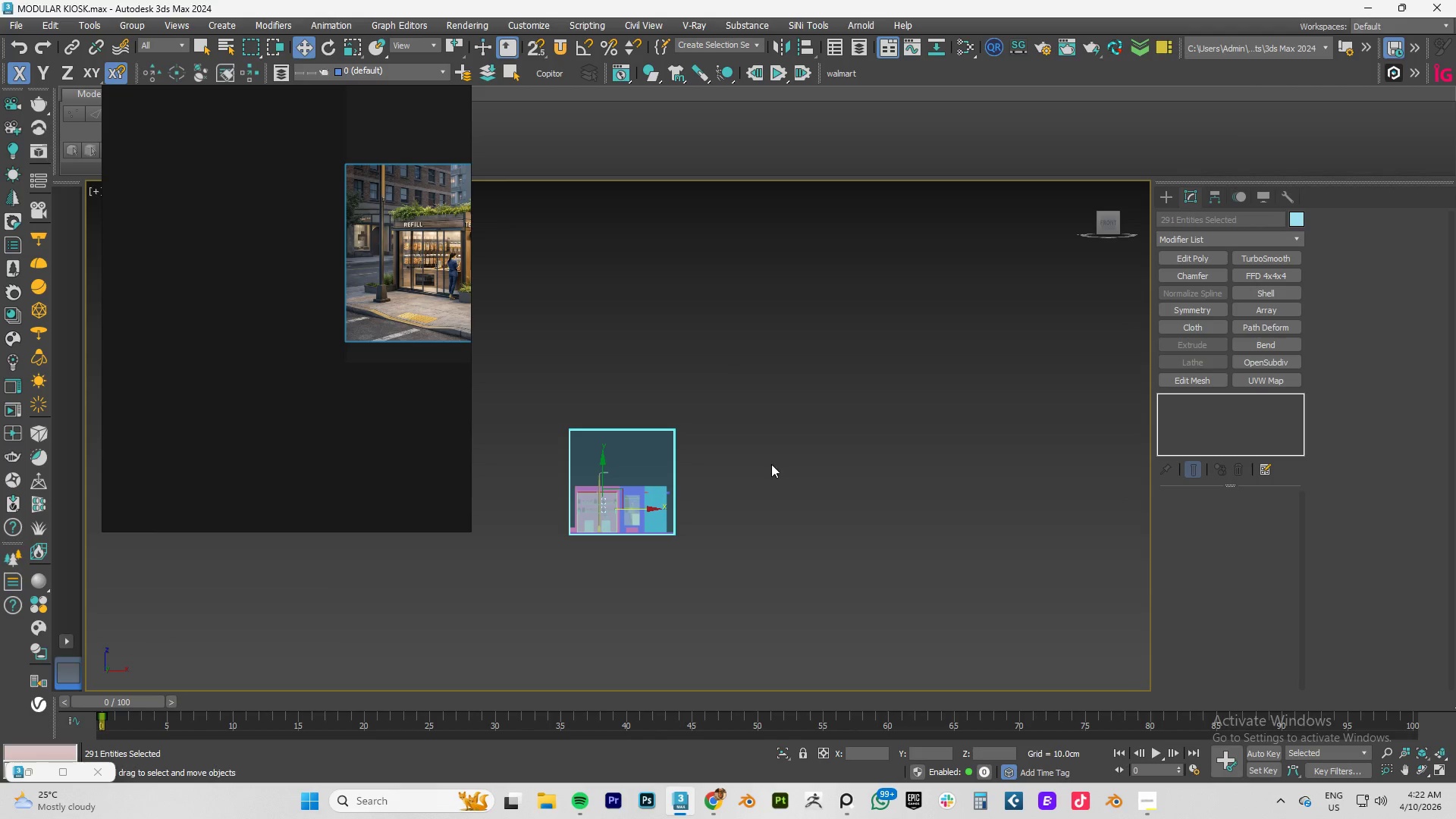 
scroll: coordinate [671, 465], scroll_direction: up, amount: 2.0
 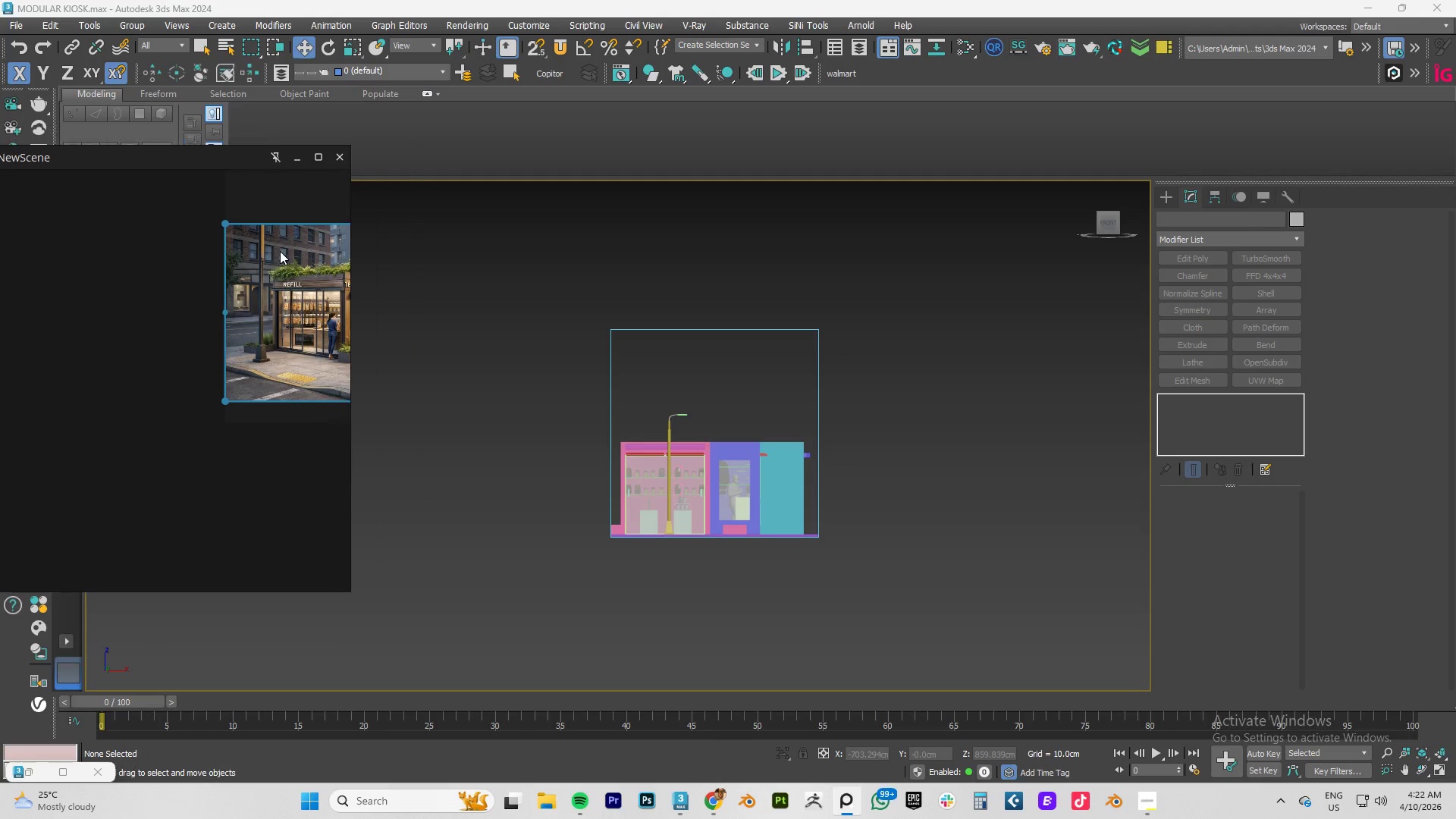 
left_click_drag(start_coordinate=[401, 249], to_coordinate=[203, 303])
 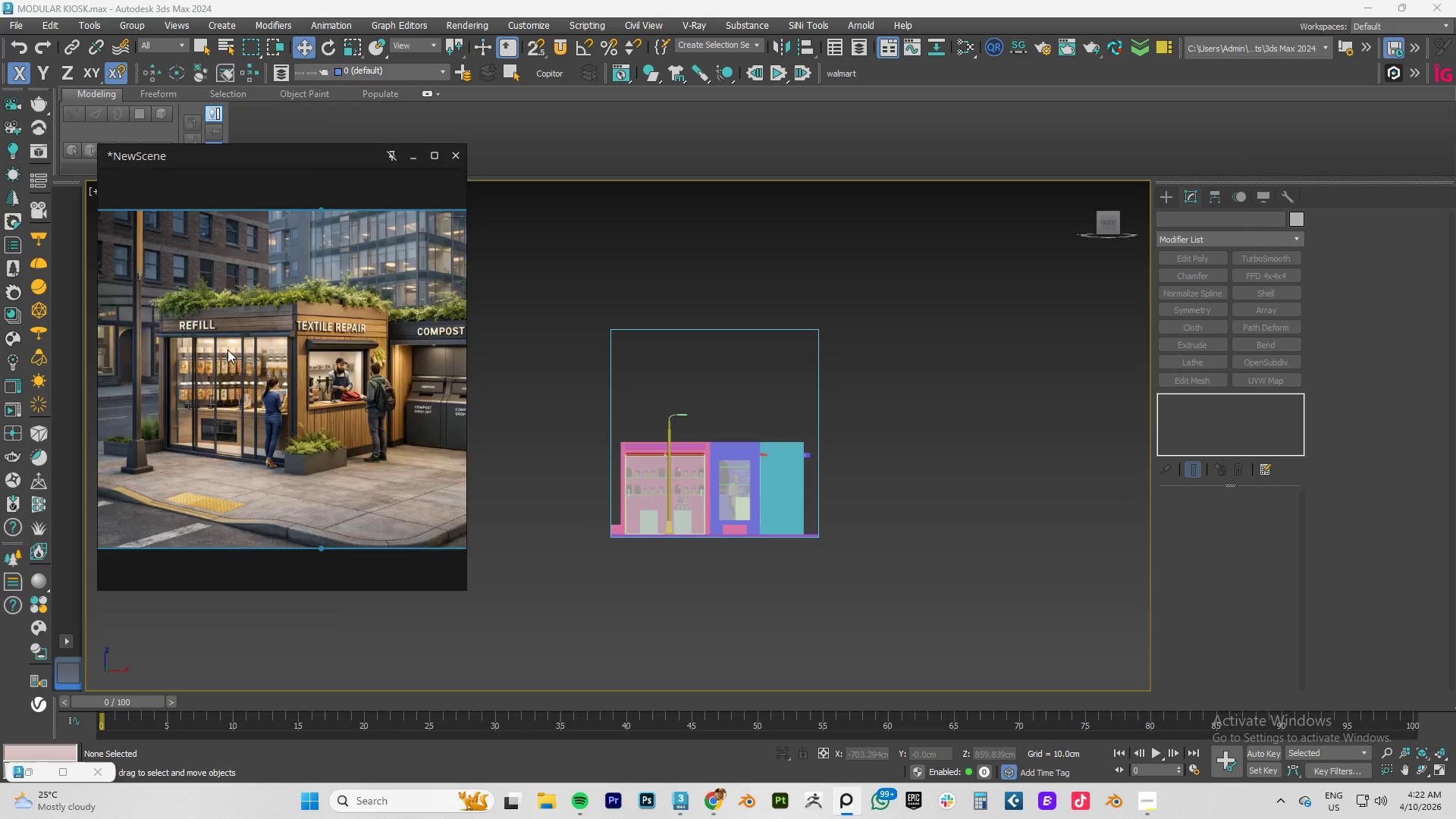 
scroll: coordinate [235, 348], scroll_direction: up, amount: 2.0
 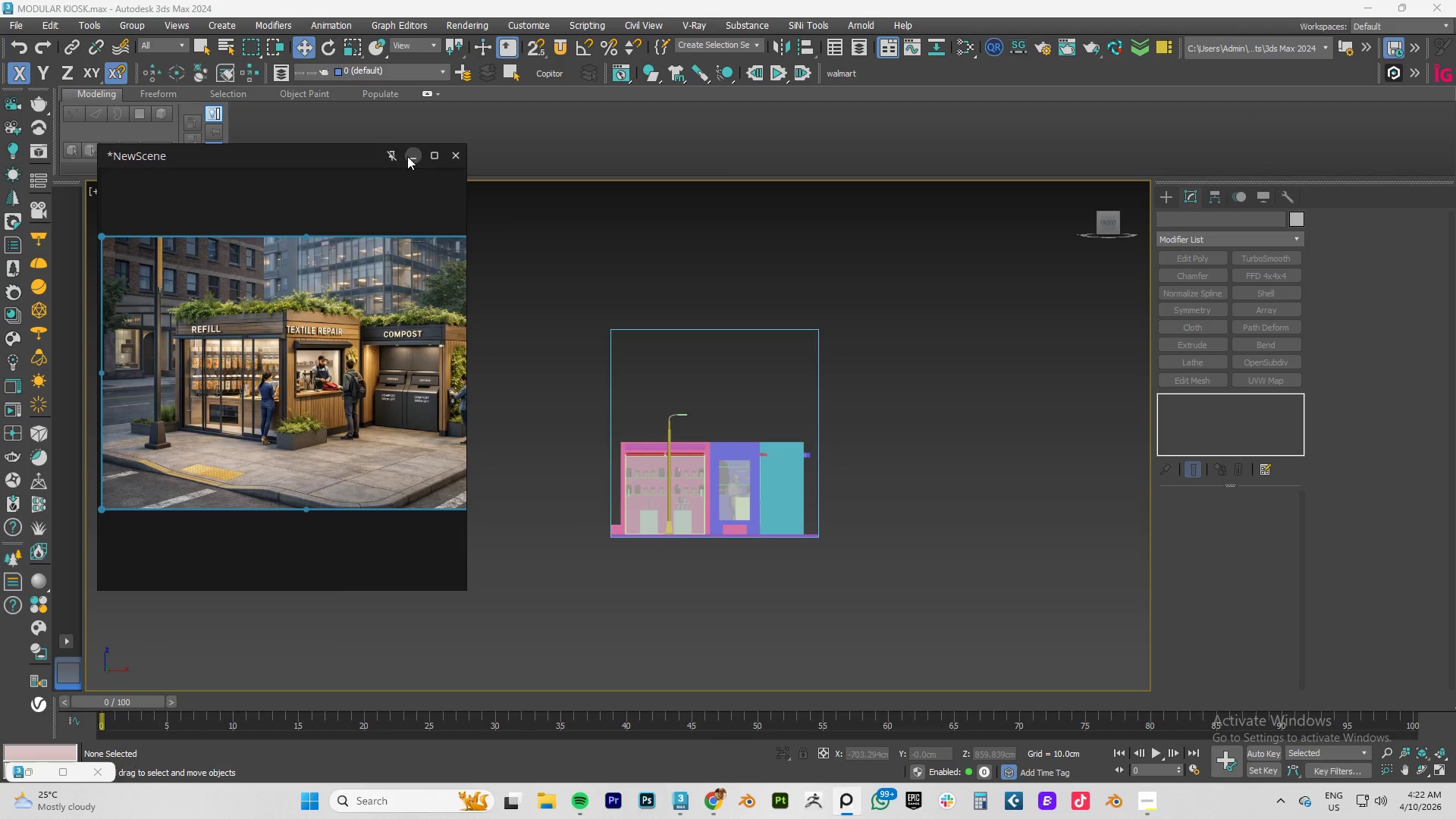 
left_click([407, 156])
 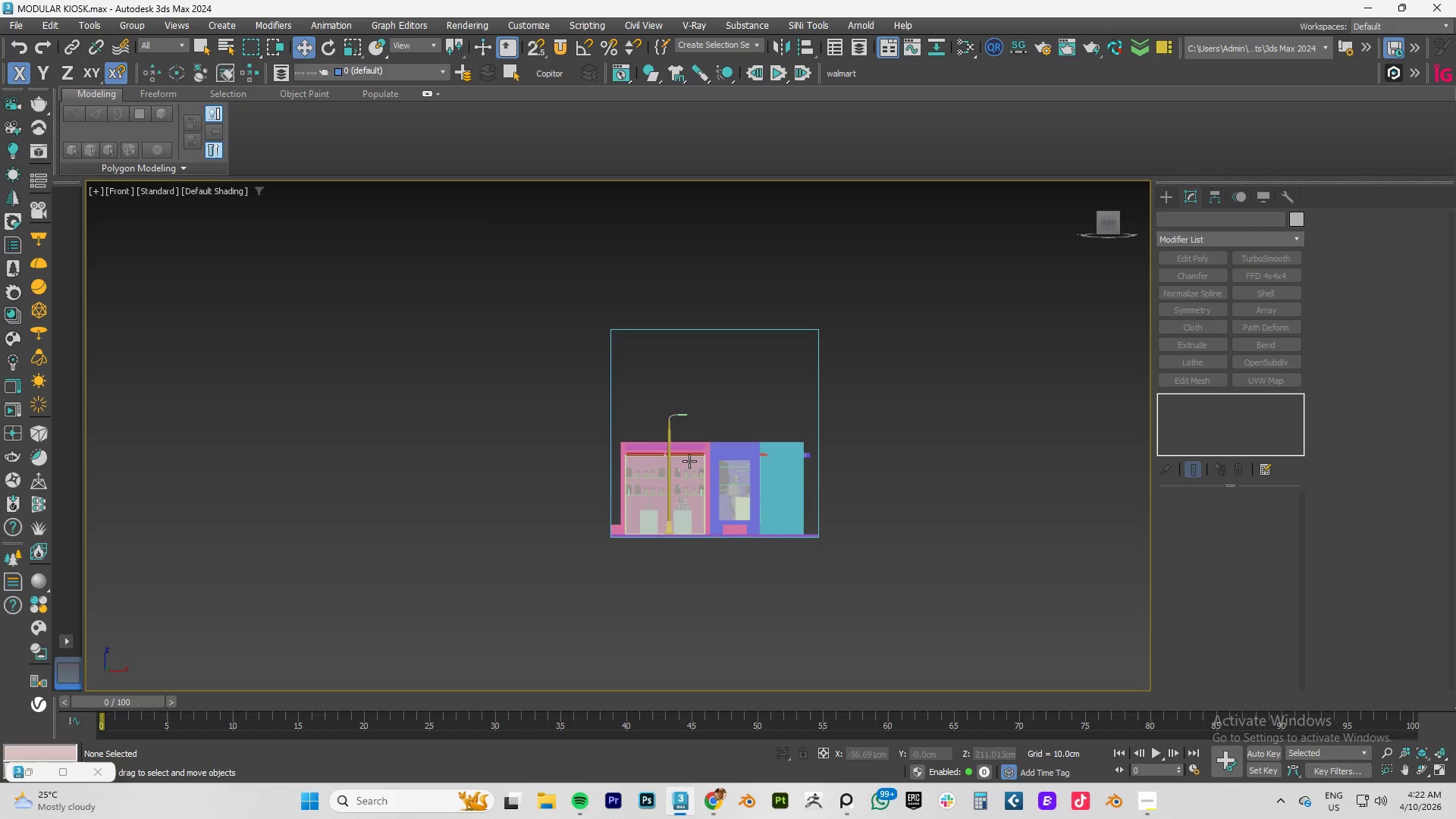 
scroll: coordinate [689, 461], scroll_direction: up, amount: 2.0
 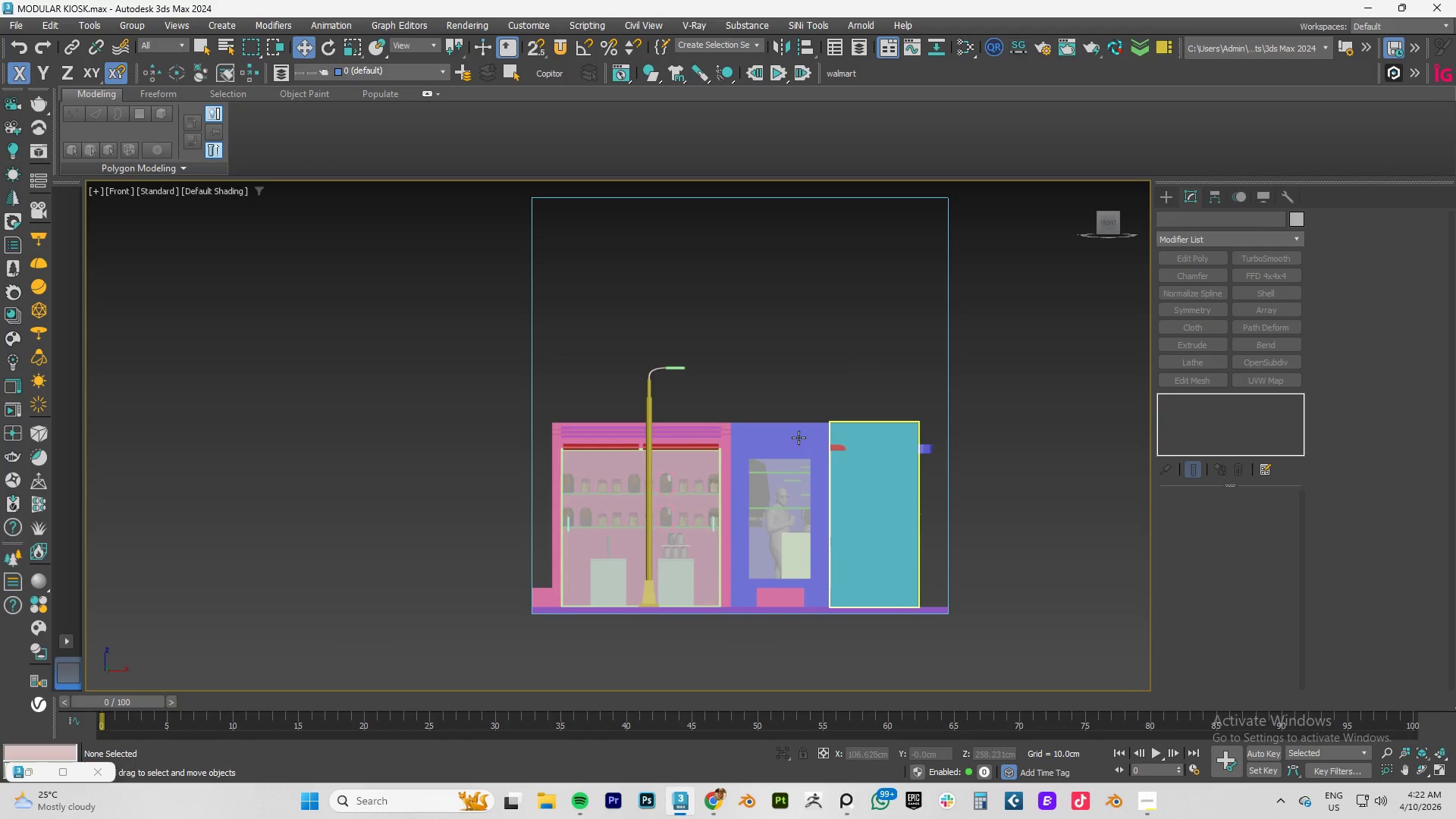 
hold_key(key=AltLeft, duration=0.91)
 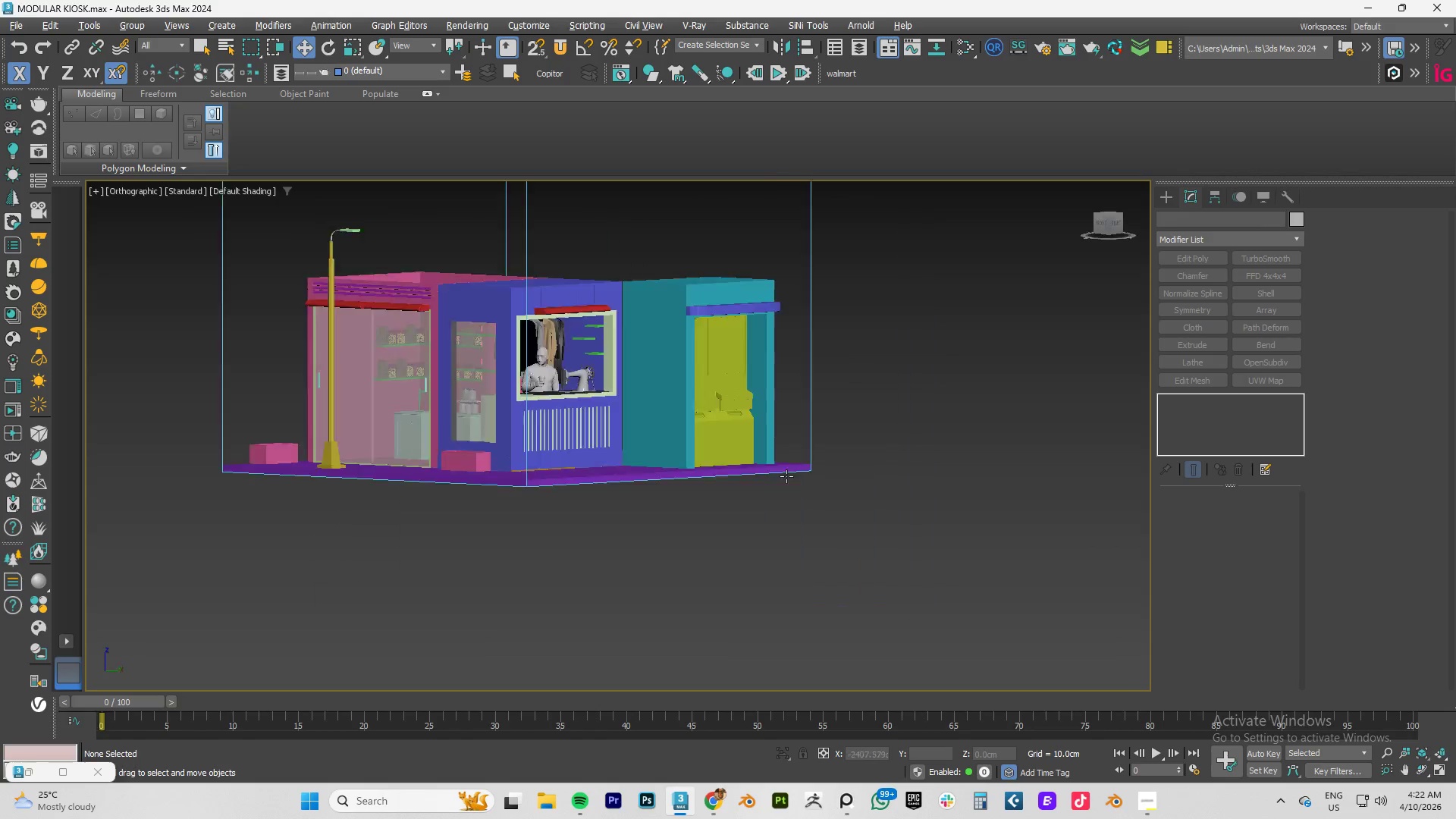 
hold_key(key=AltLeft, duration=0.81)
 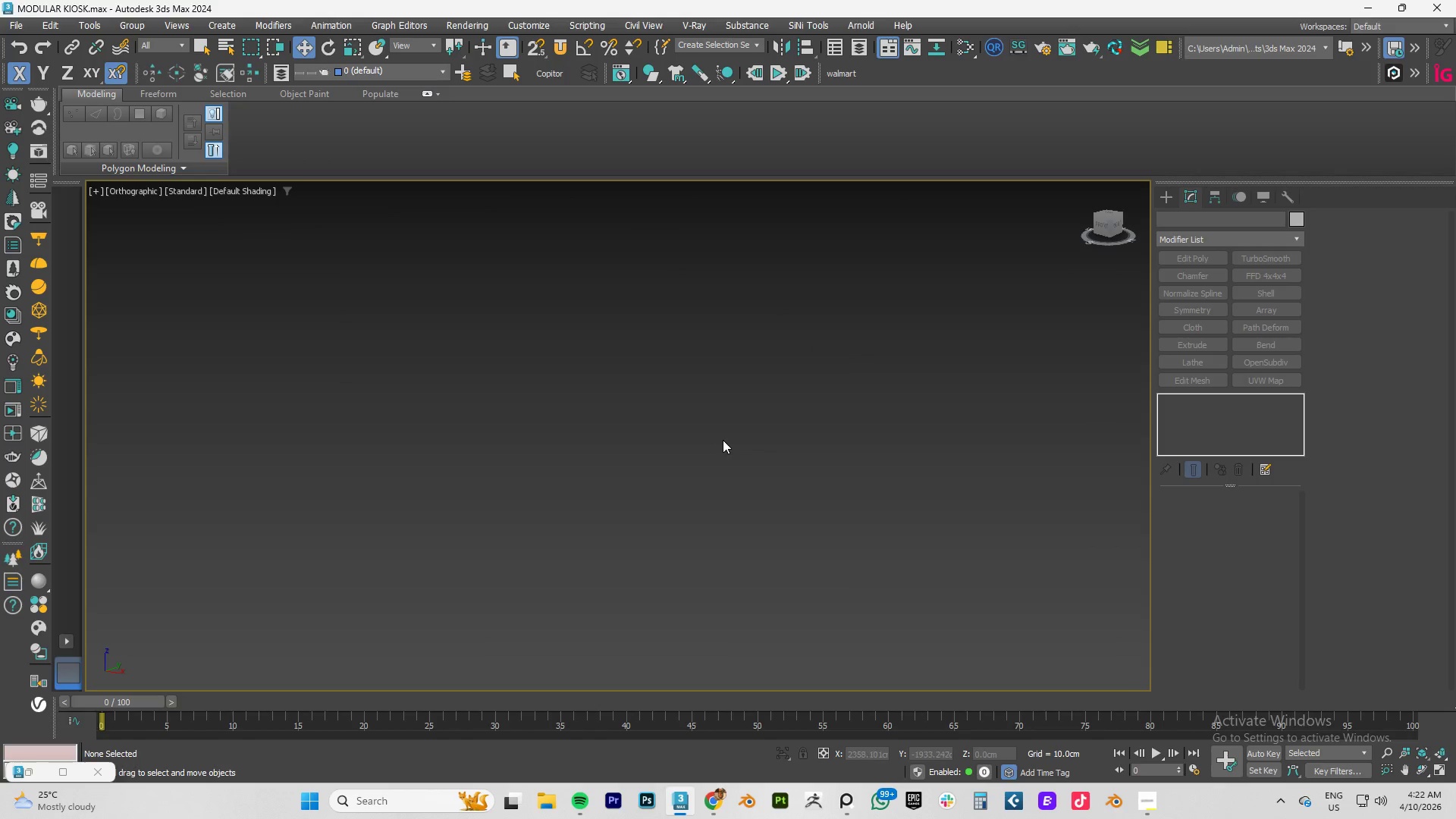 
key(Z)
 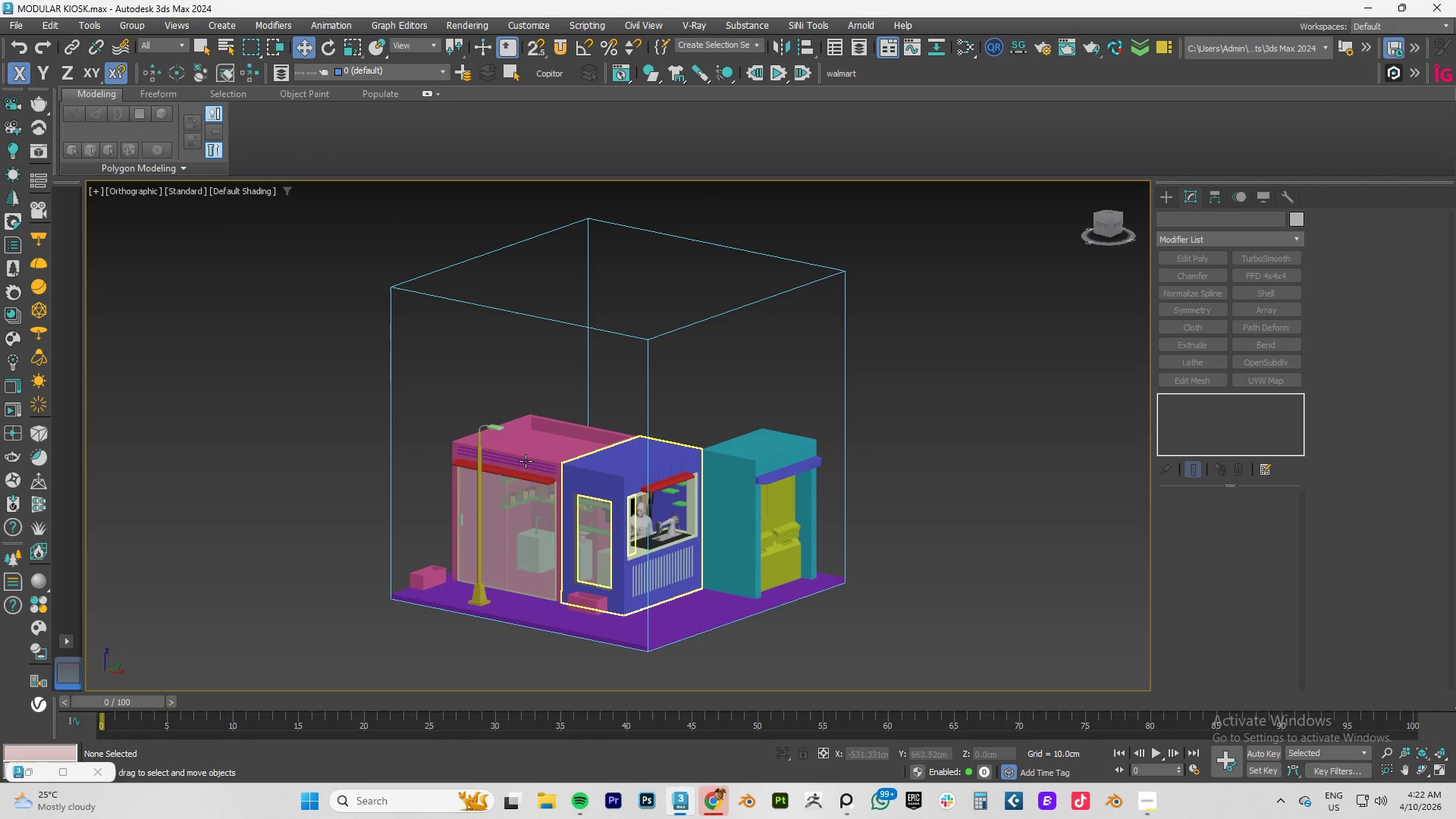 
left_click([526, 461])
 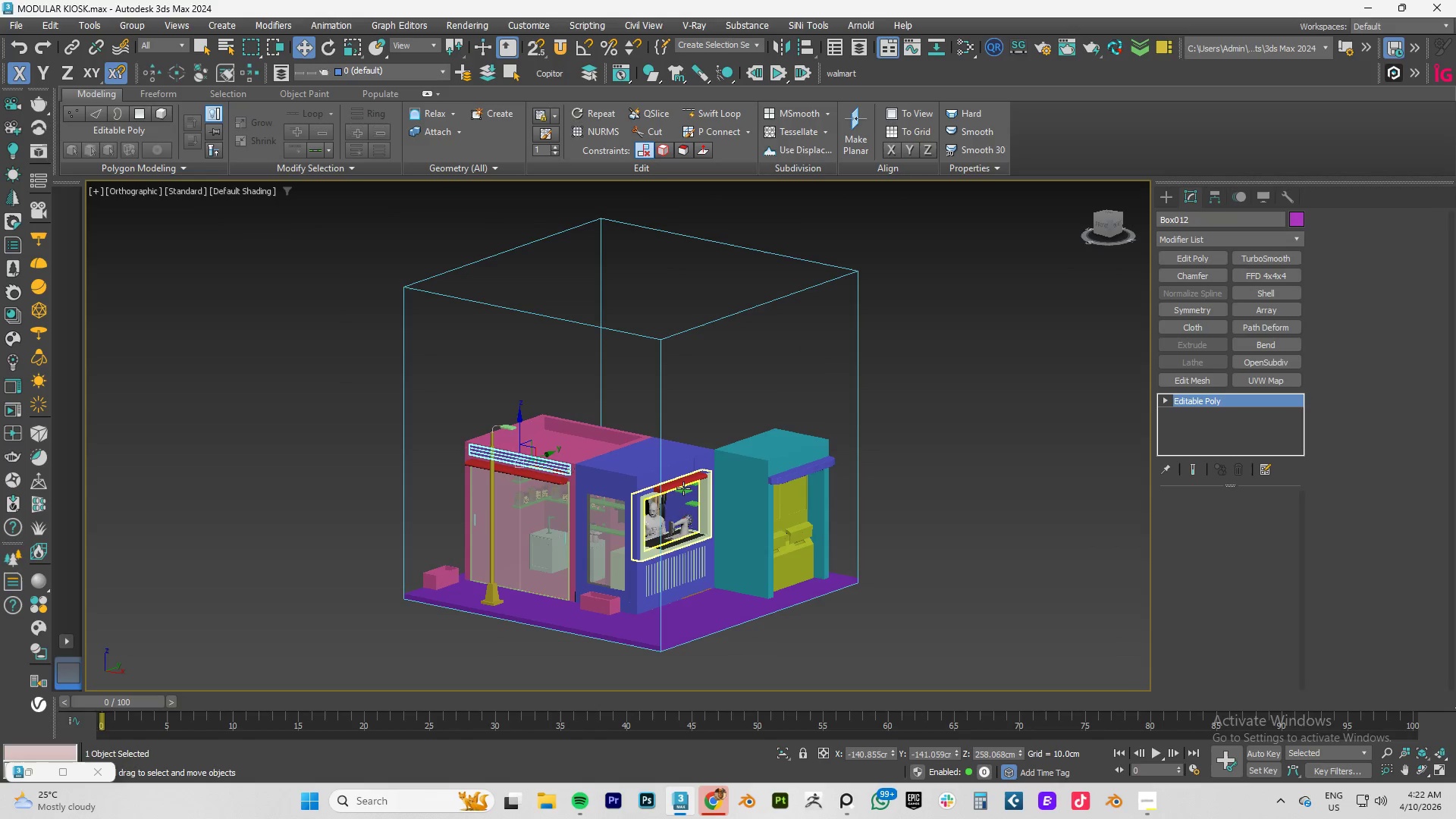 
left_click([620, 487])
 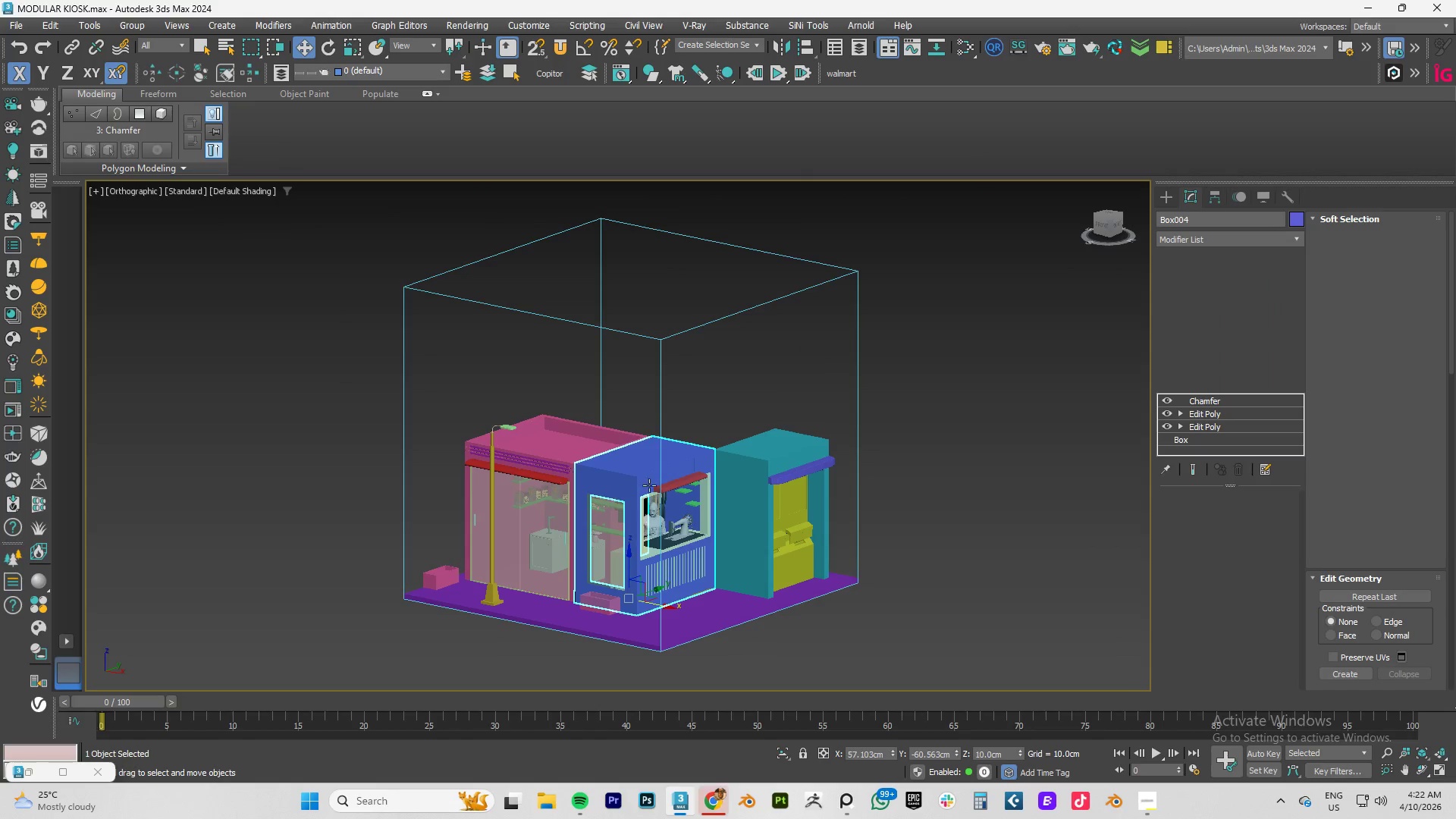 
hold_key(key=AltLeft, duration=1.38)
 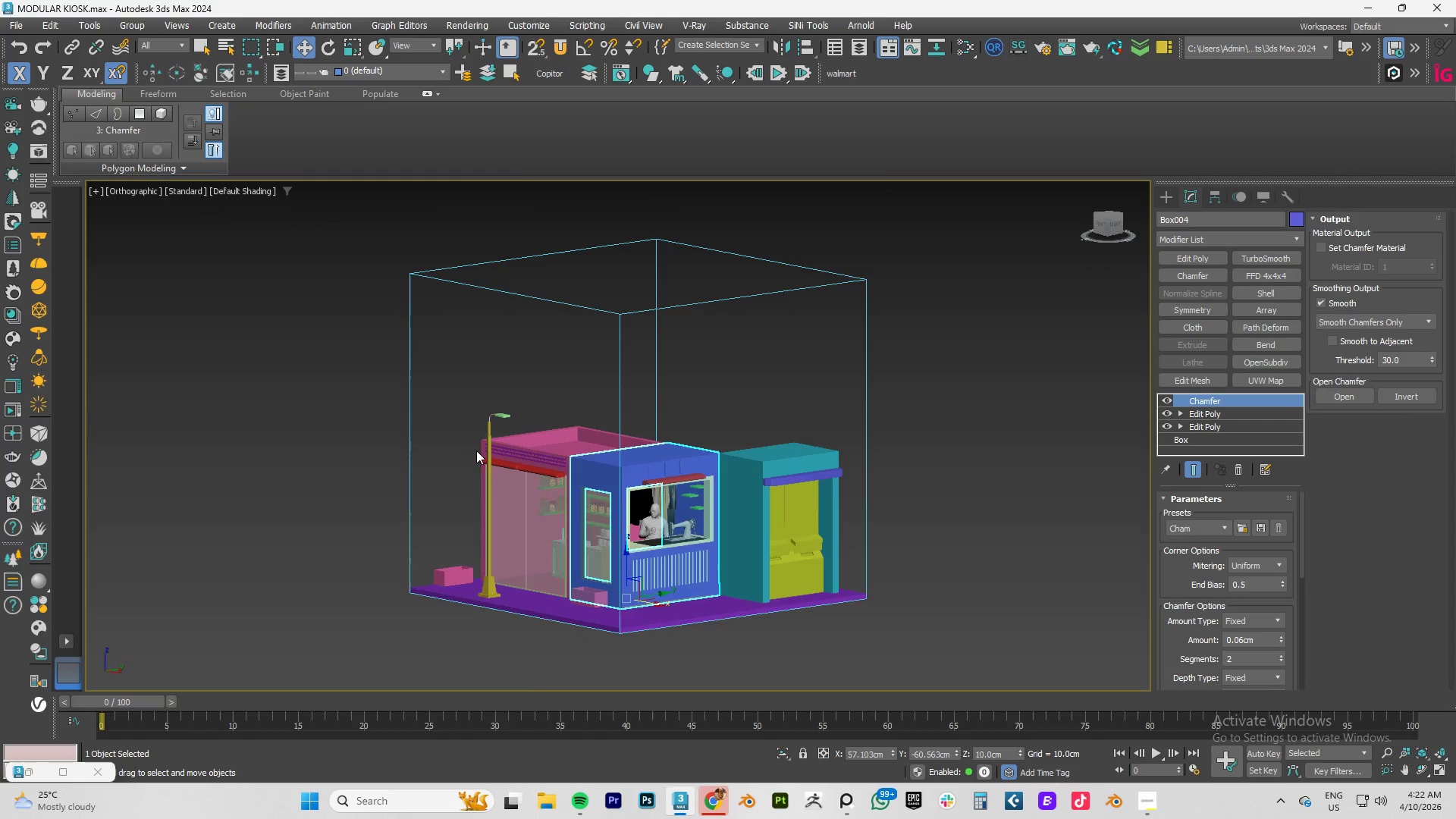 
hold_key(key=AltLeft, duration=1.5)
 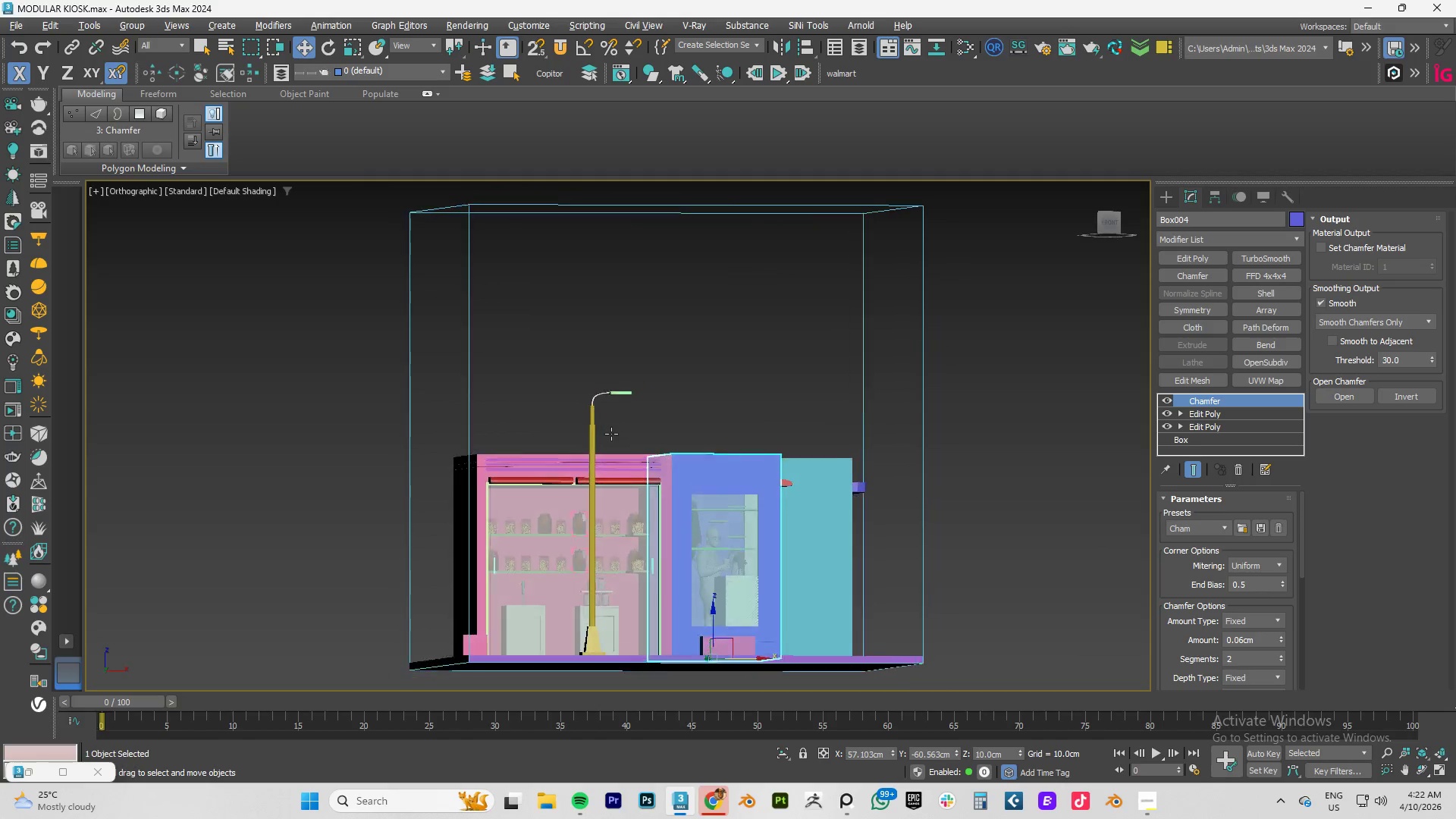 
scroll: coordinate [477, 449], scroll_direction: up, amount: 1.0
 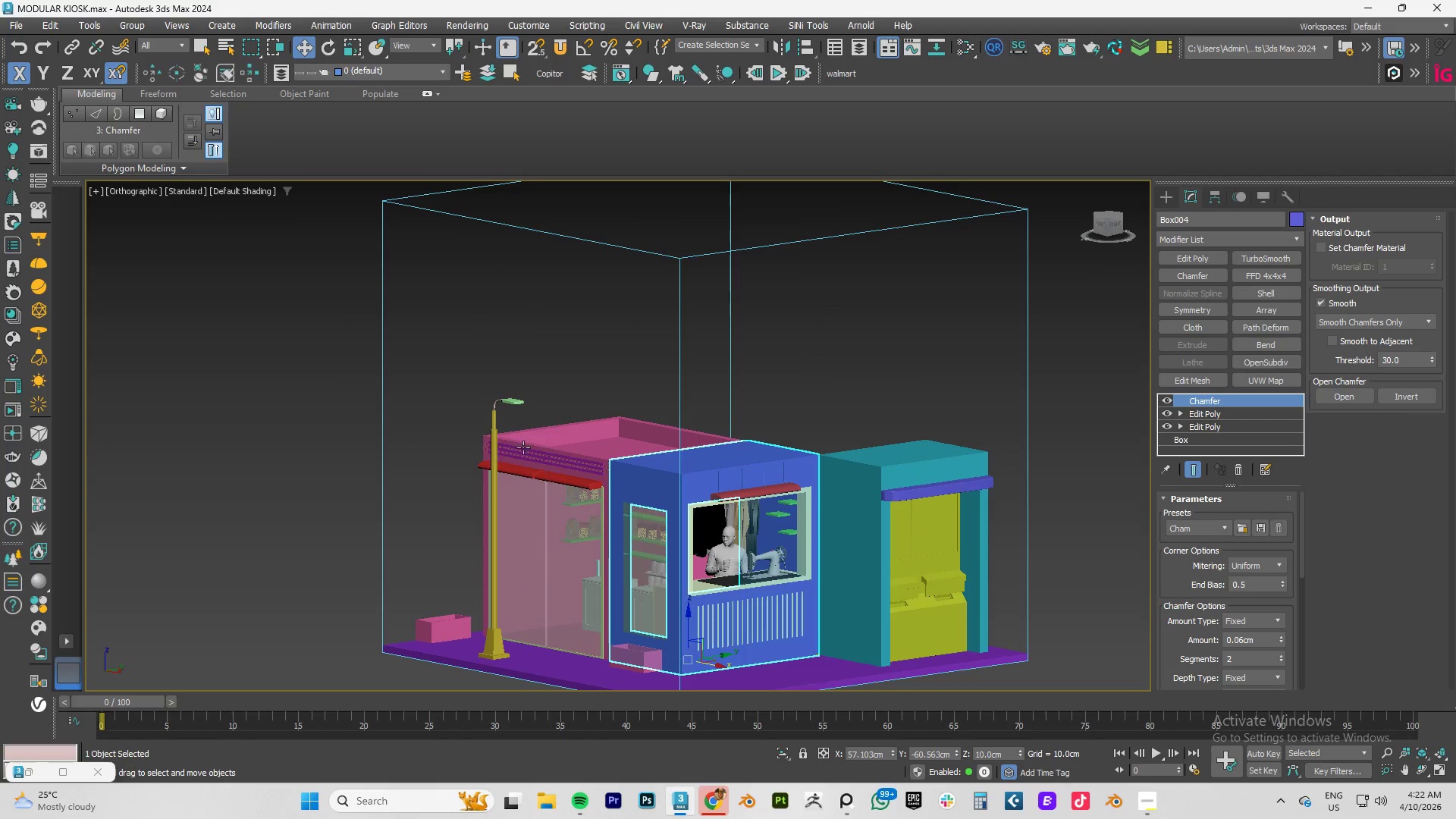 
hold_key(key=AltLeft, duration=1.52)
 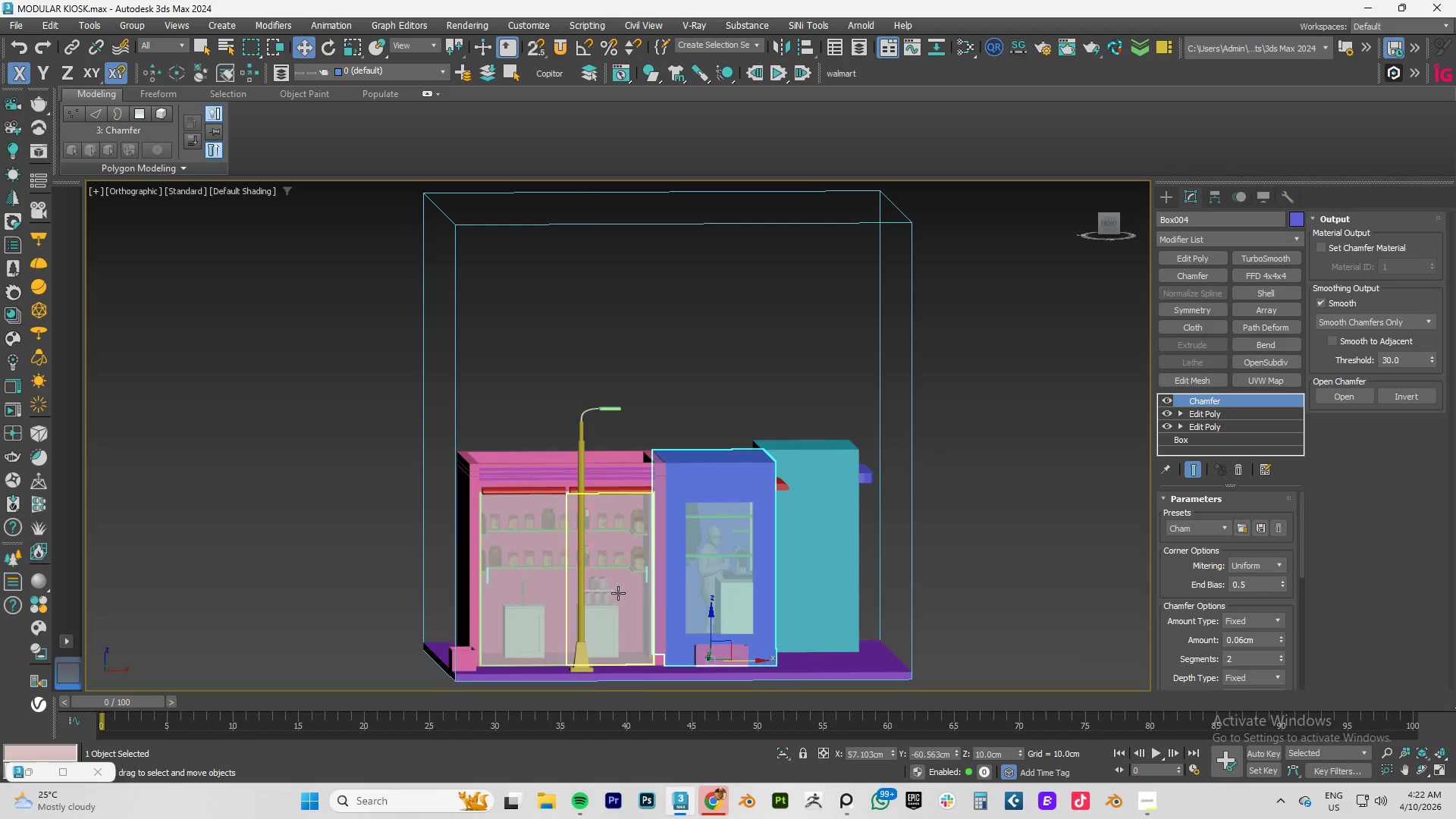 
key(Alt+AltLeft)
 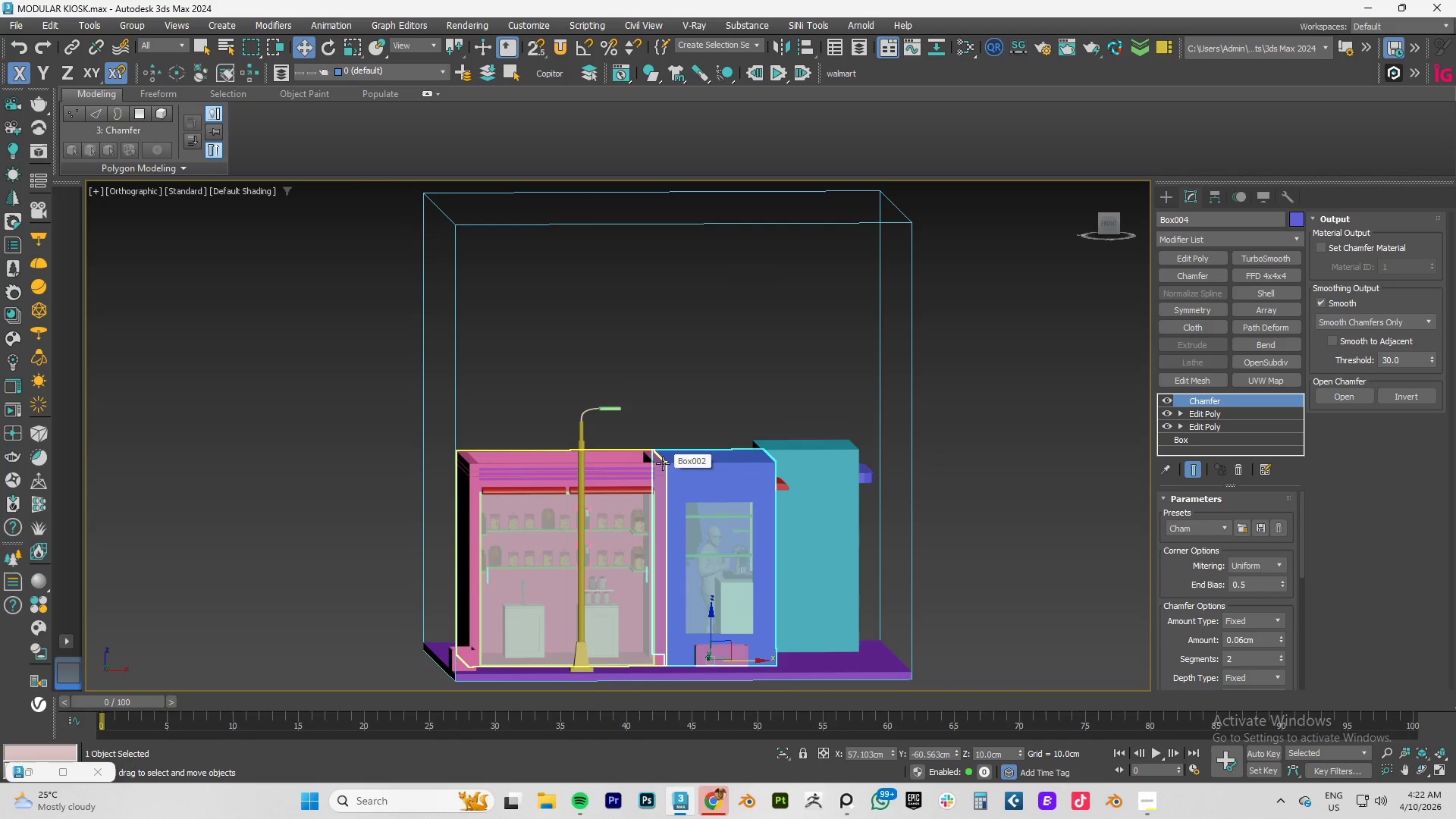 
wait(7.16)
 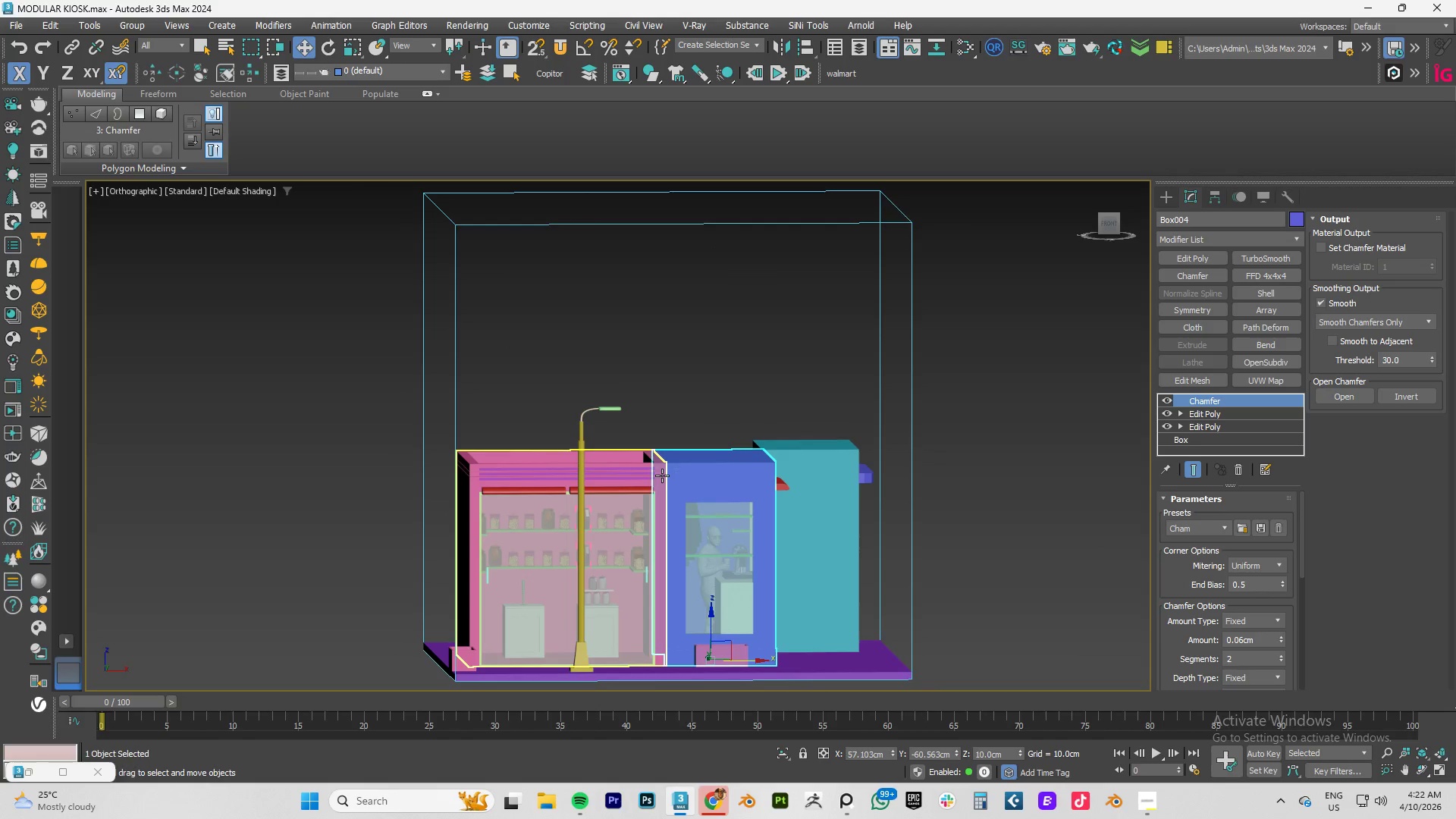 
left_click([579, 667])
 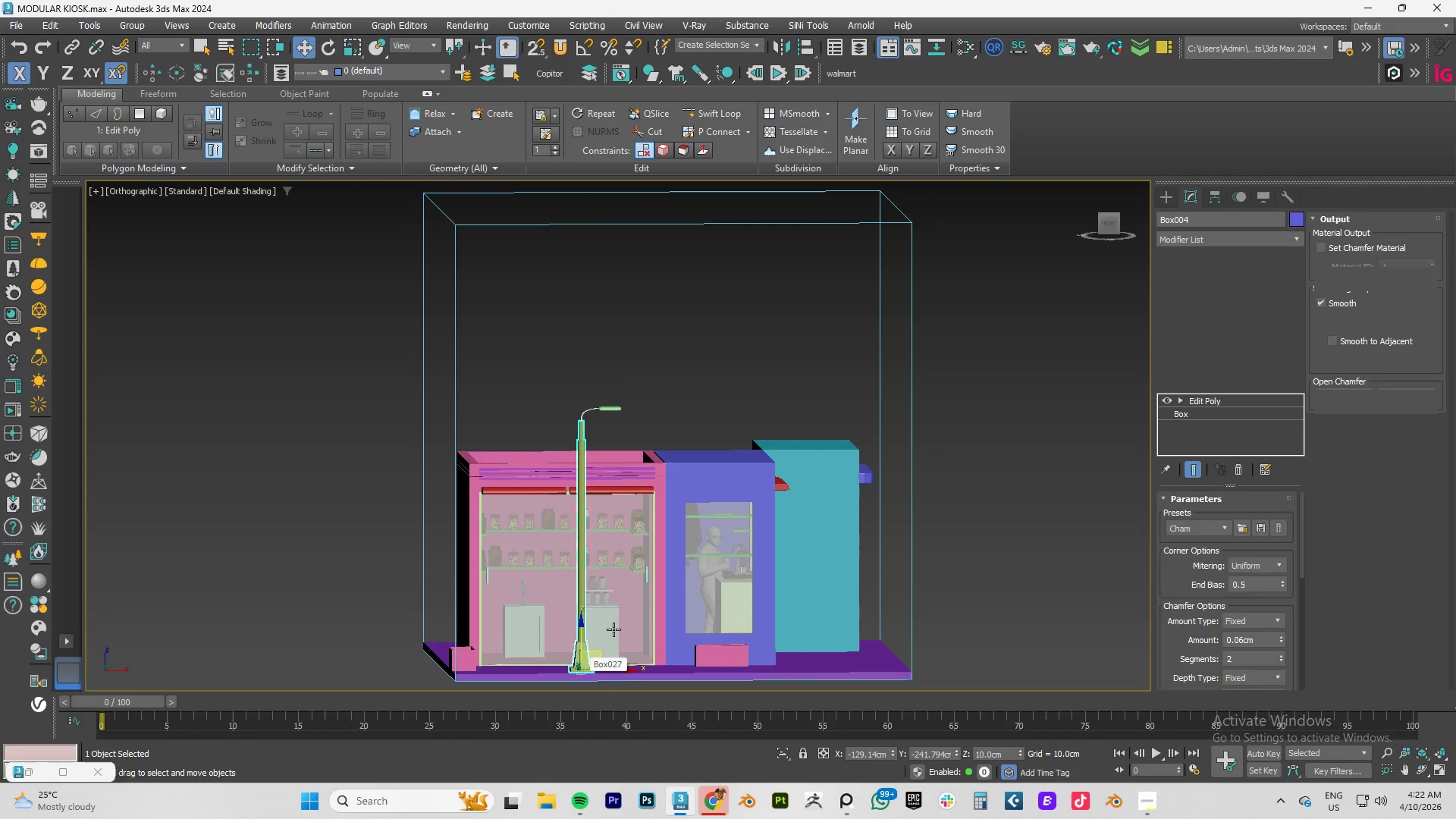 
hold_key(key=AltLeft, duration=0.77)
 